 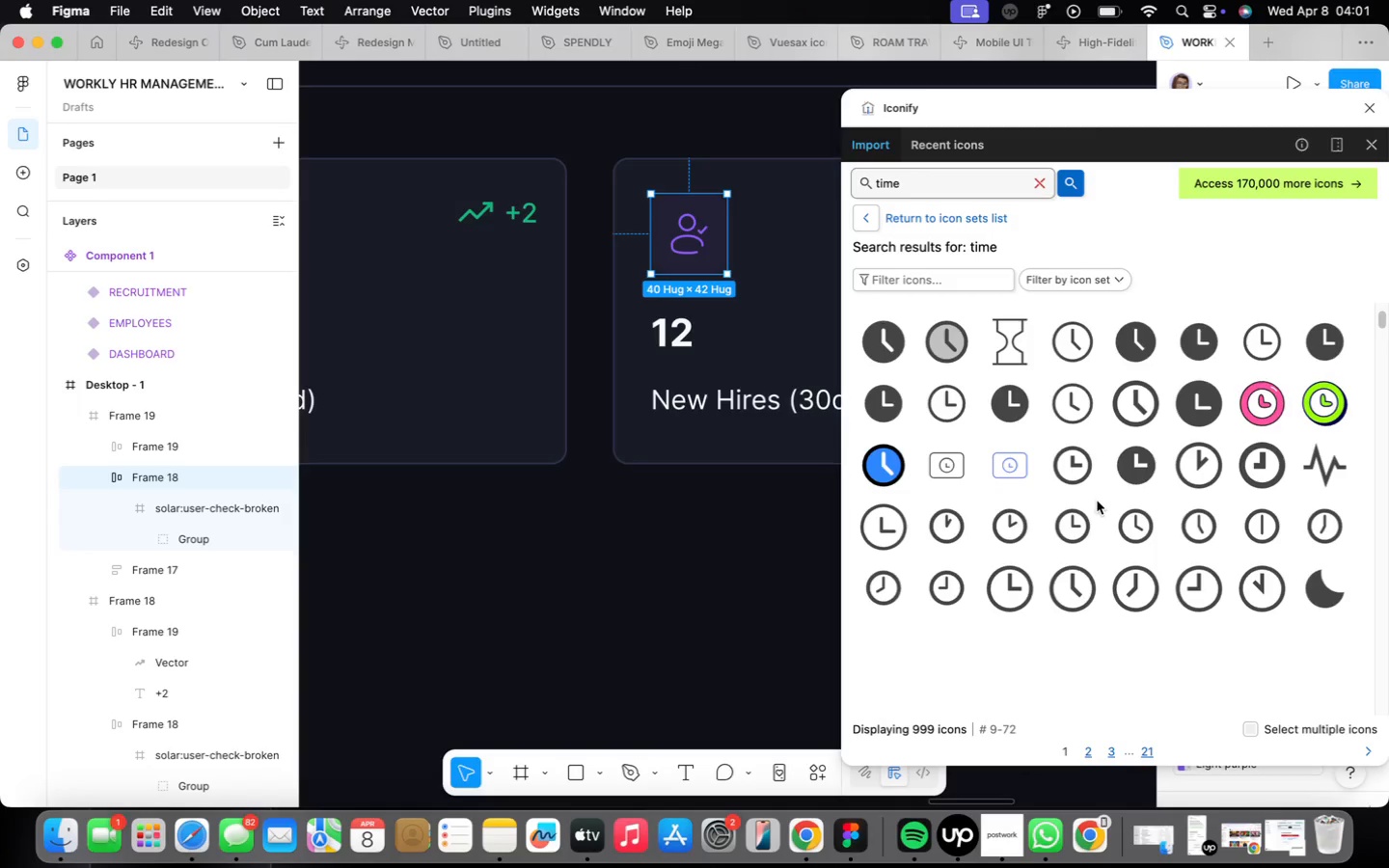 
mouse_move([1319, 567])
 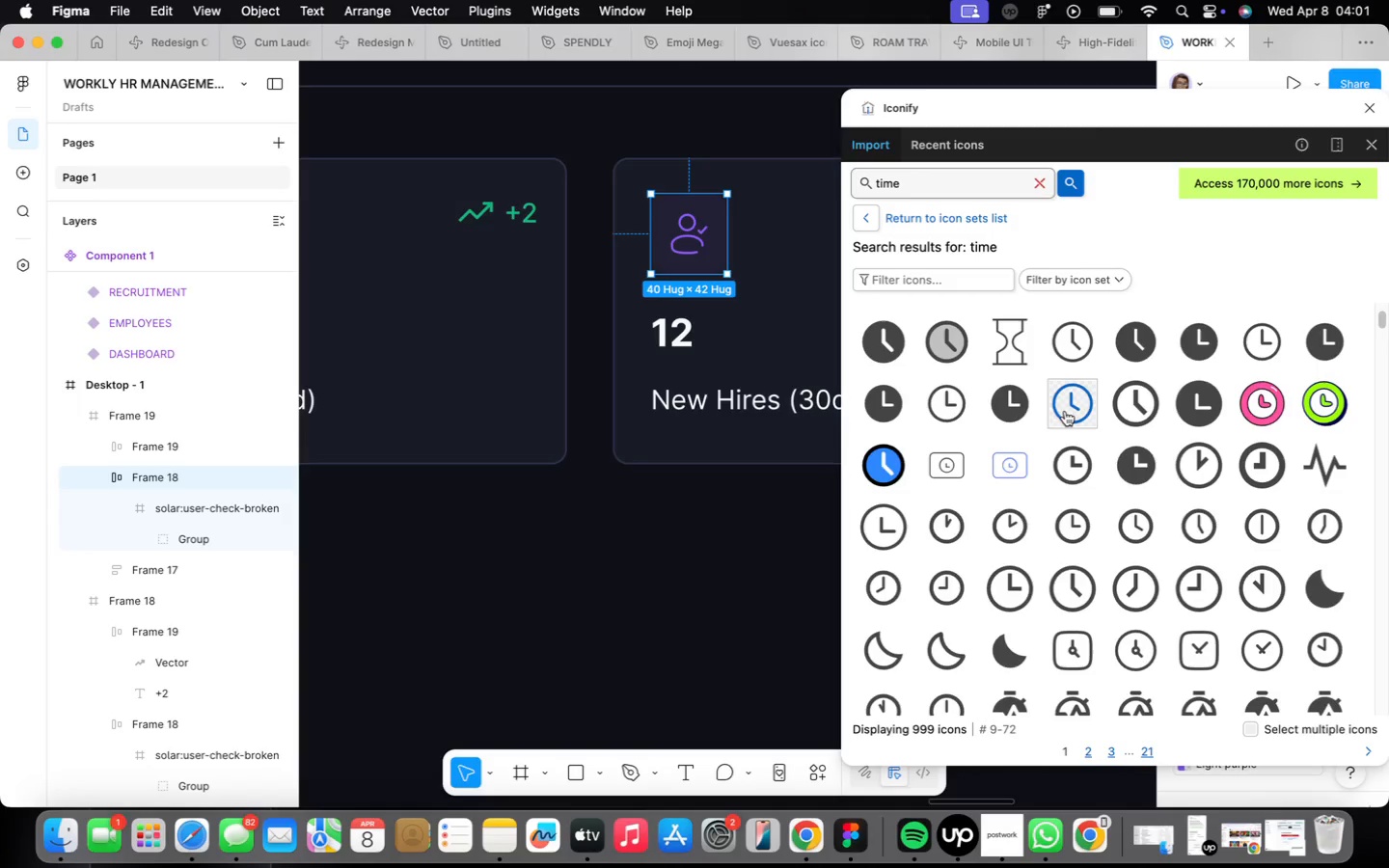 
left_click([1066, 411])
 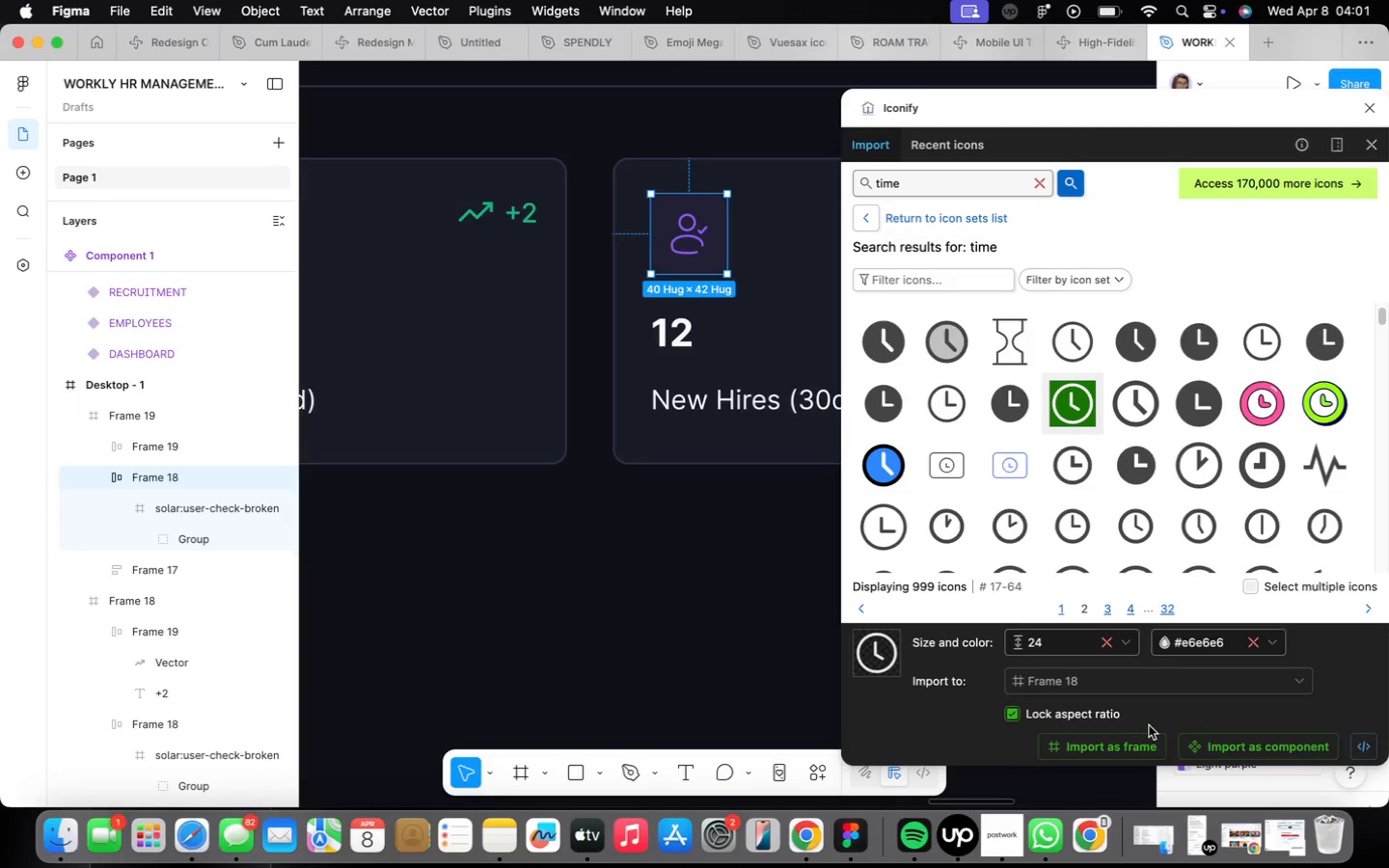 
left_click([1147, 742])
 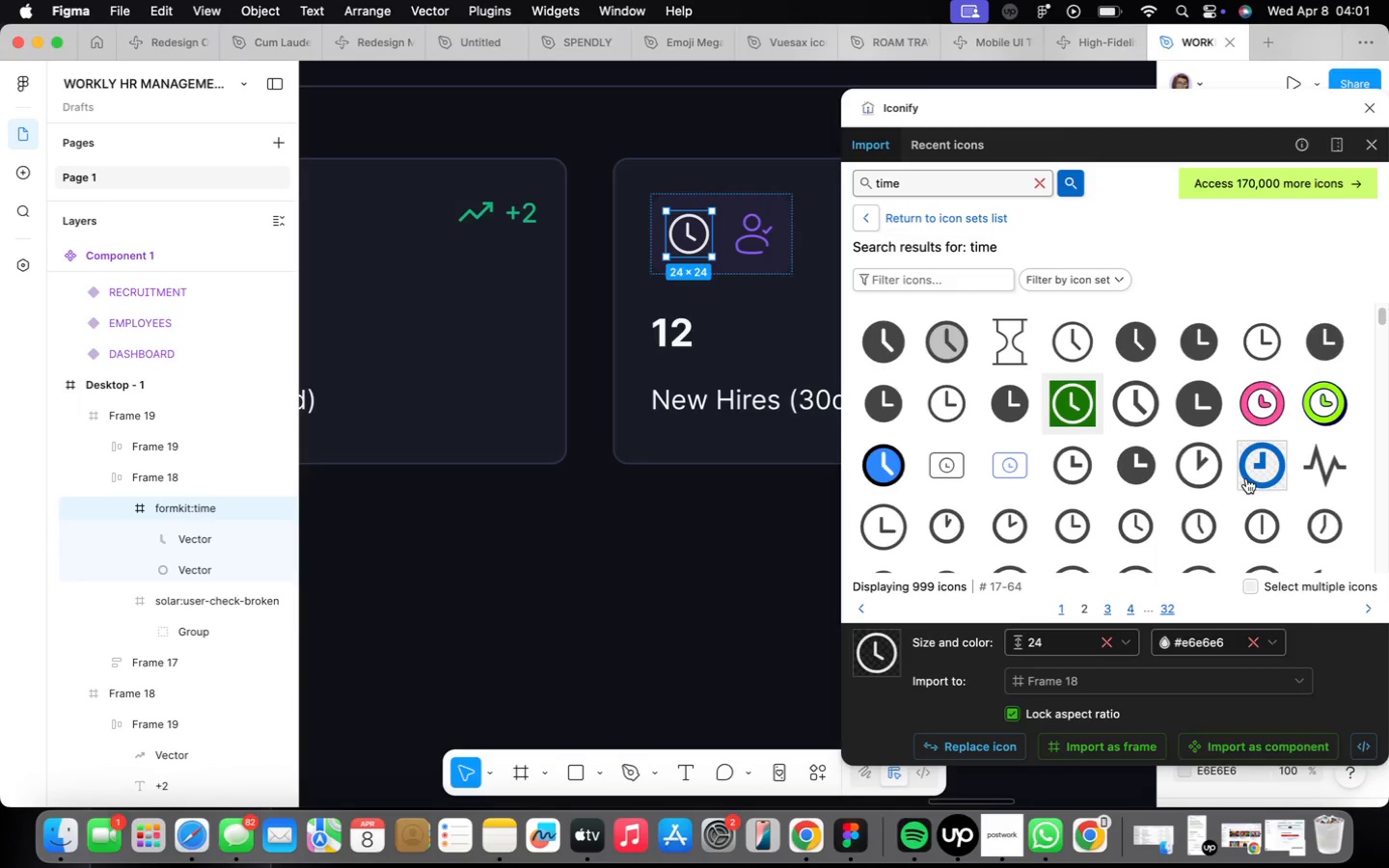 
left_click([1372, 108])
 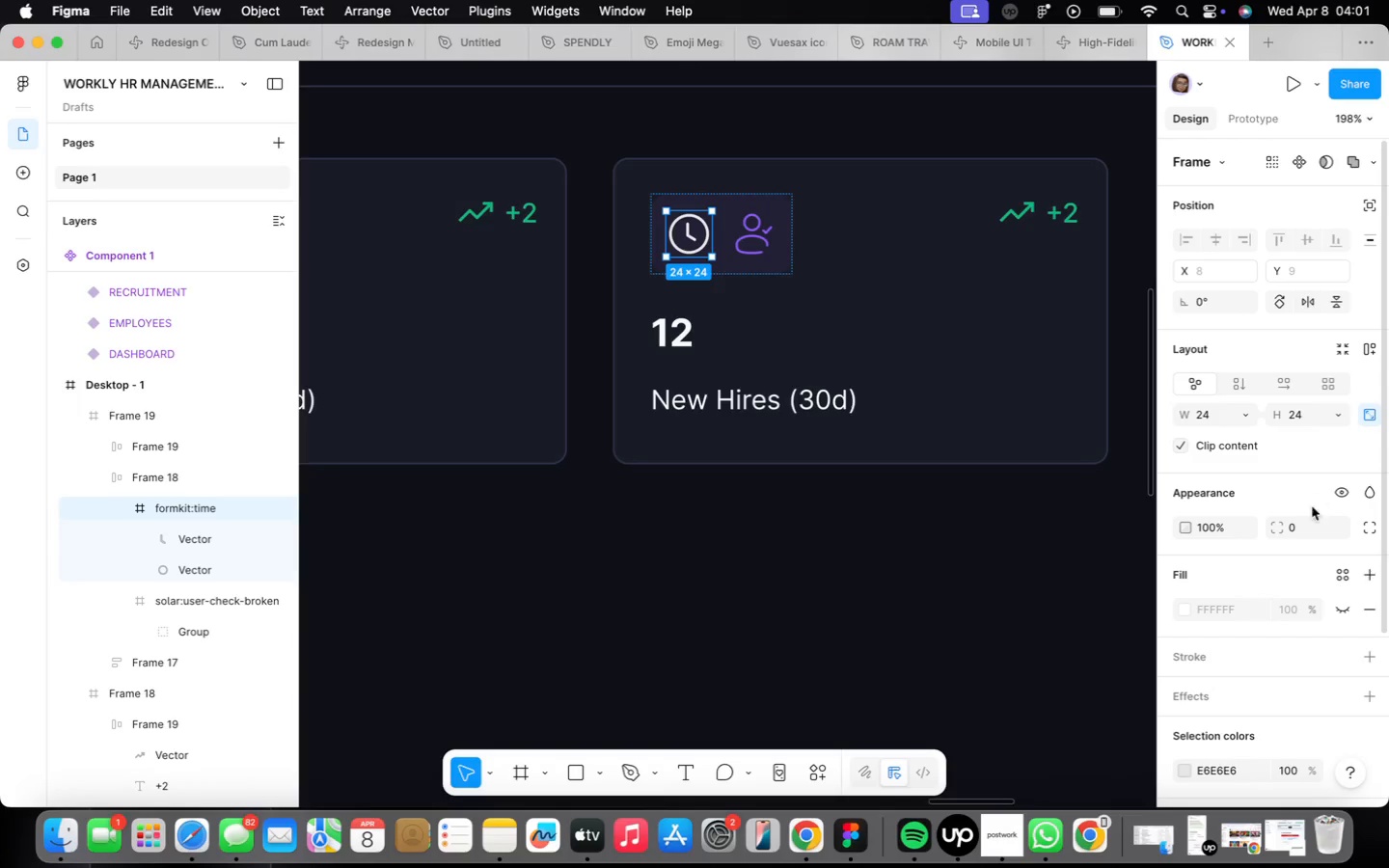 
scroll: coordinate [1294, 532], scroll_direction: down, amount: 21.0
 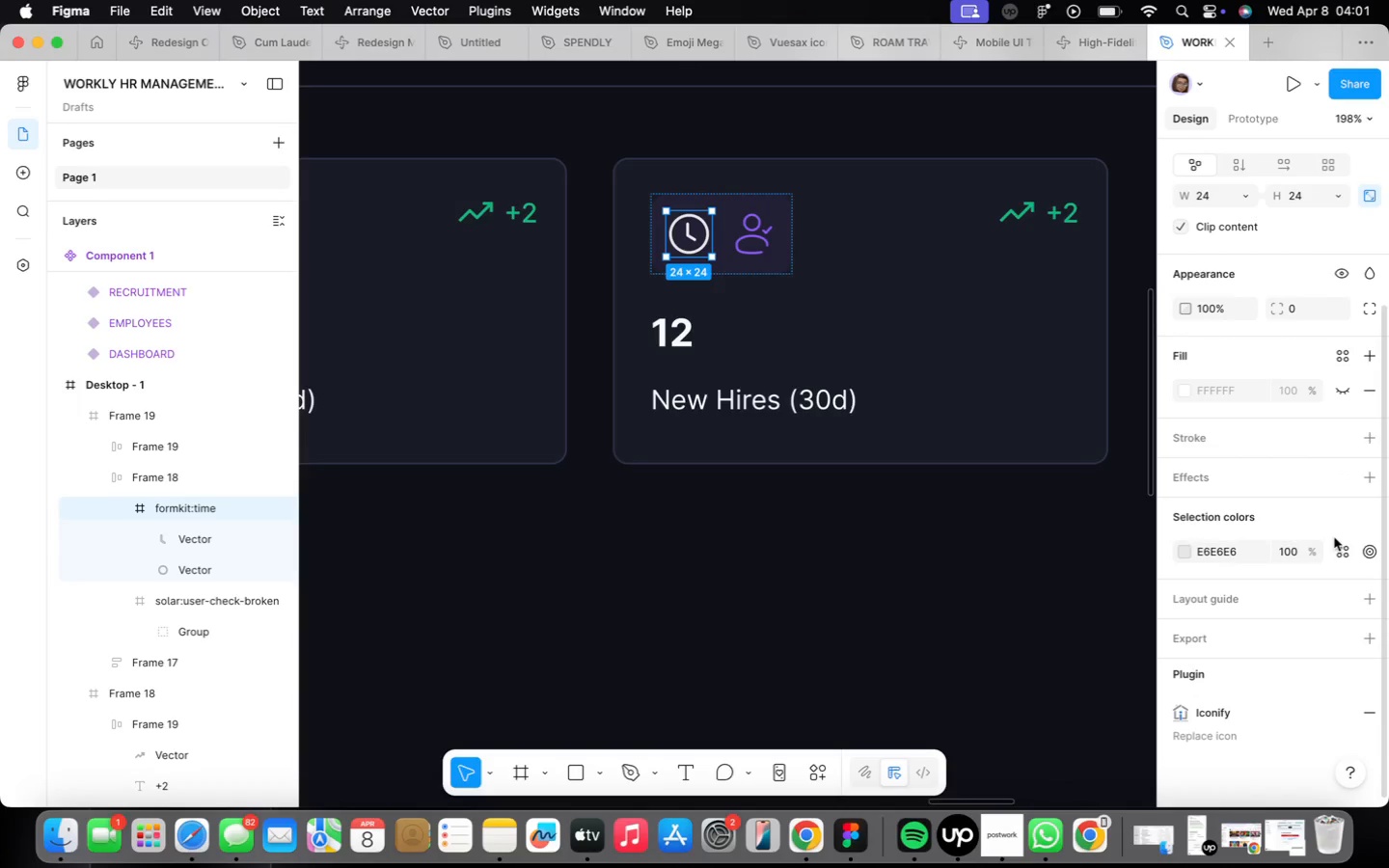 
left_click([1349, 551])
 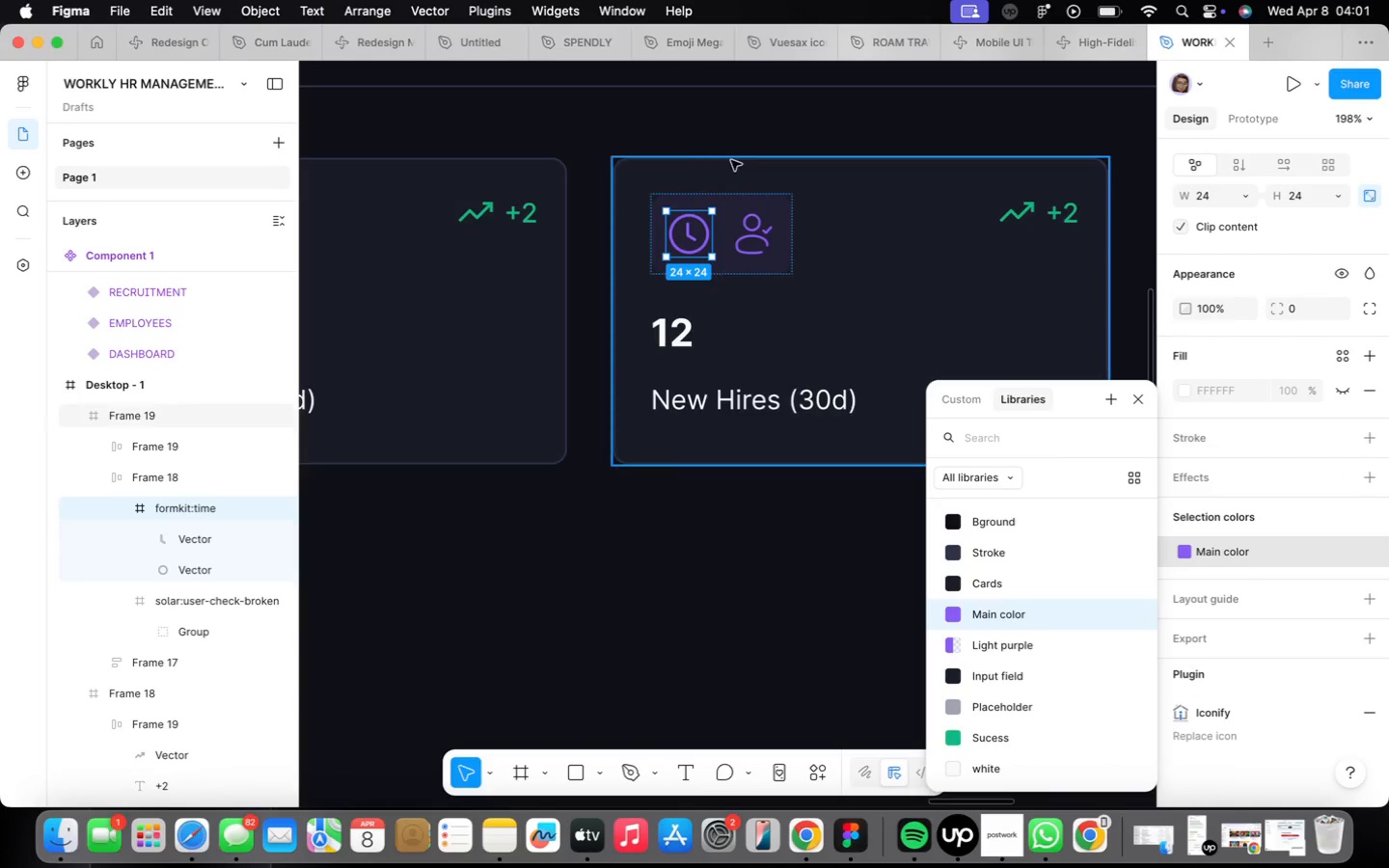 
left_click([753, 251])
 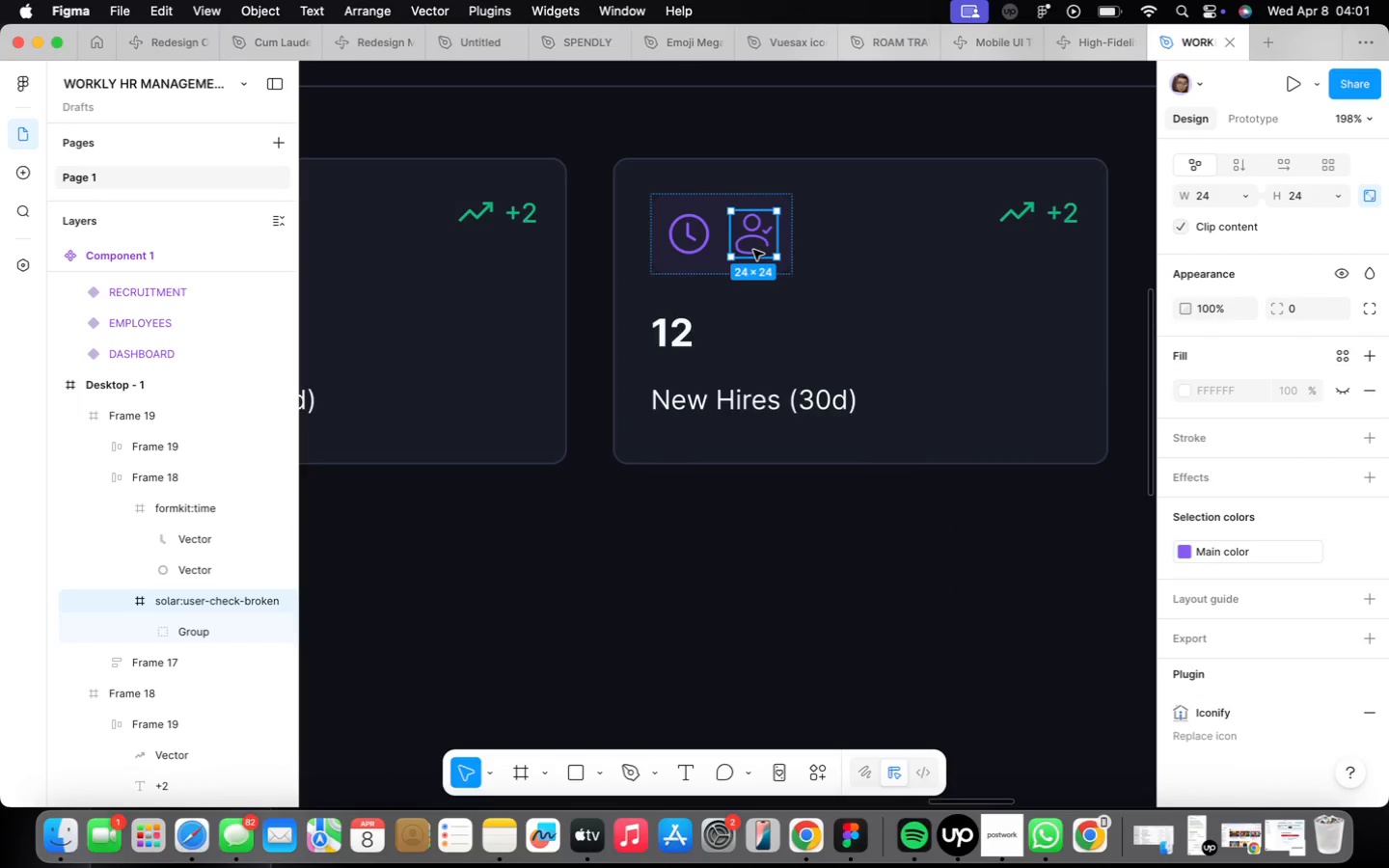 
key(Backspace)
 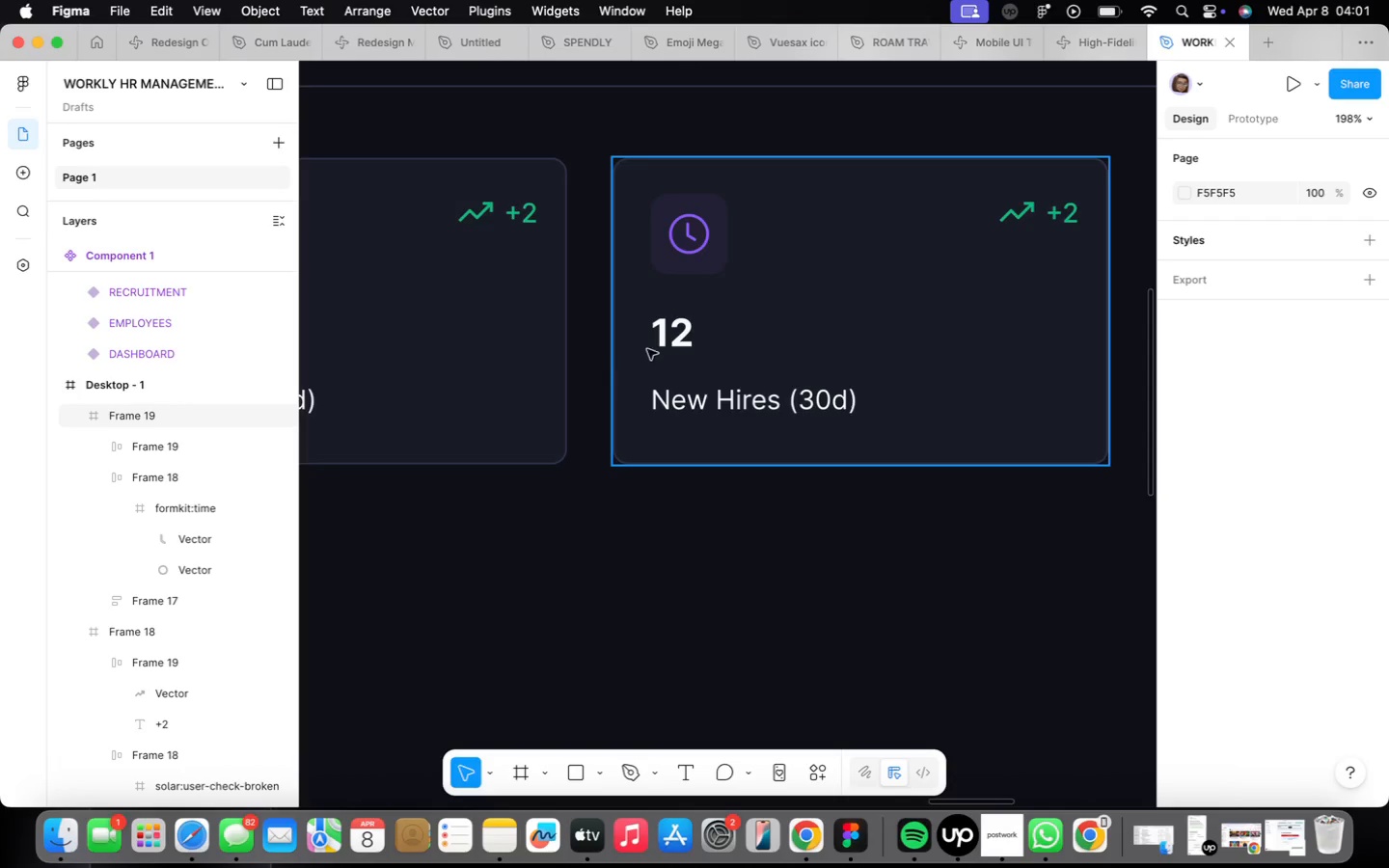 
triple_click([661, 338])
 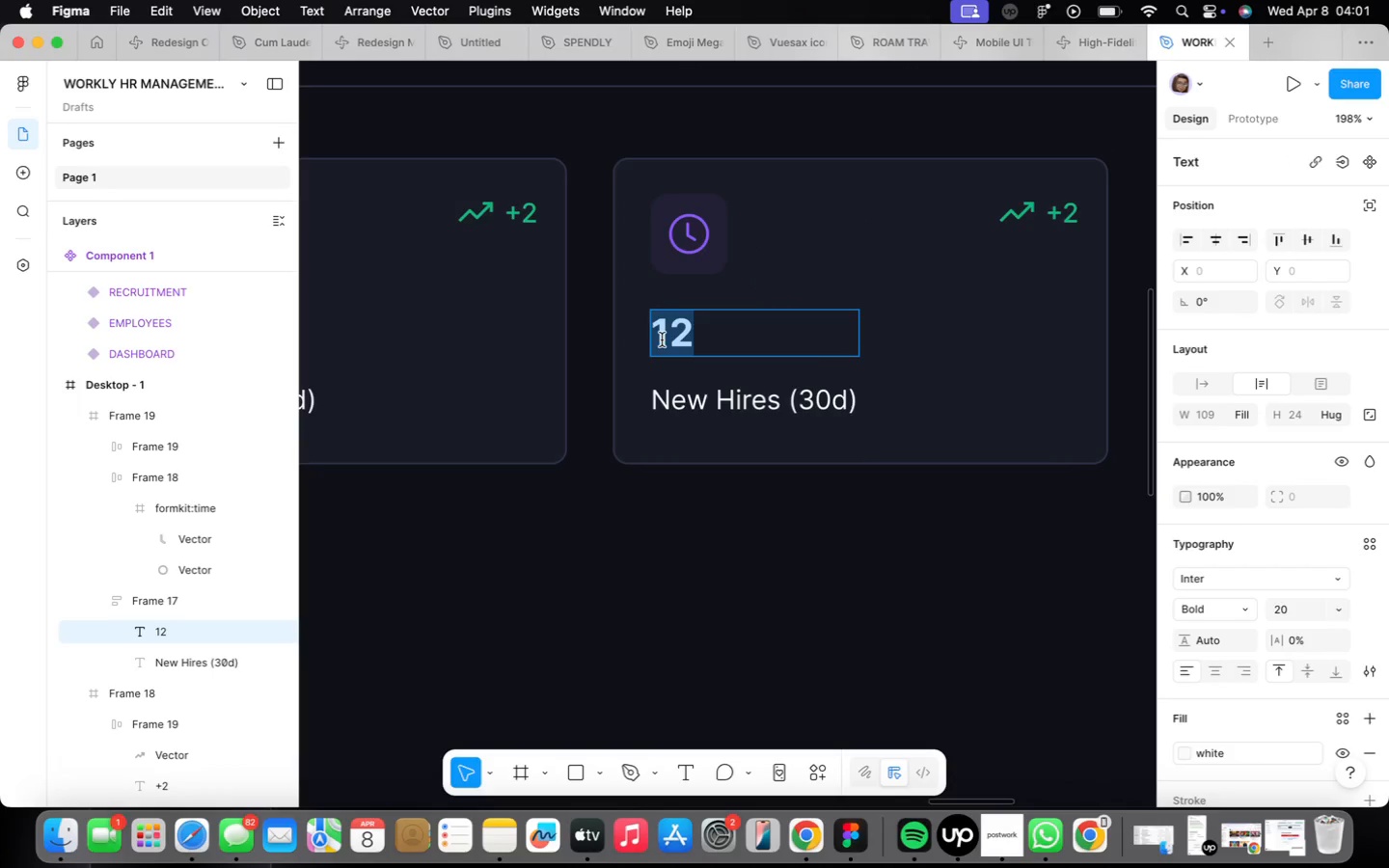 
type(24d)
 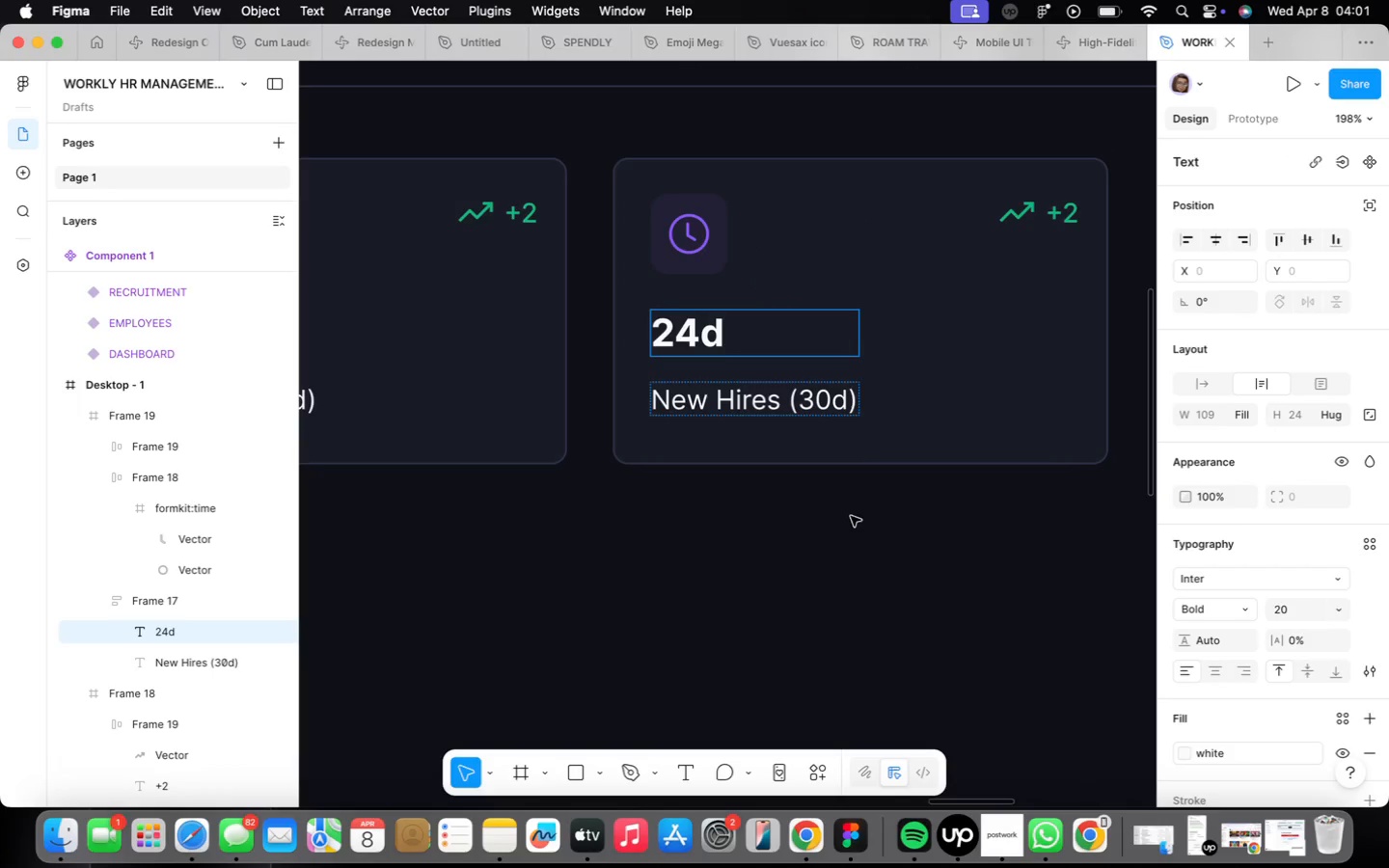 
wait(5.33)
 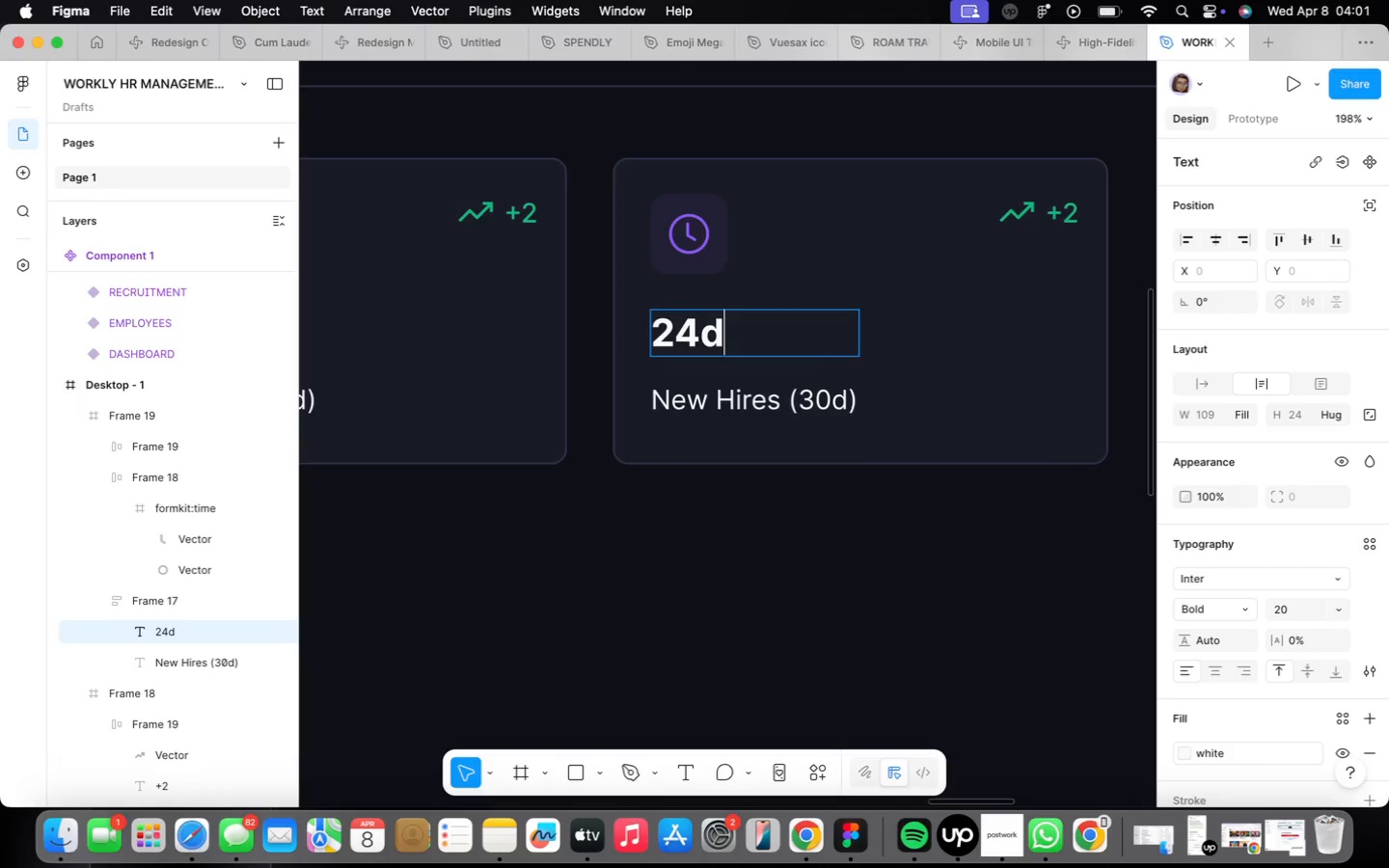 
double_click([1064, 200])
 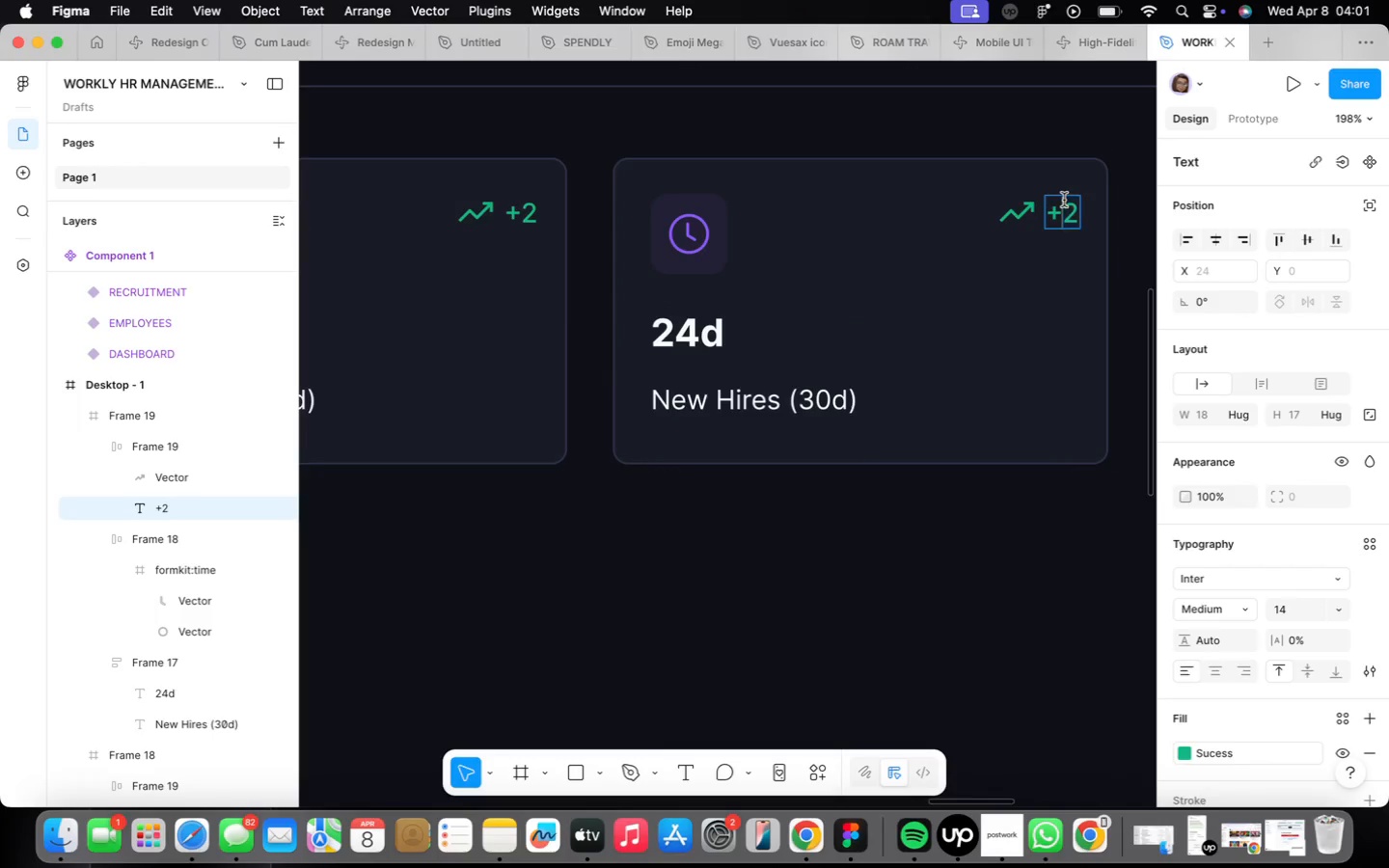 
double_click([1064, 200])
 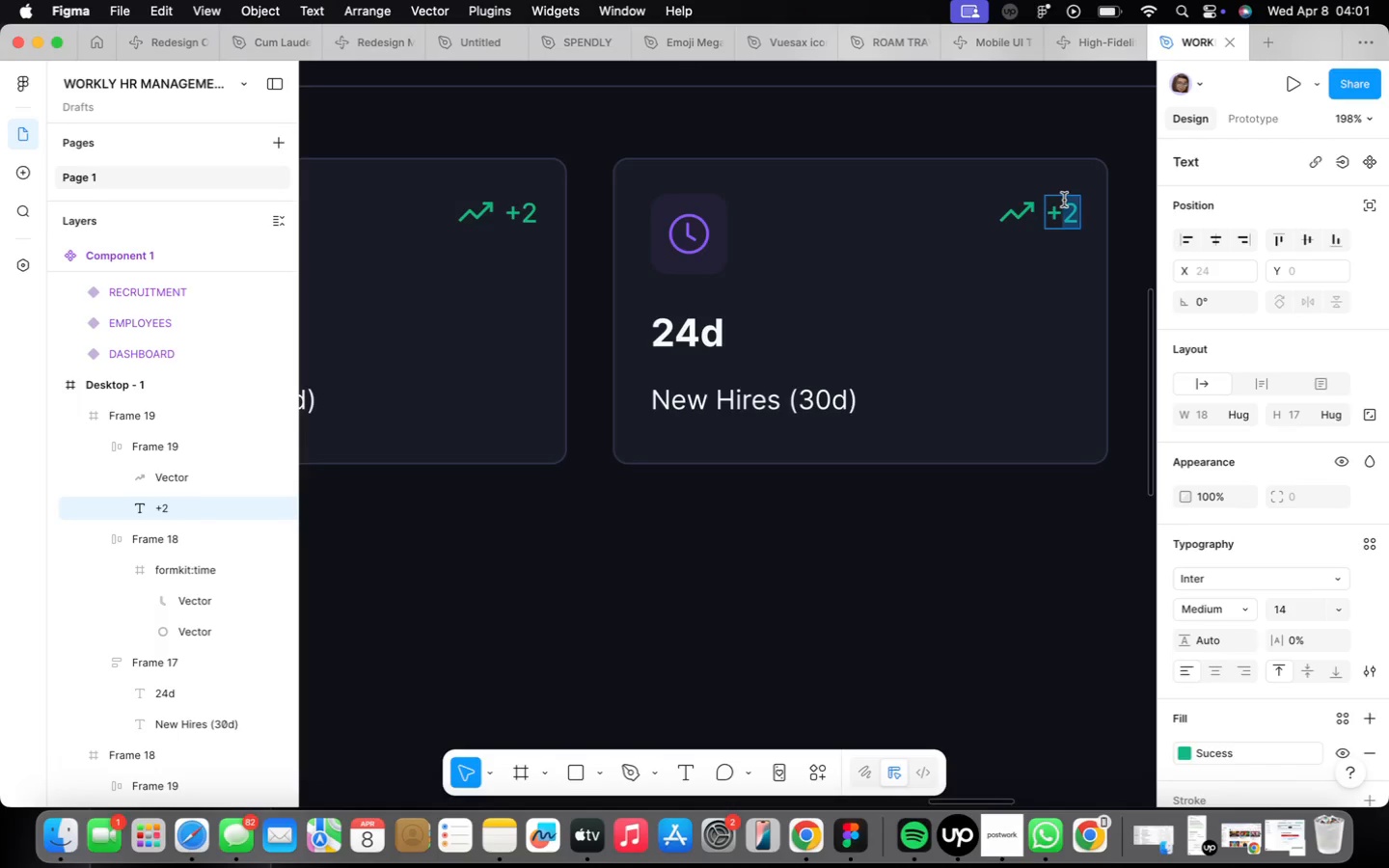 
triple_click([1064, 200])
 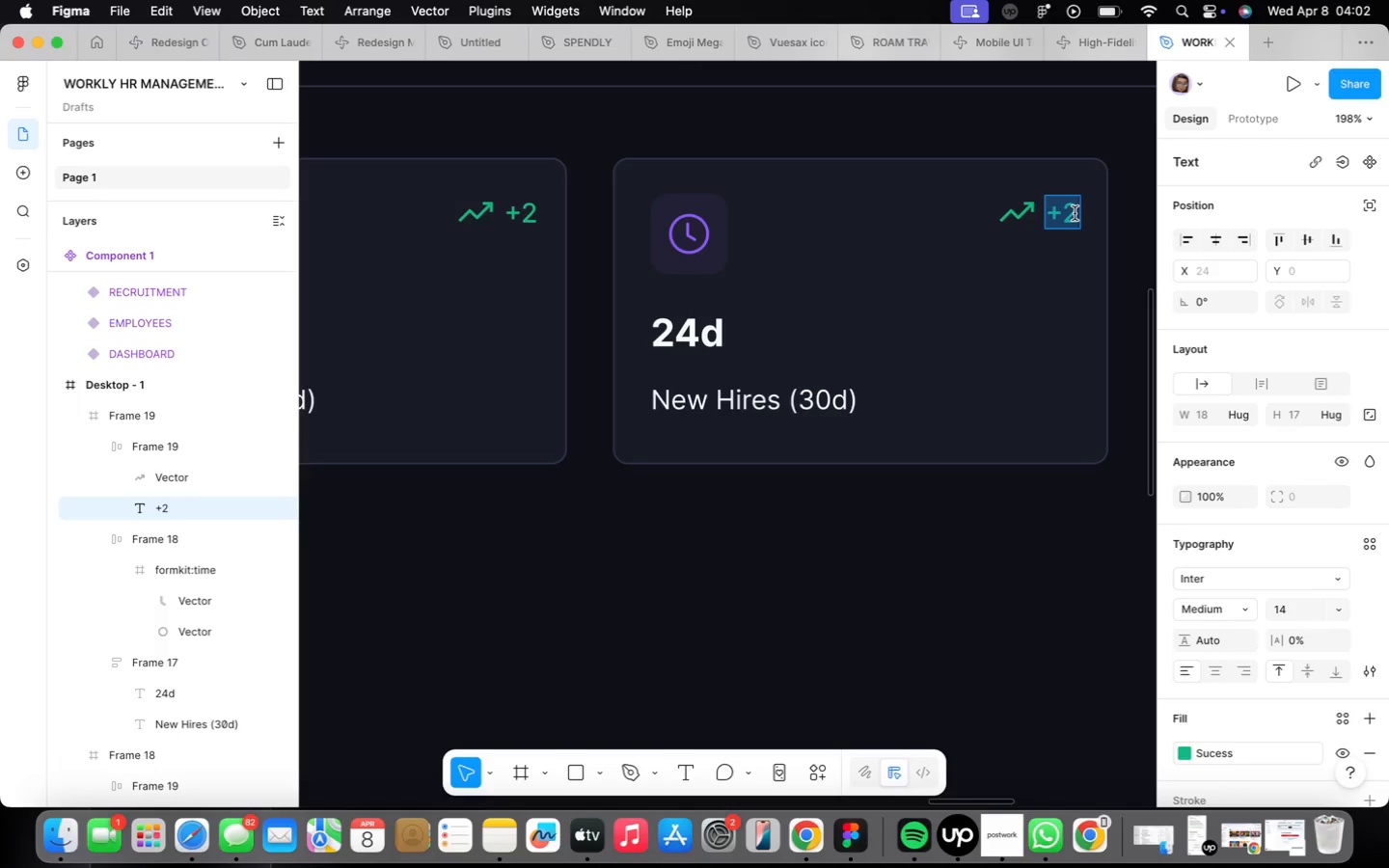 
wait(38.82)
 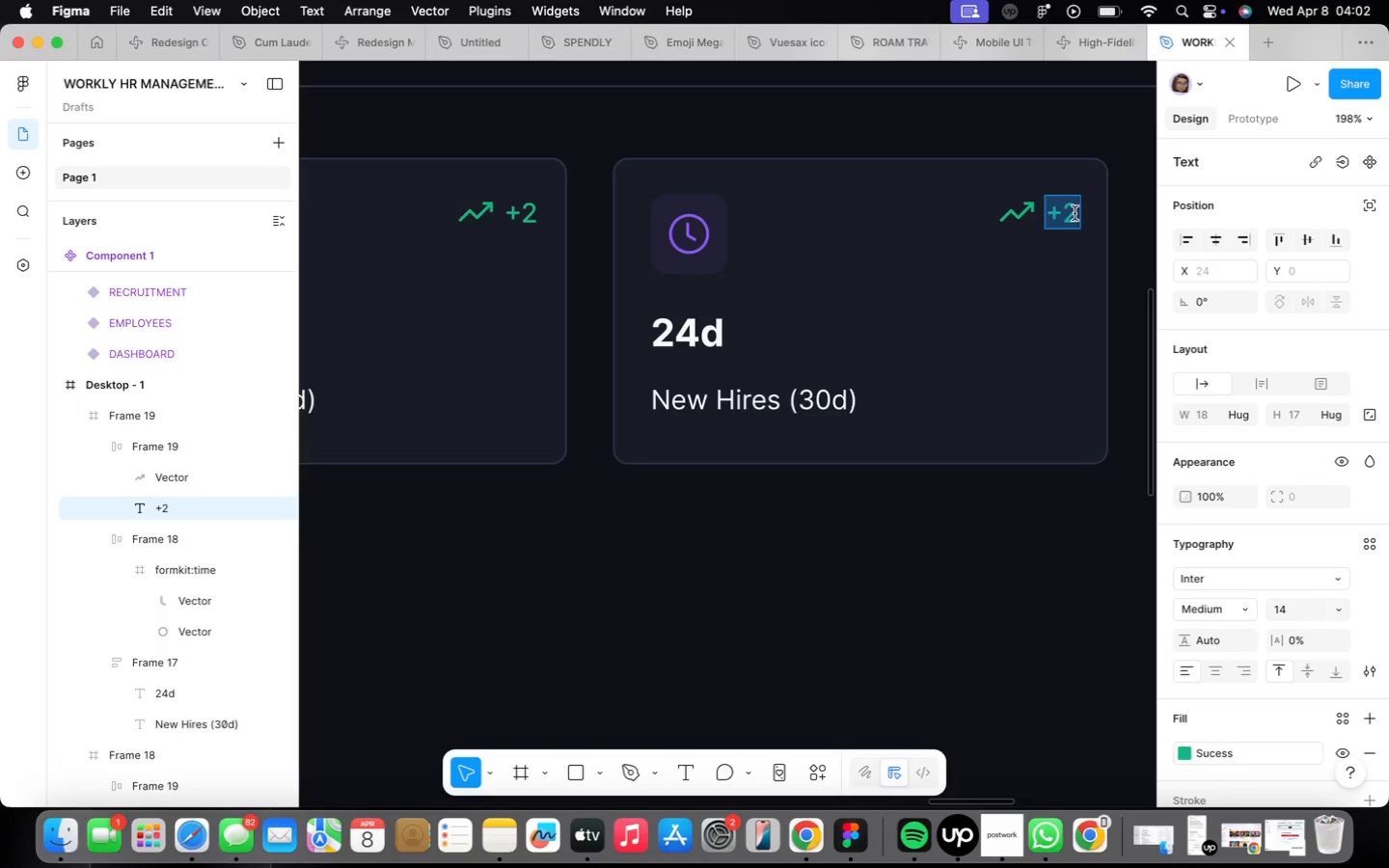 
type(-3d)
 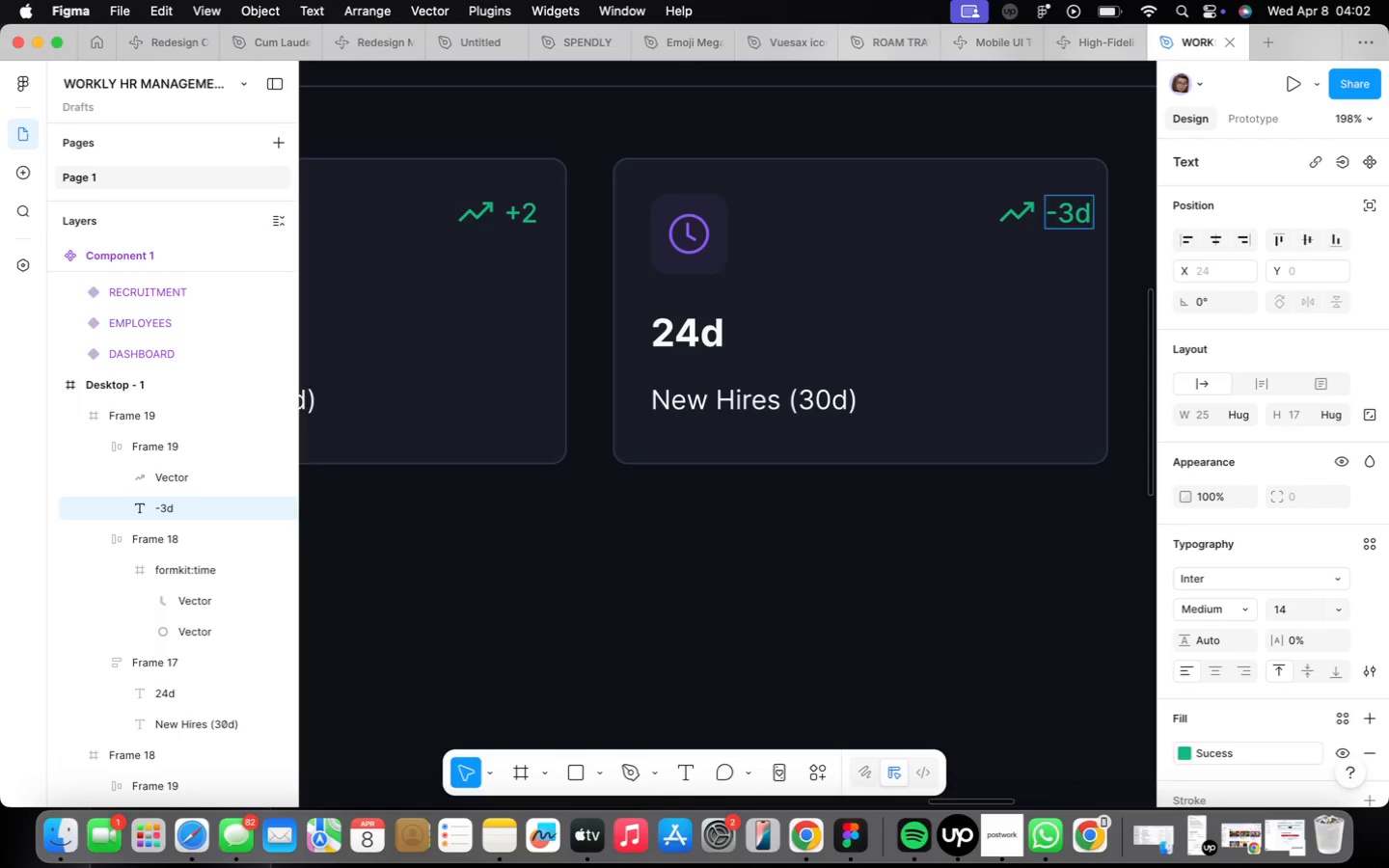 
left_click([1067, 267])
 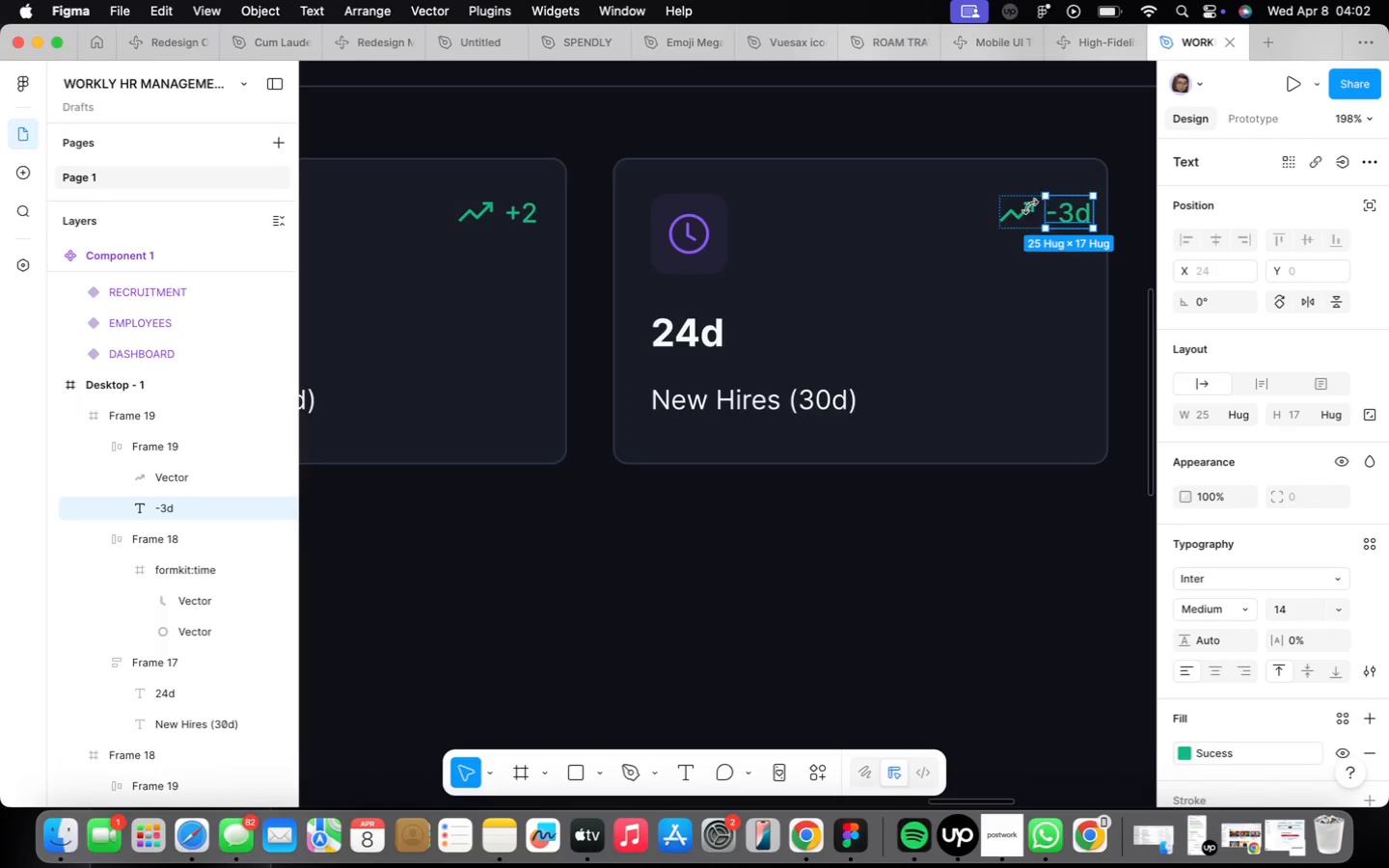 
left_click([1029, 206])
 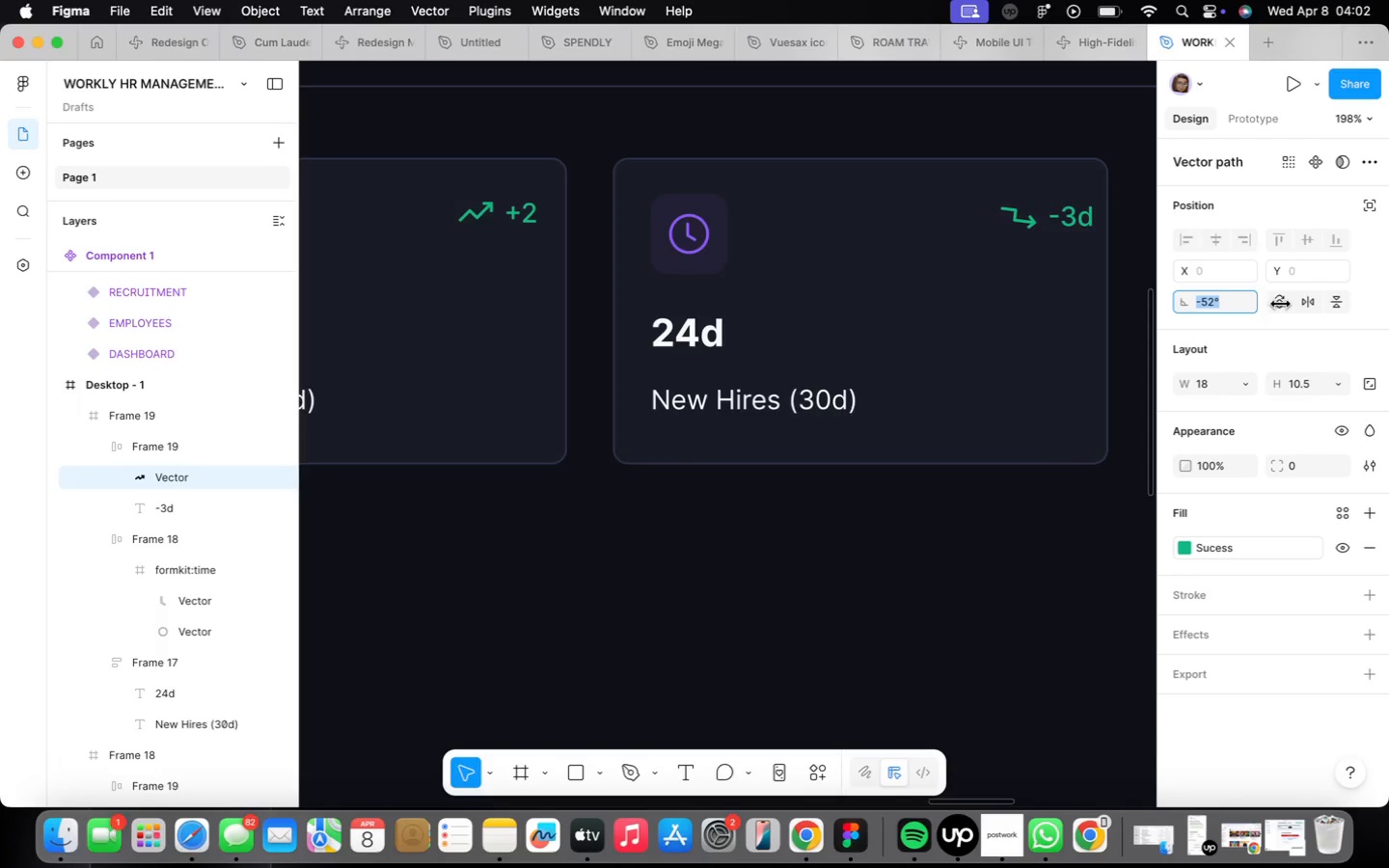 
wait(9.53)
 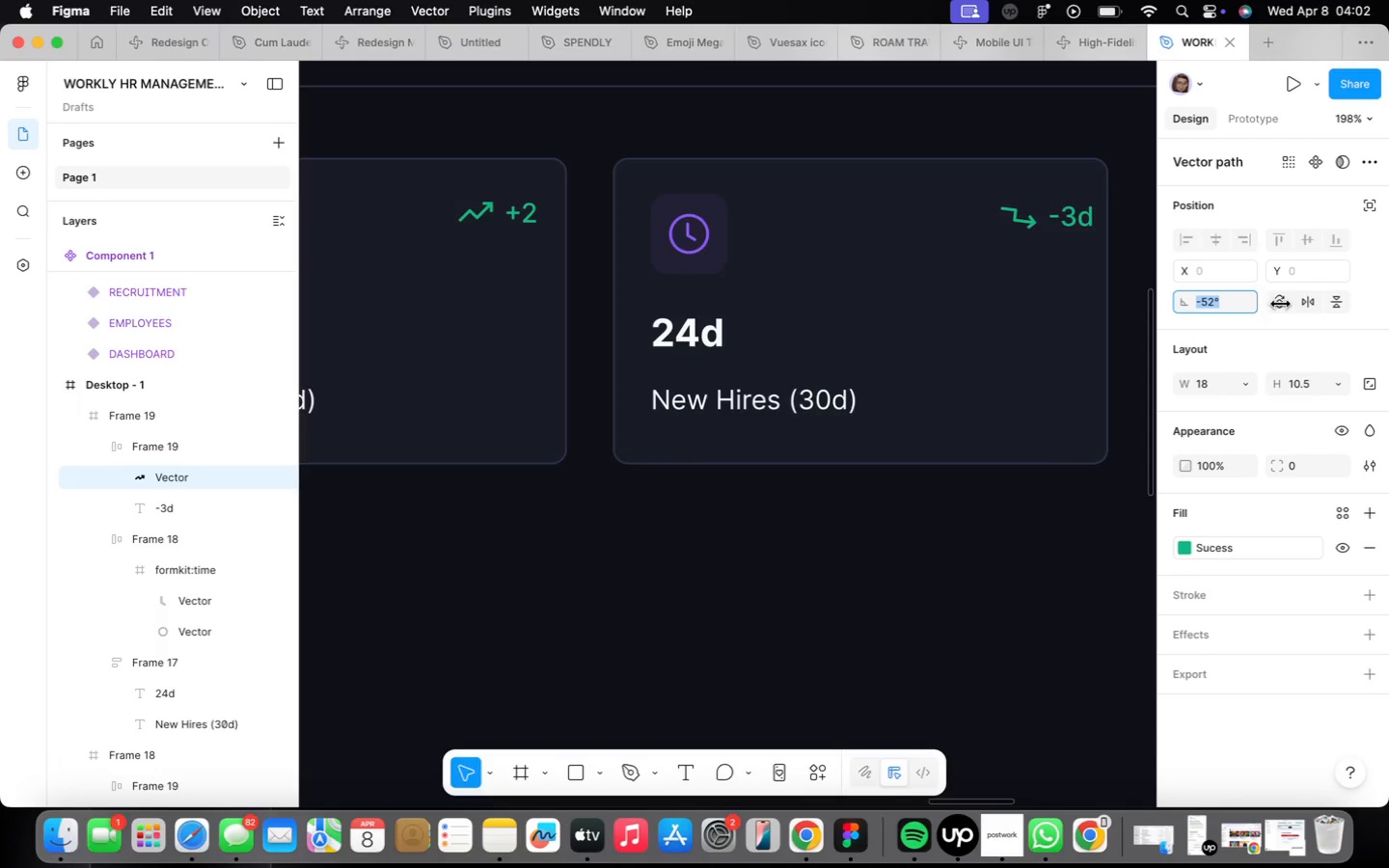 
left_click([895, 294])
 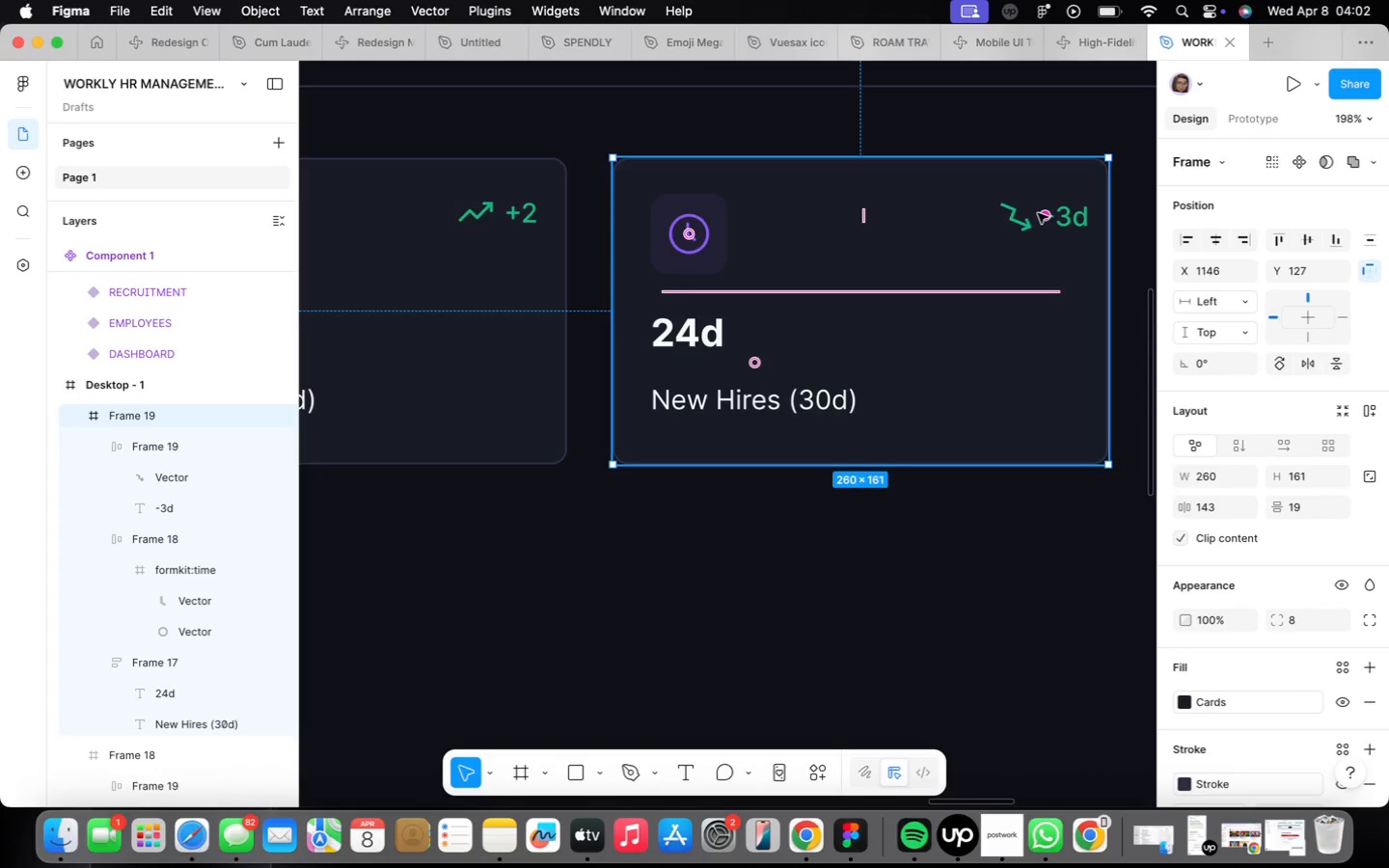 
double_click([1038, 215])
 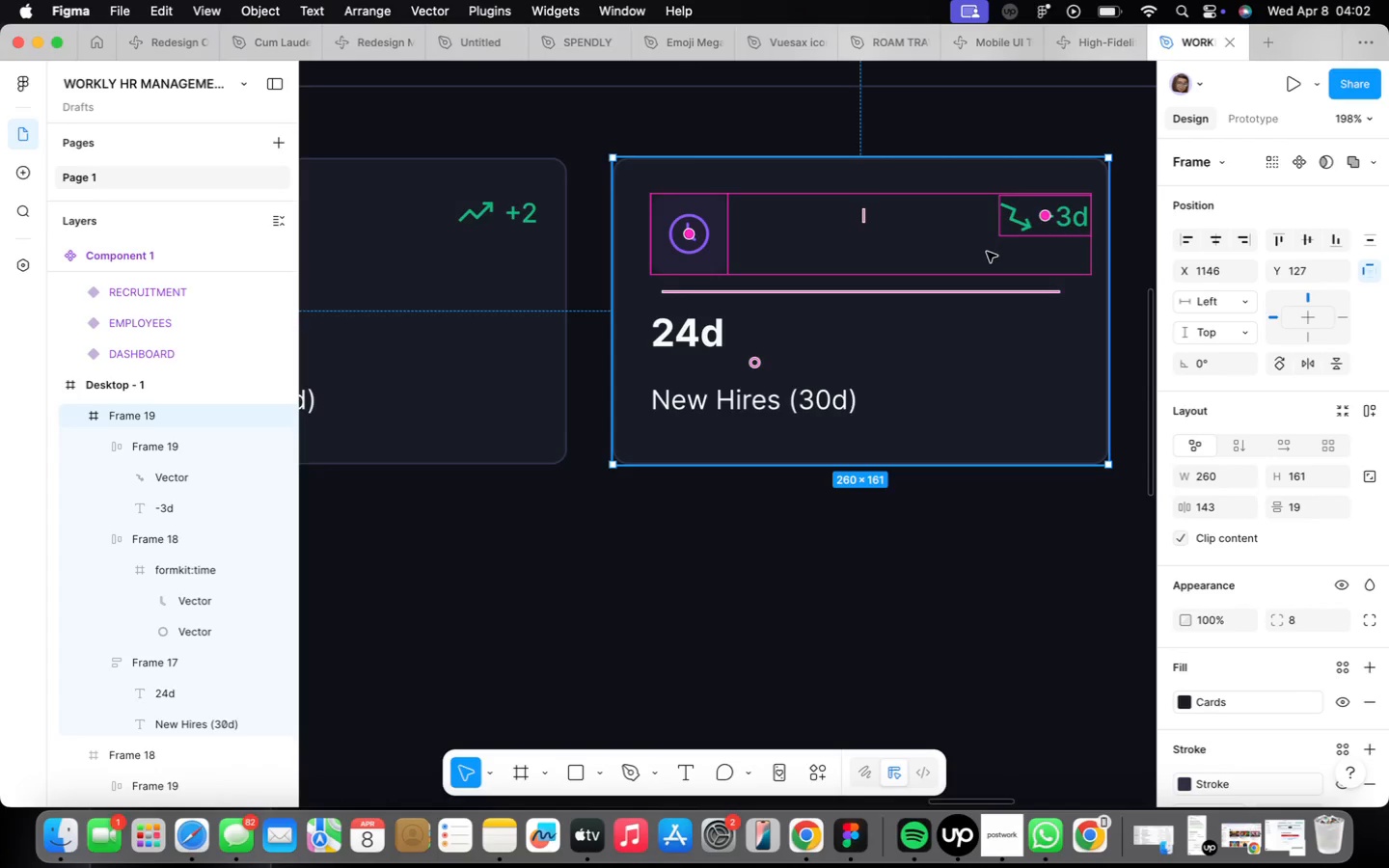 
double_click([705, 399])
 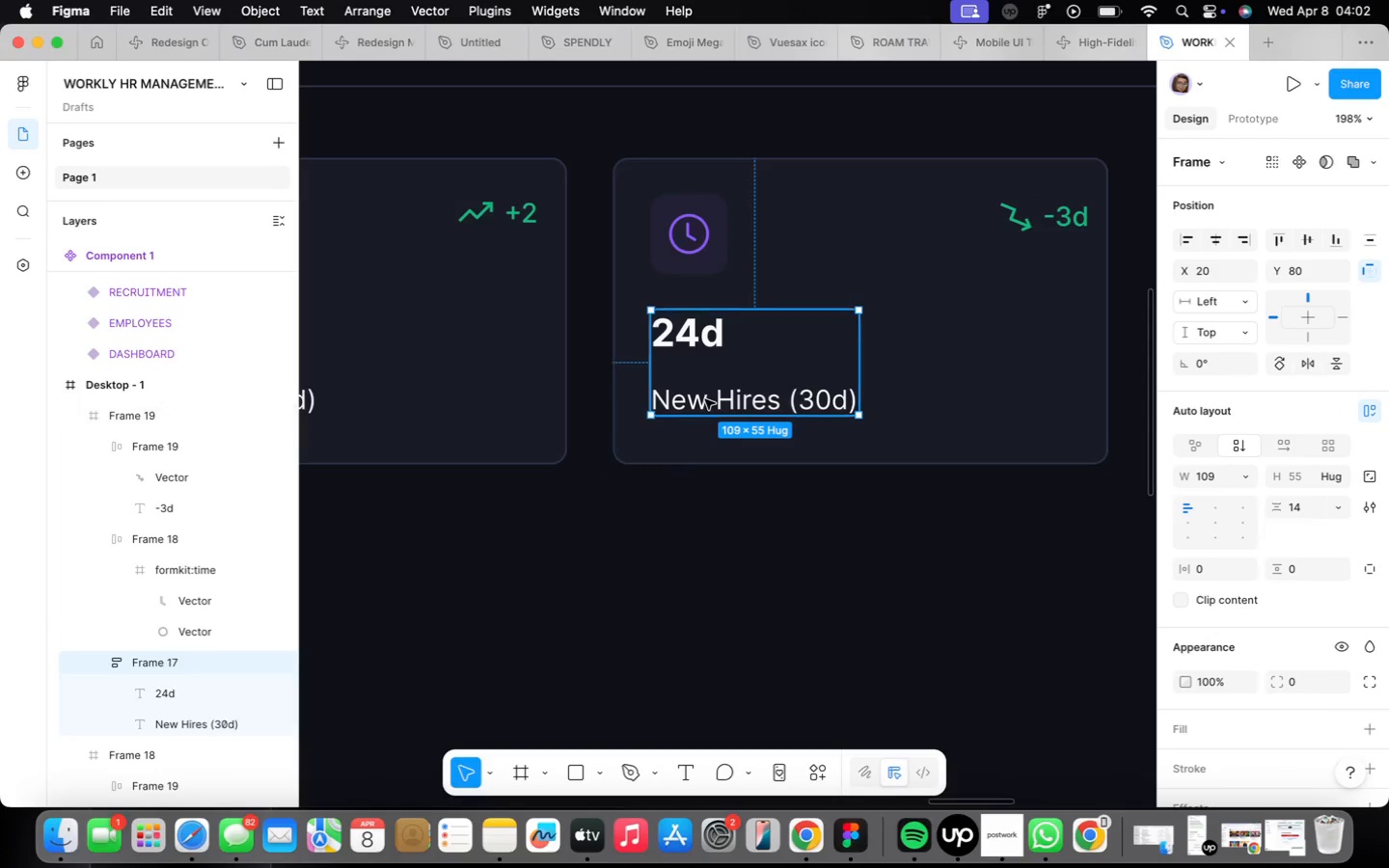 
triple_click([705, 399])
 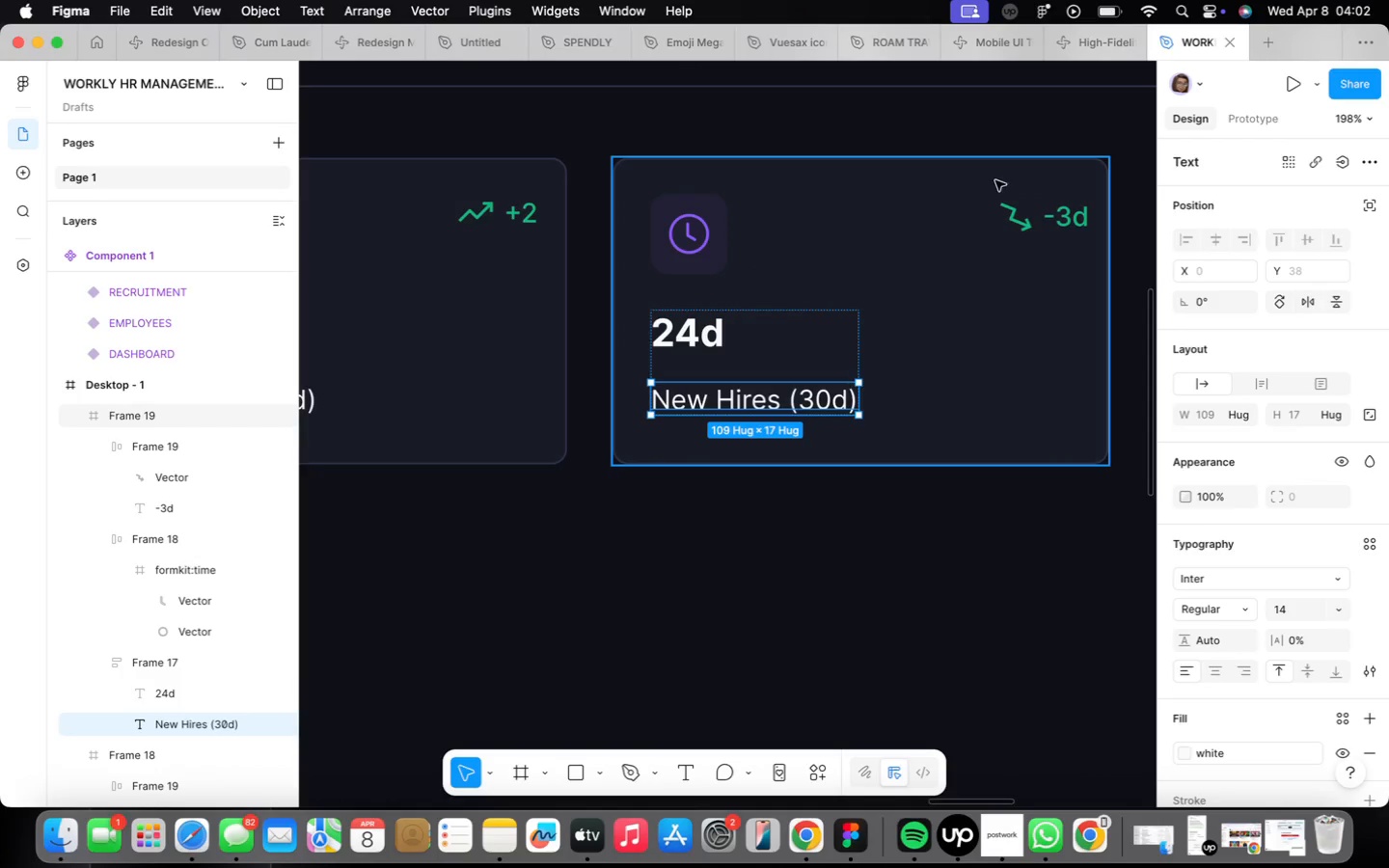 
left_click([1028, 235])
 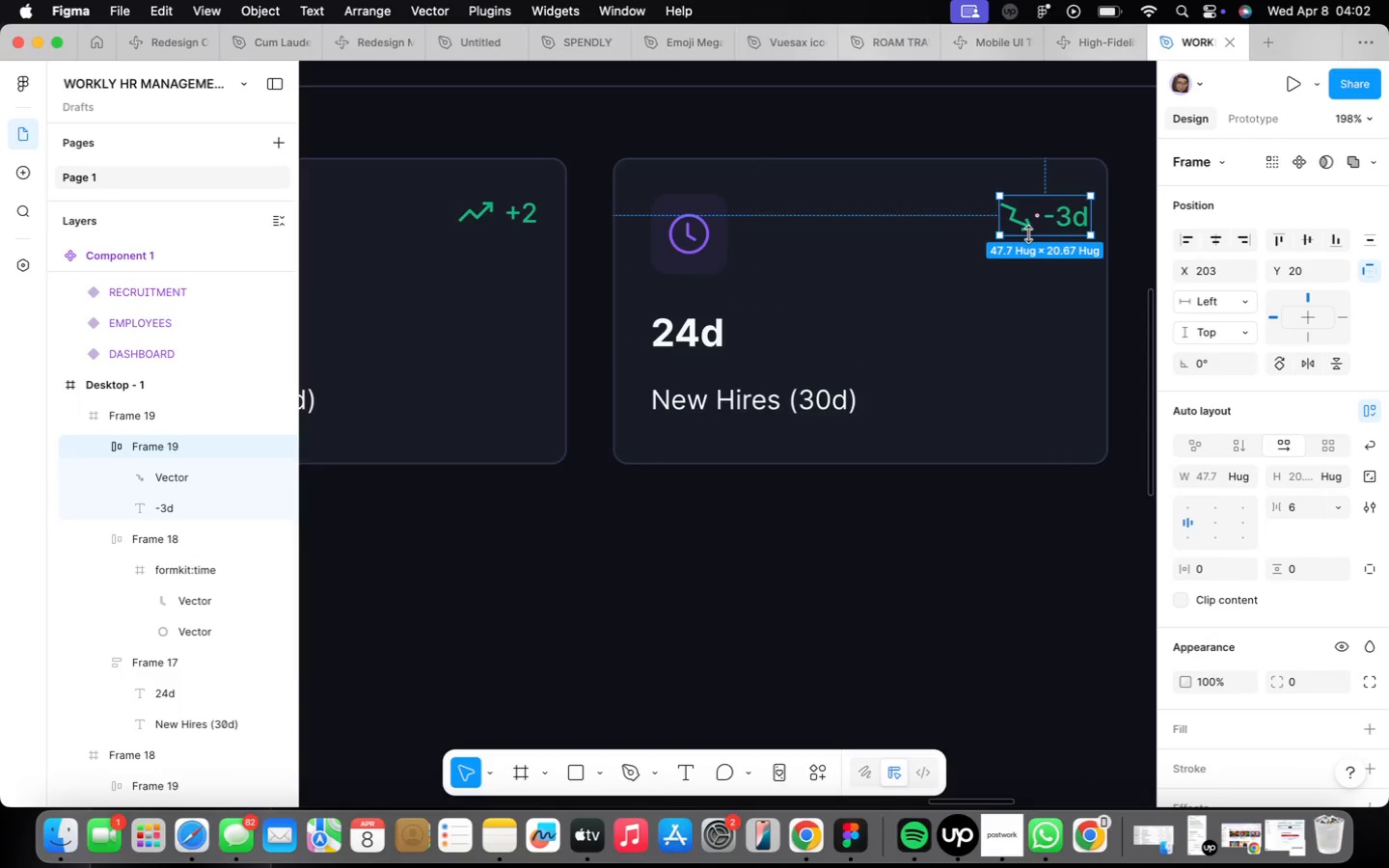 
key(ArrowLeft)
 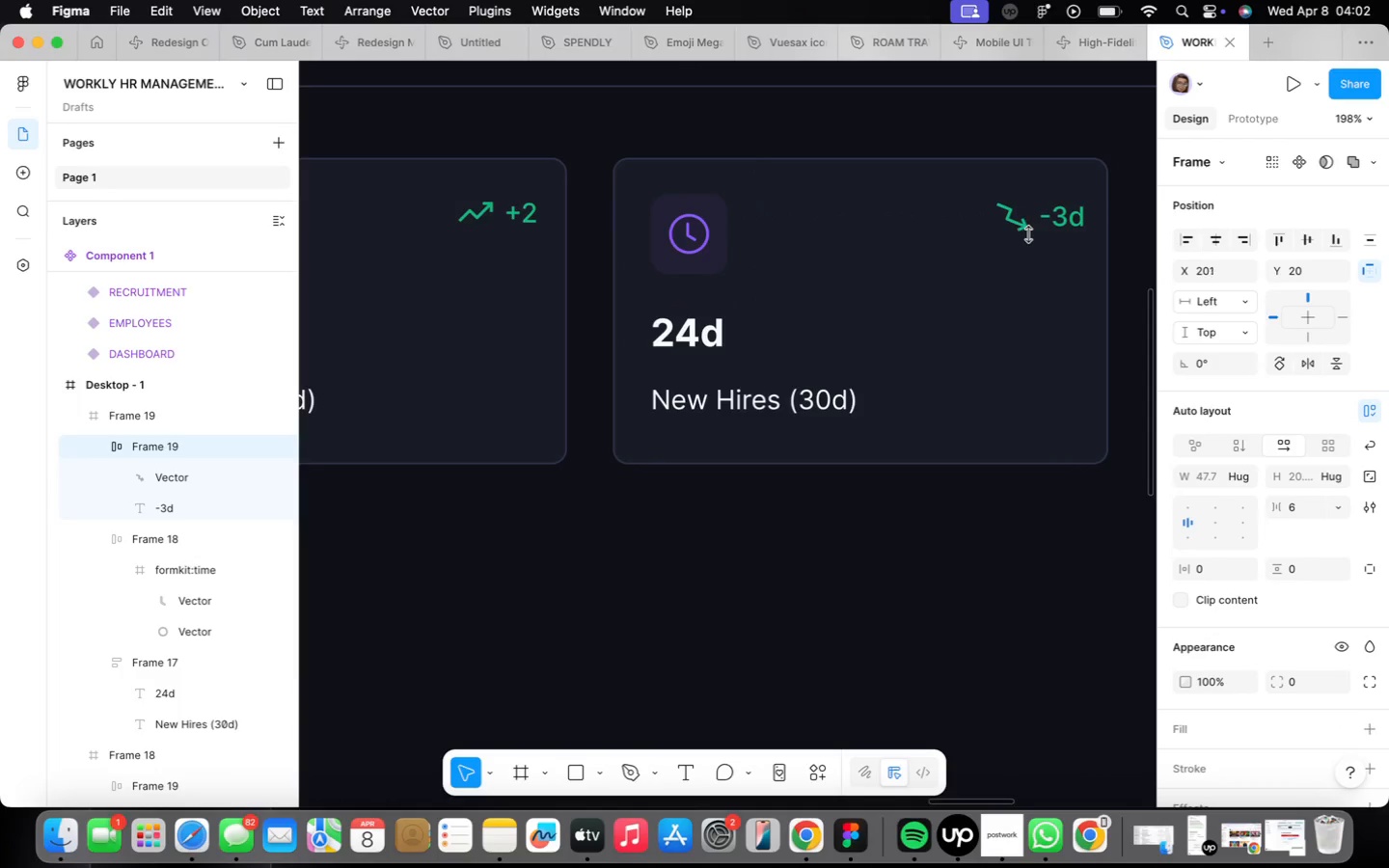 
key(ArrowLeft)
 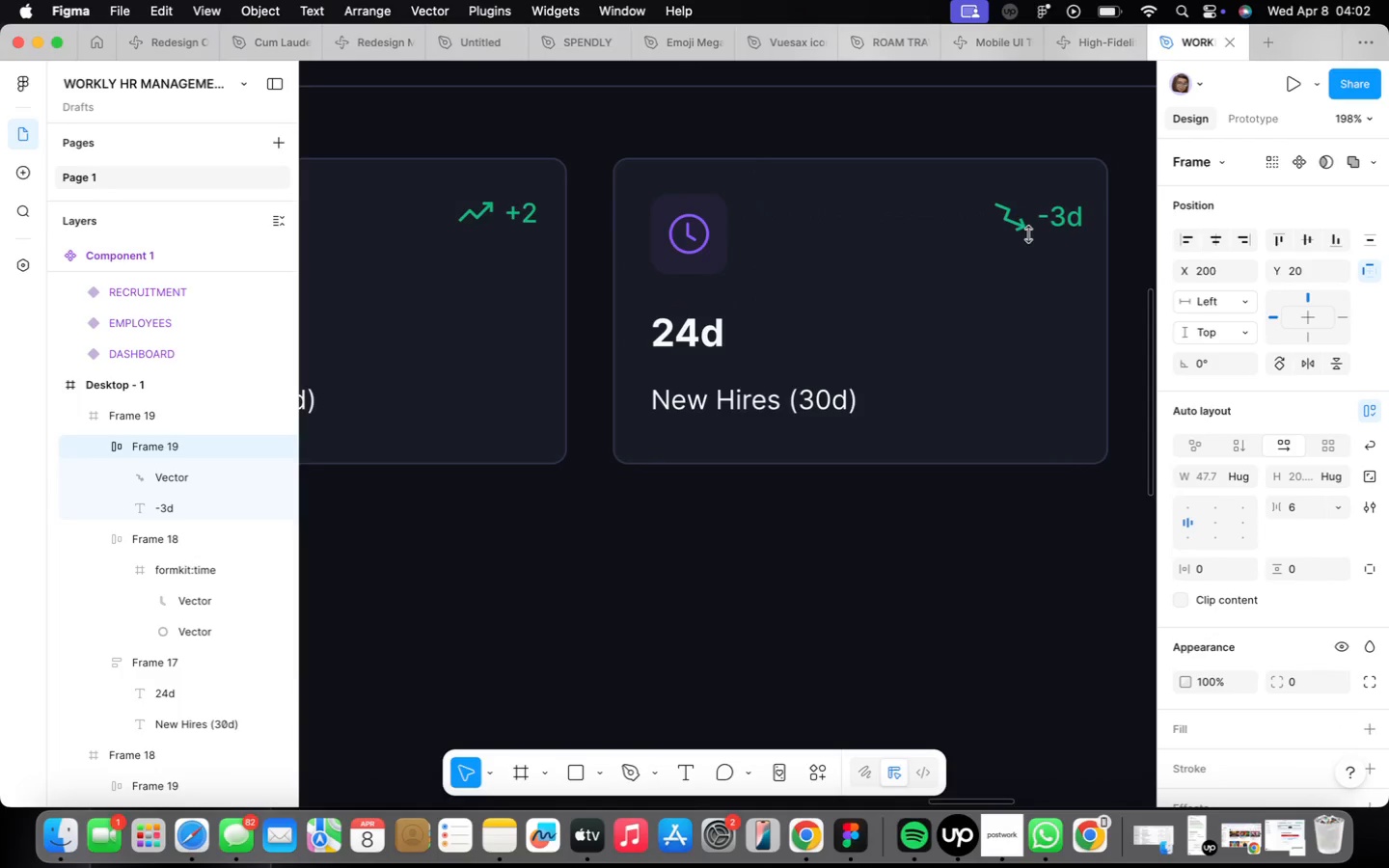 
key(ArrowLeft)
 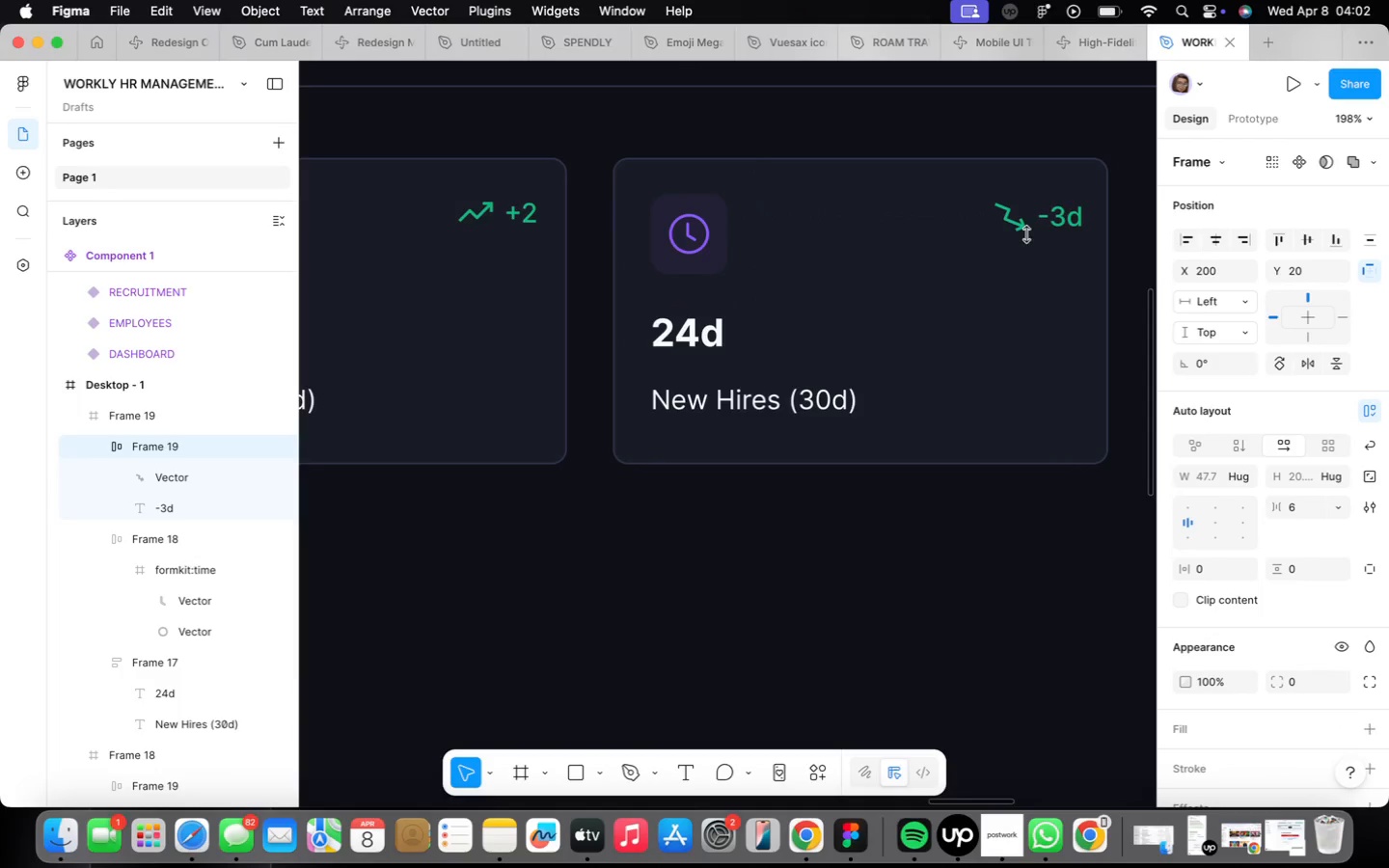 
scroll: coordinate [1053, 233], scroll_direction: up, amount: 2.0
 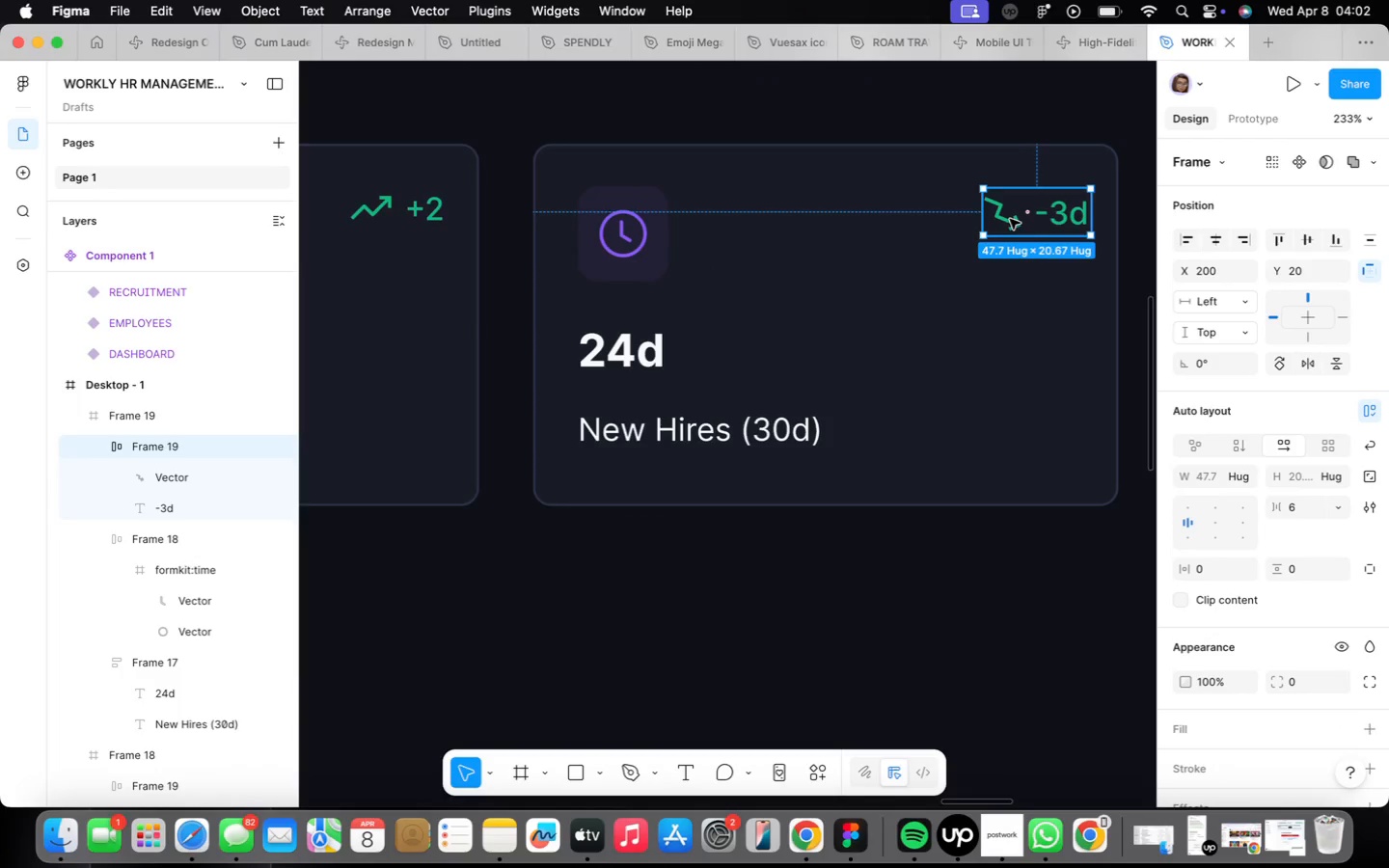 
left_click([1010, 219])
 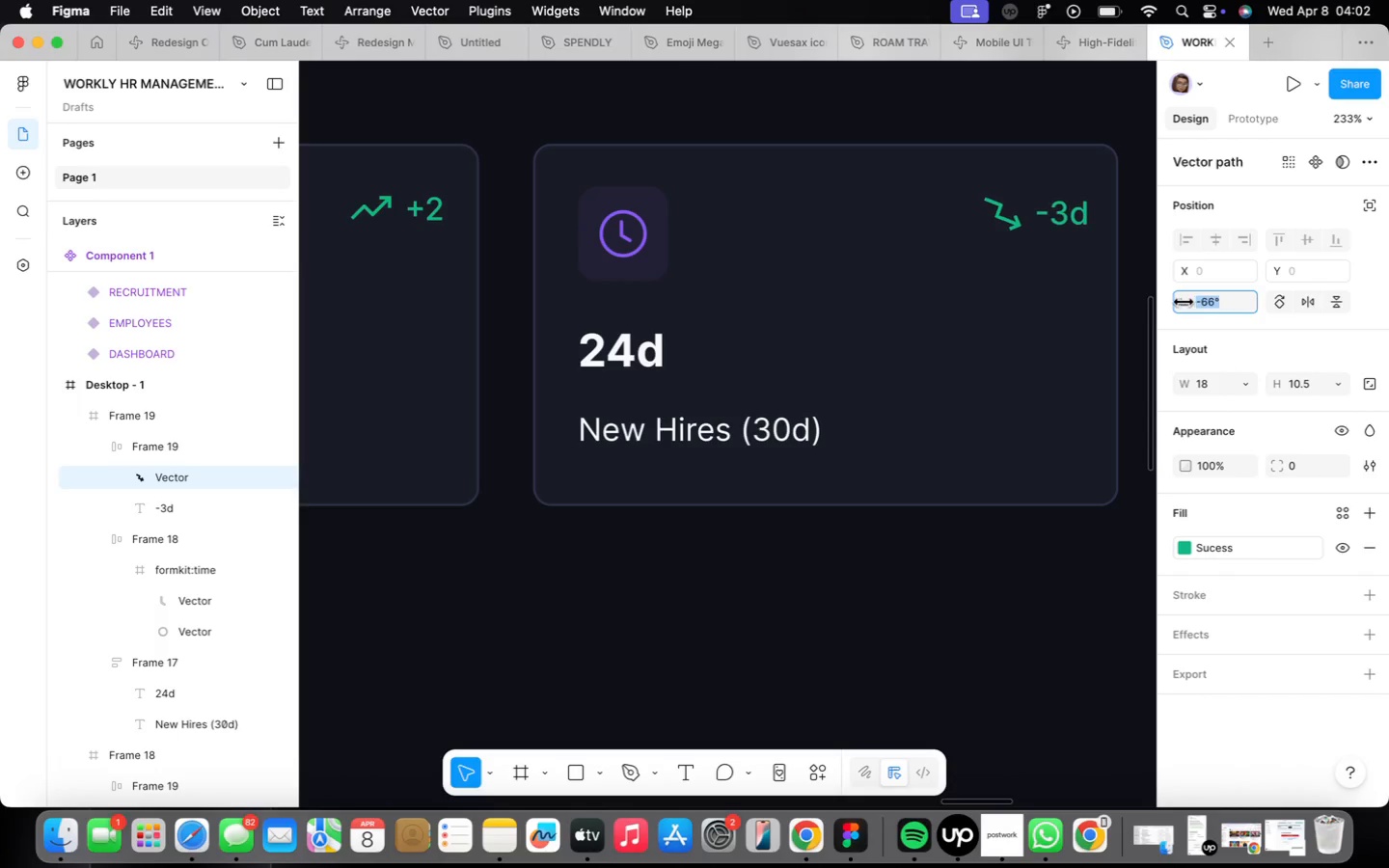 
wait(6.5)
 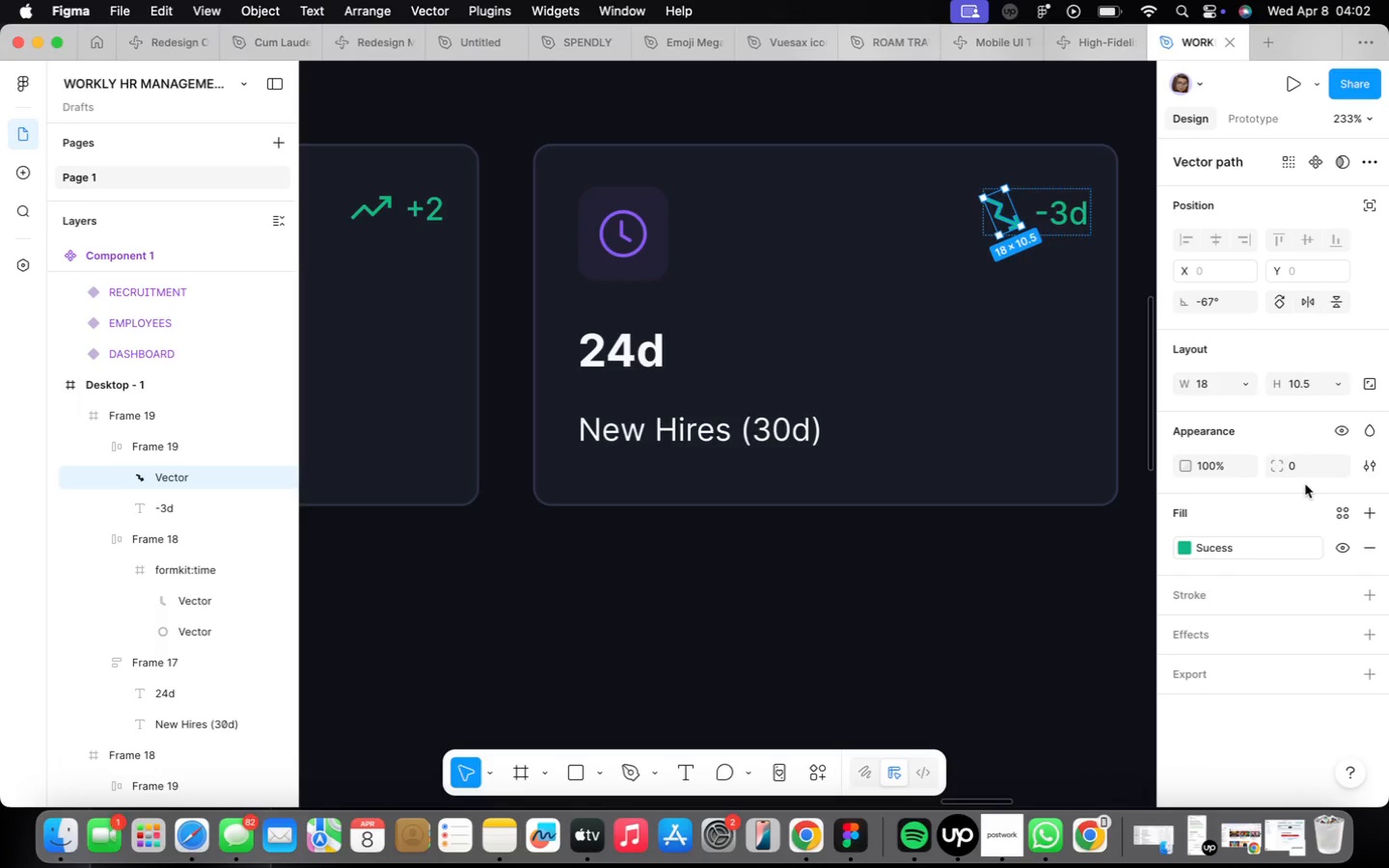 
left_click([950, 342])
 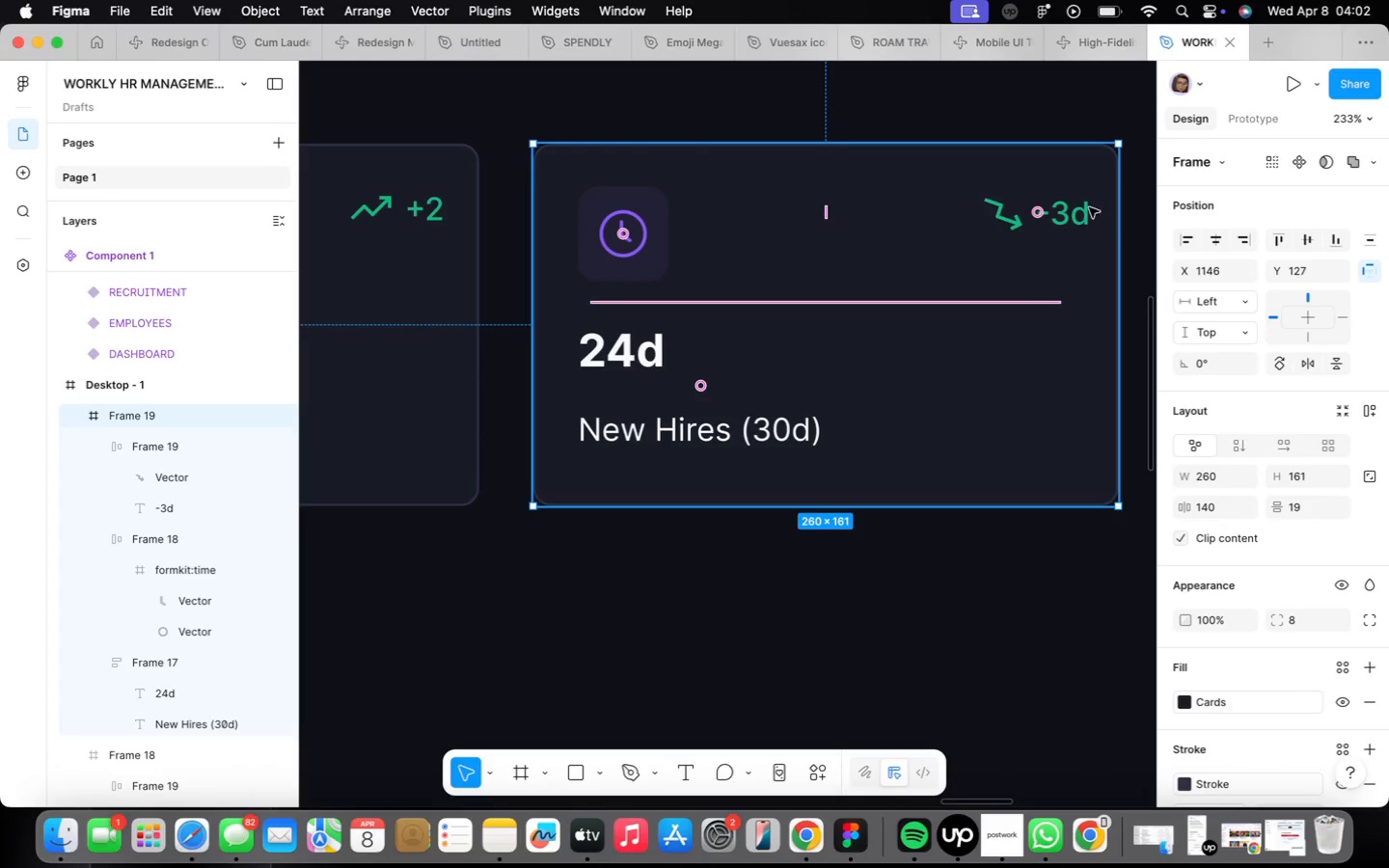 
left_click([1068, 212])
 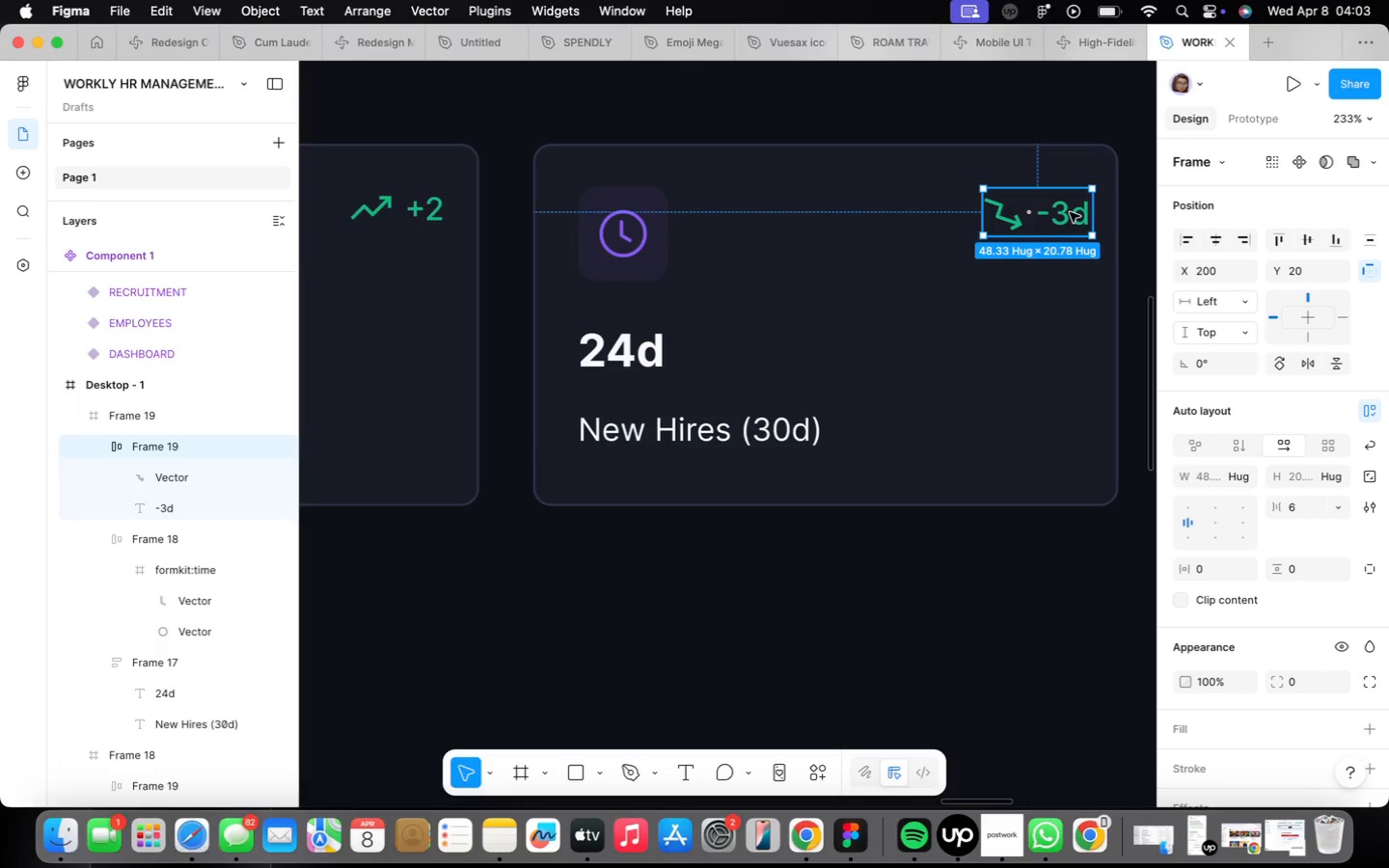 
wait(7.78)
 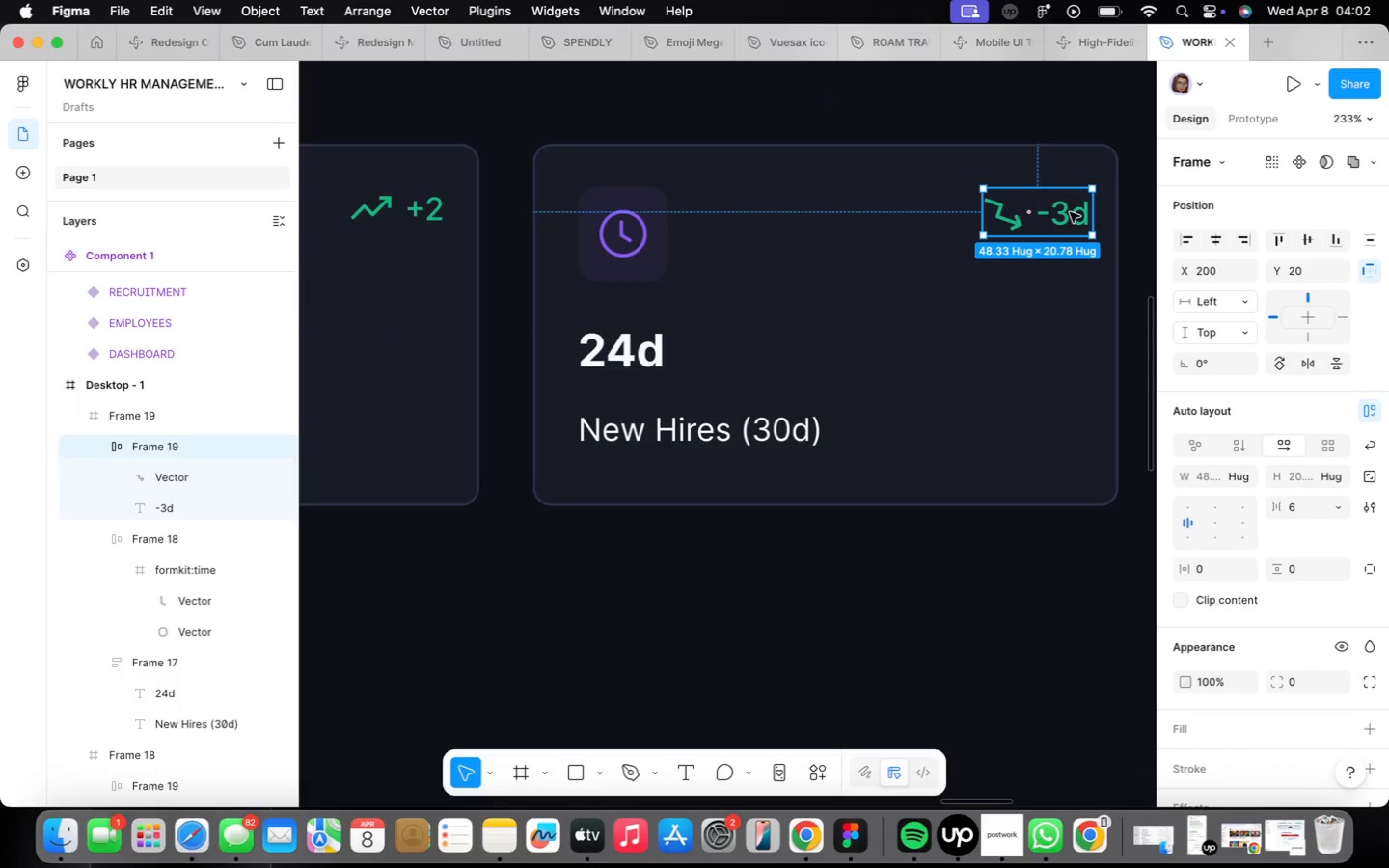 
scroll: coordinate [1311, 526], scroll_direction: down, amount: 27.0
 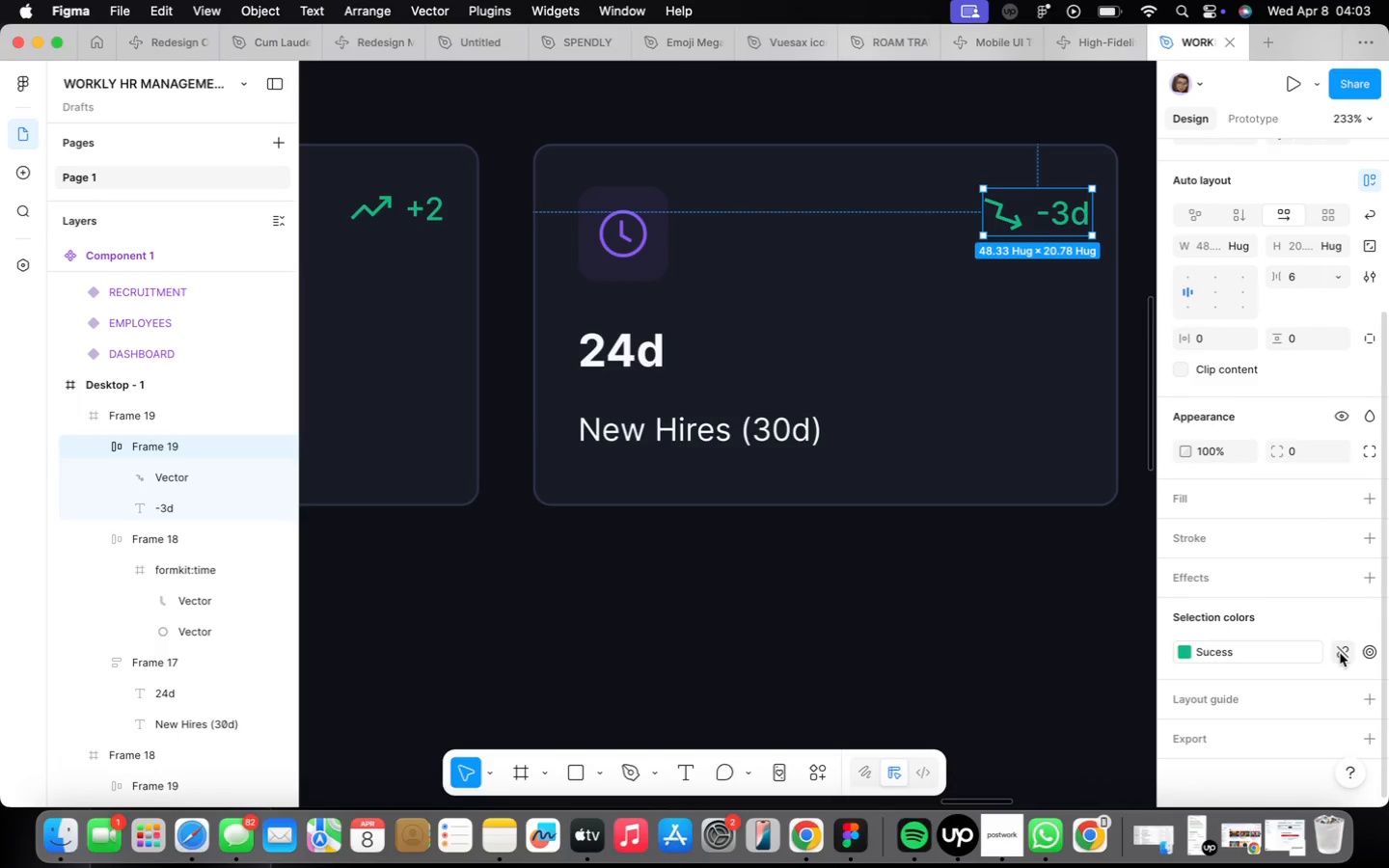 
left_click([1249, 649])
 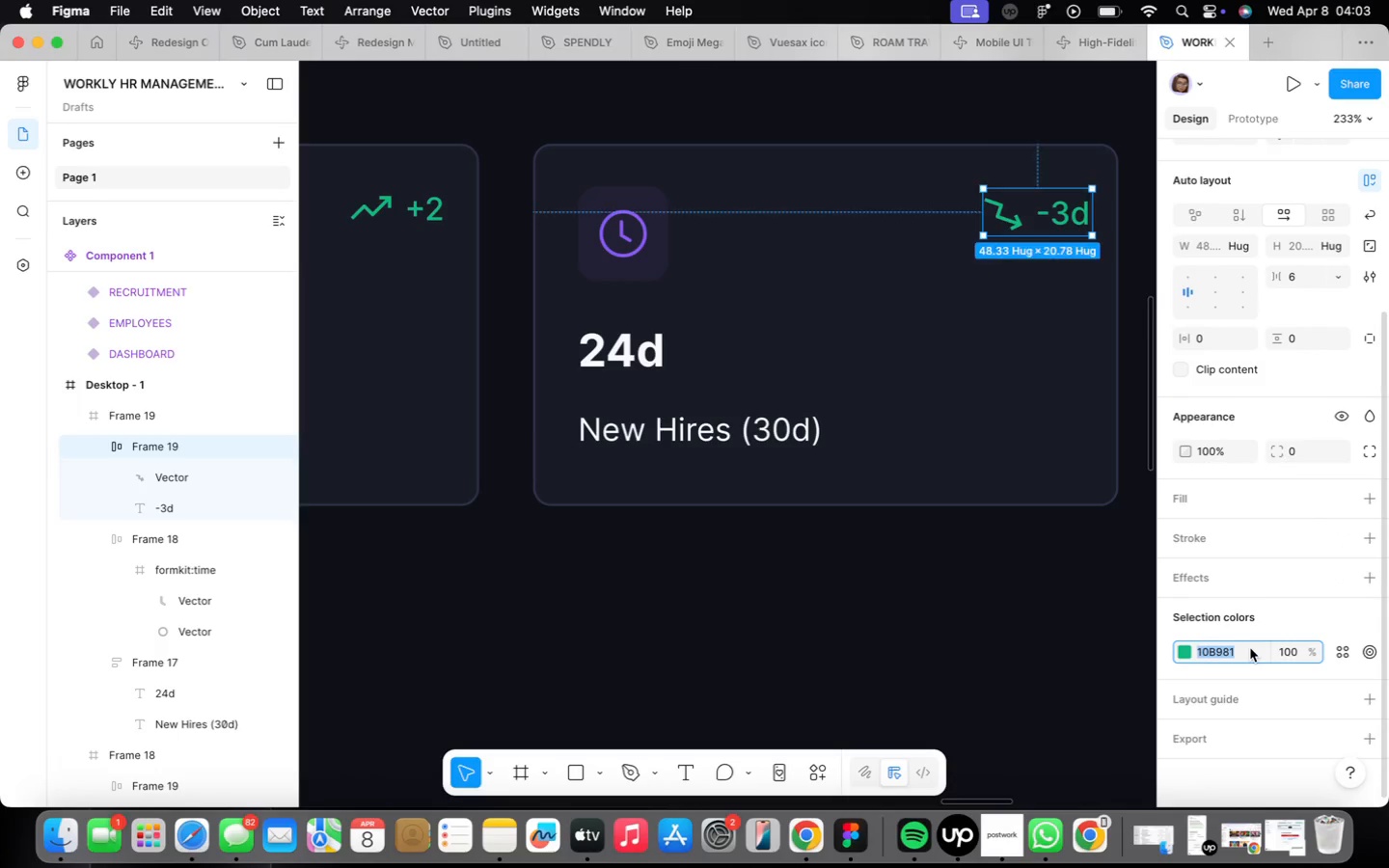 
type(06b)
 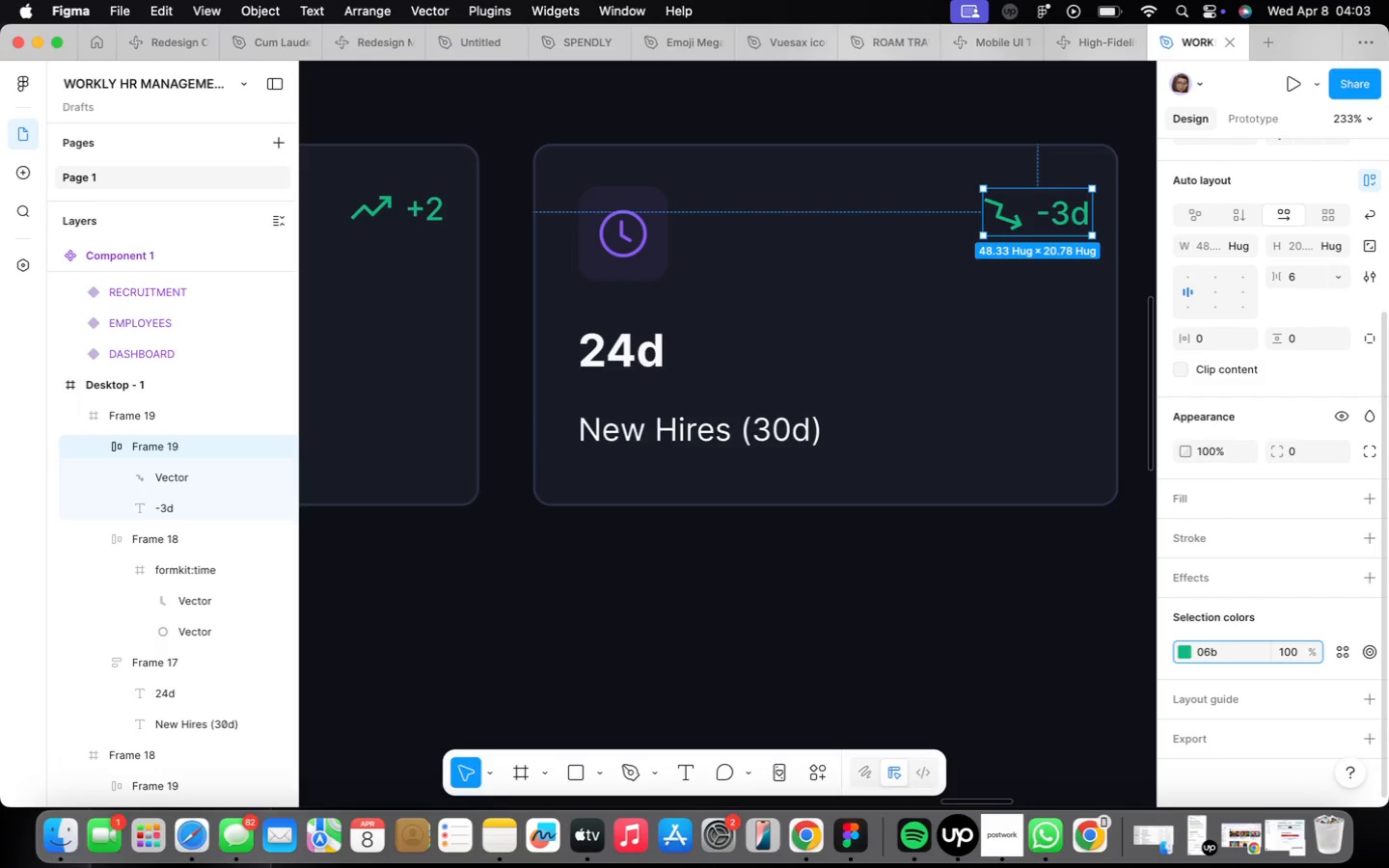 
type(6d4)
 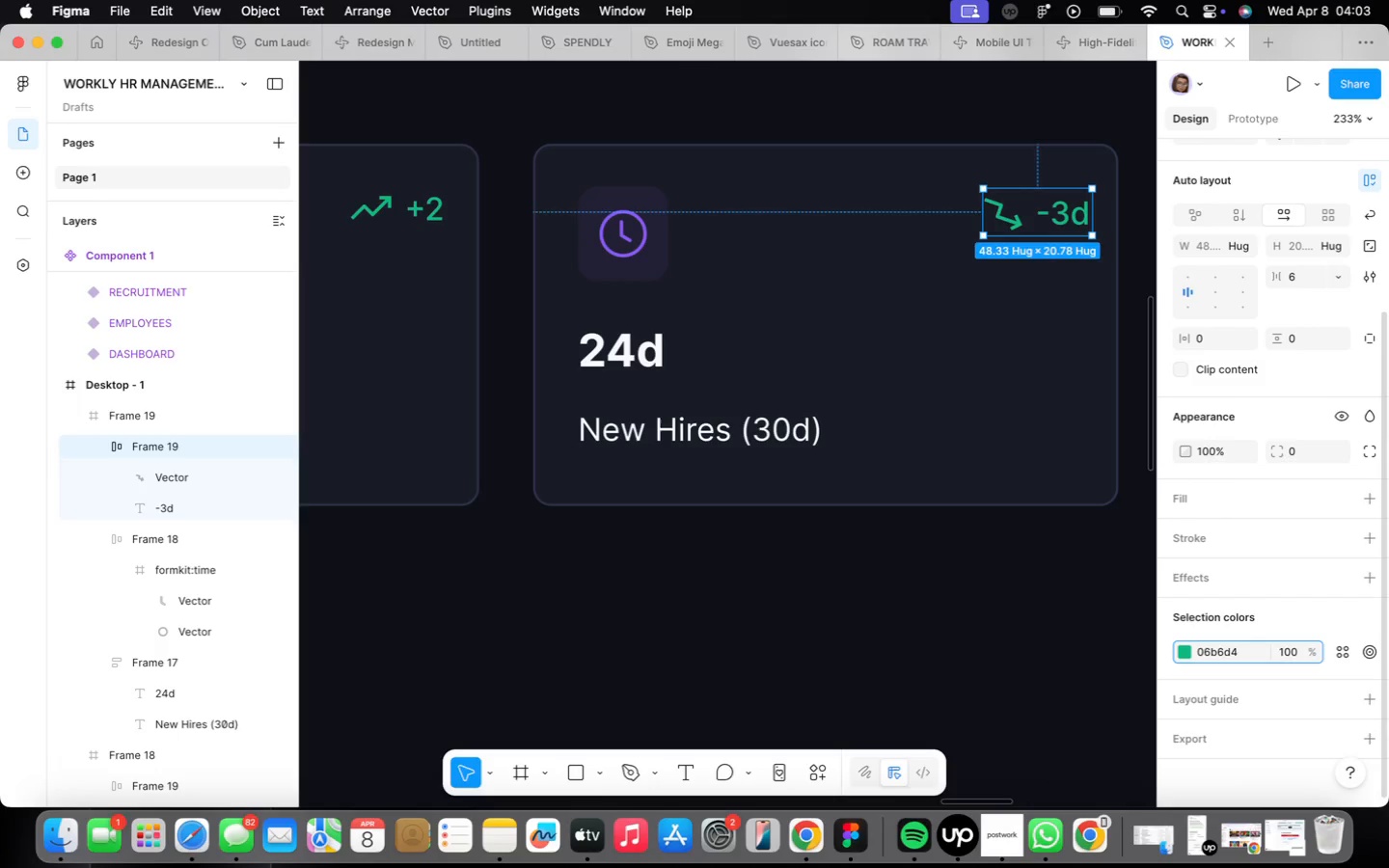 
key(Enter)
 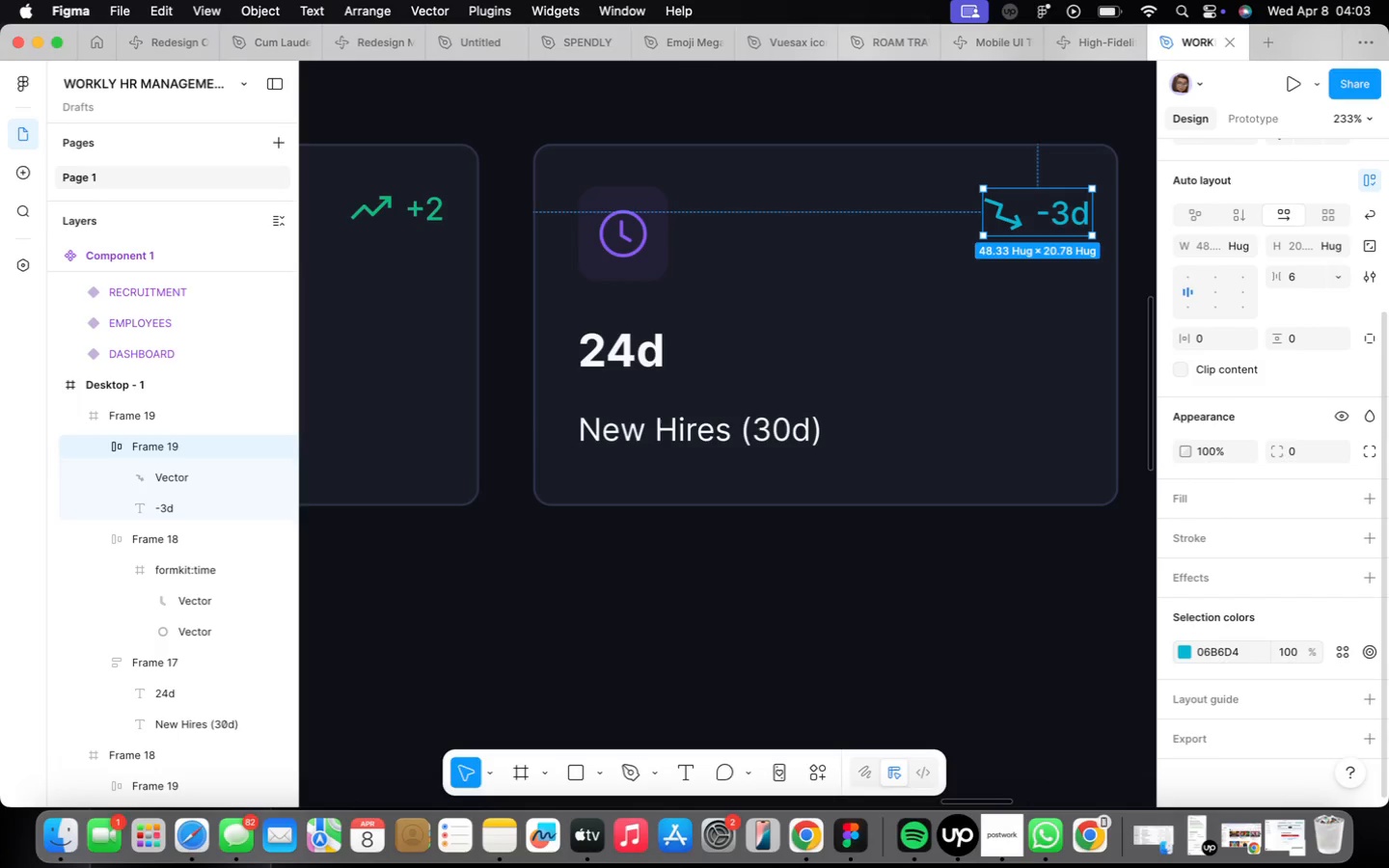 
wait(8.44)
 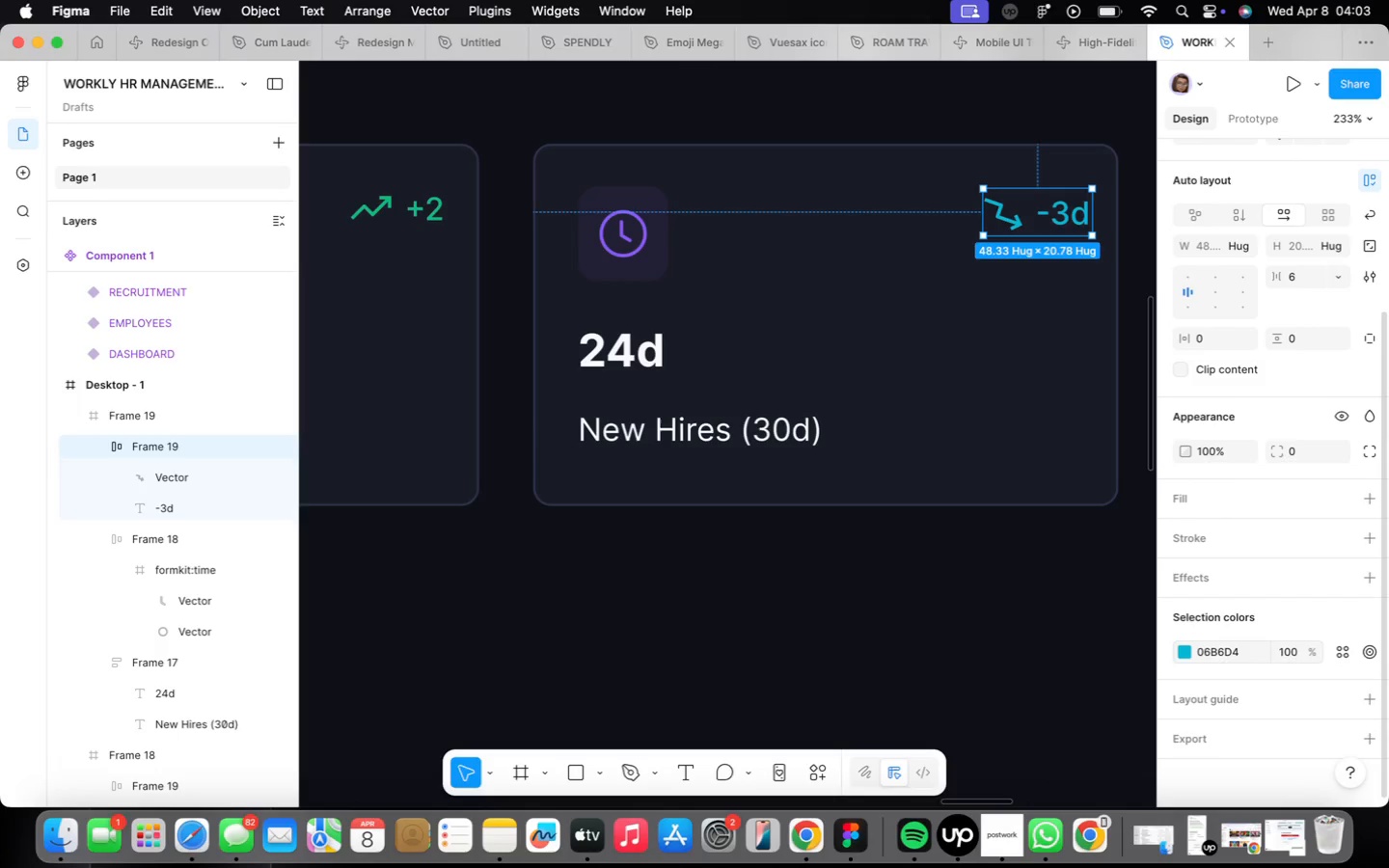 
double_click([753, 434])
 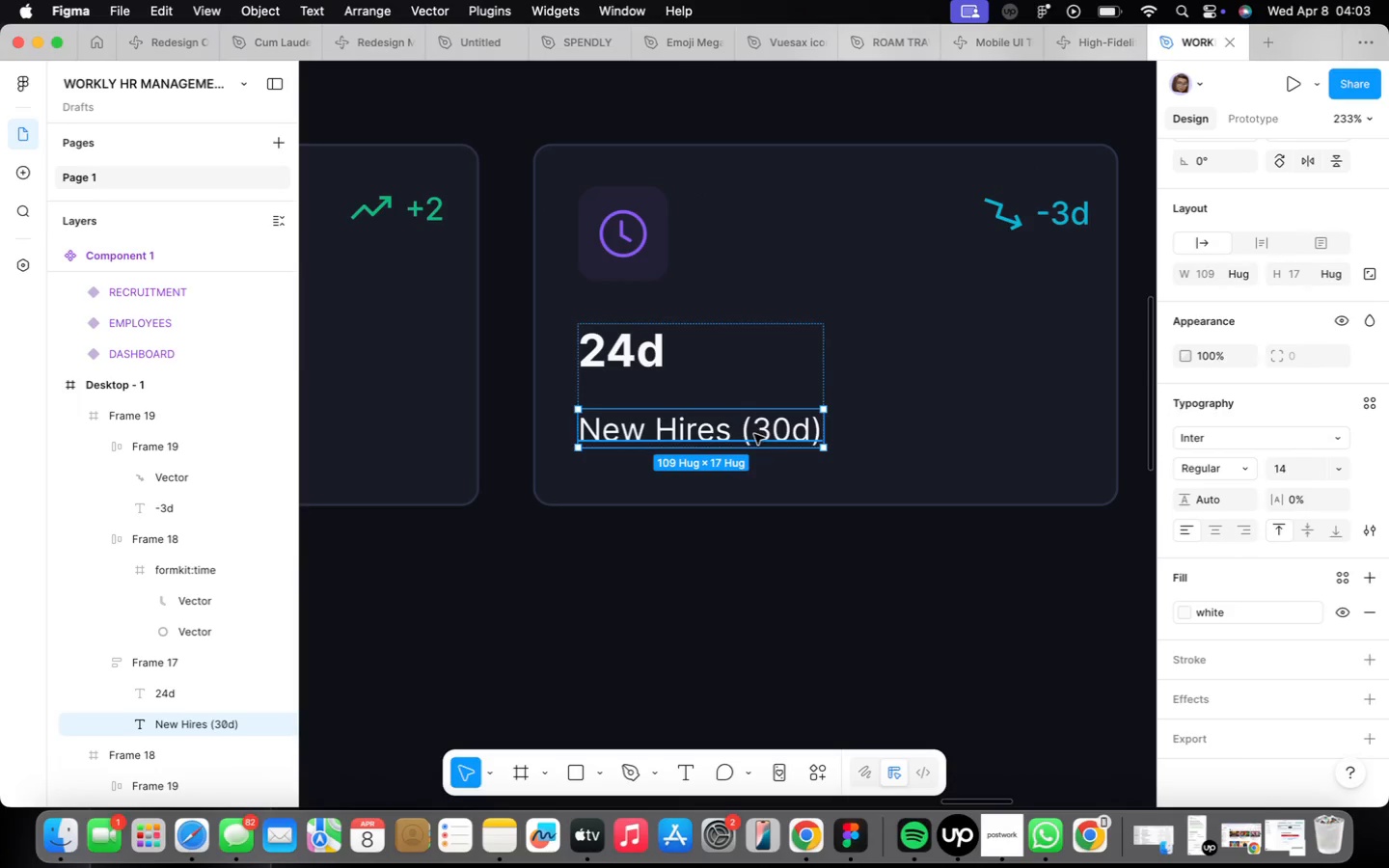 
triple_click([754, 434])
 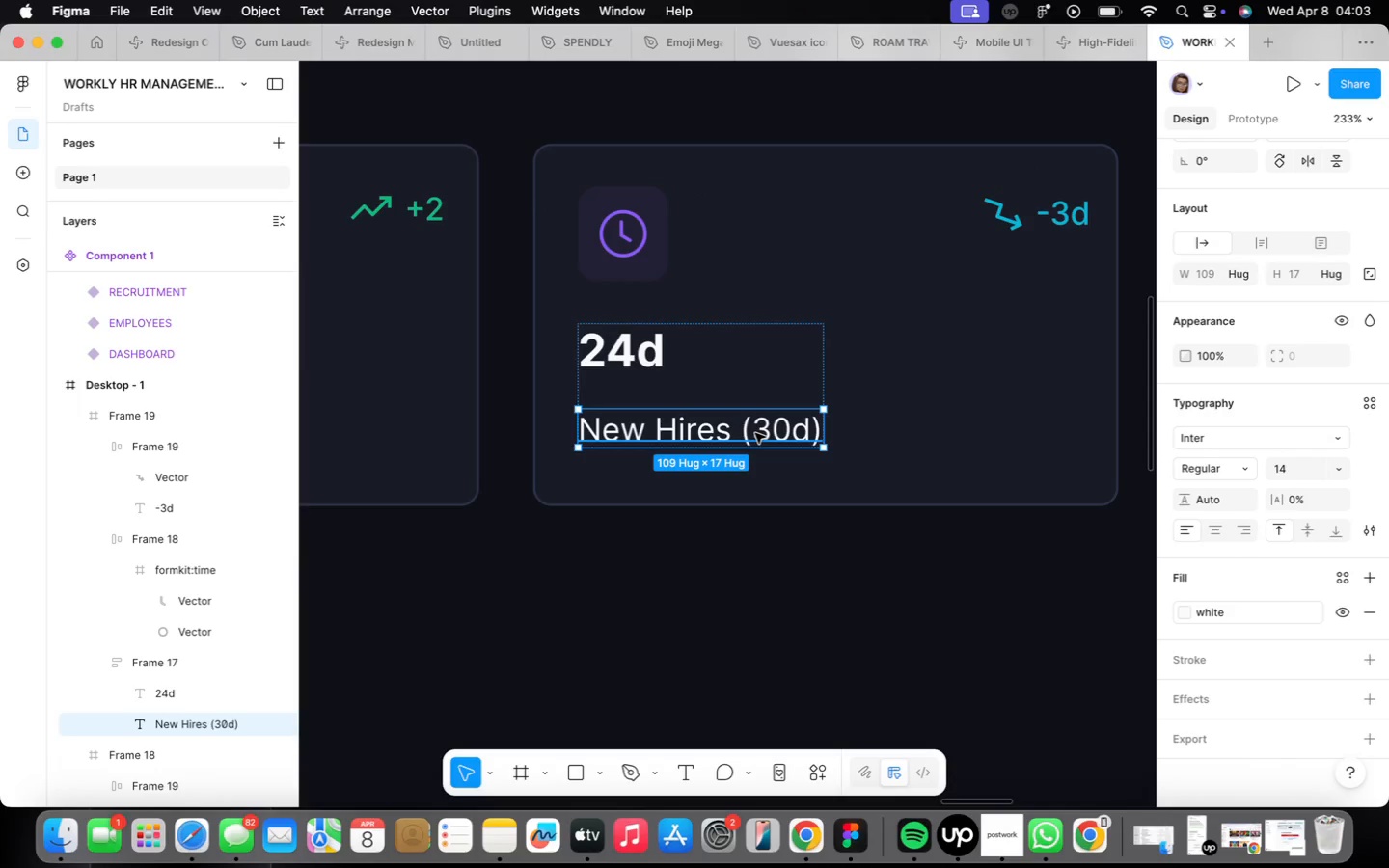 
double_click([755, 433])
 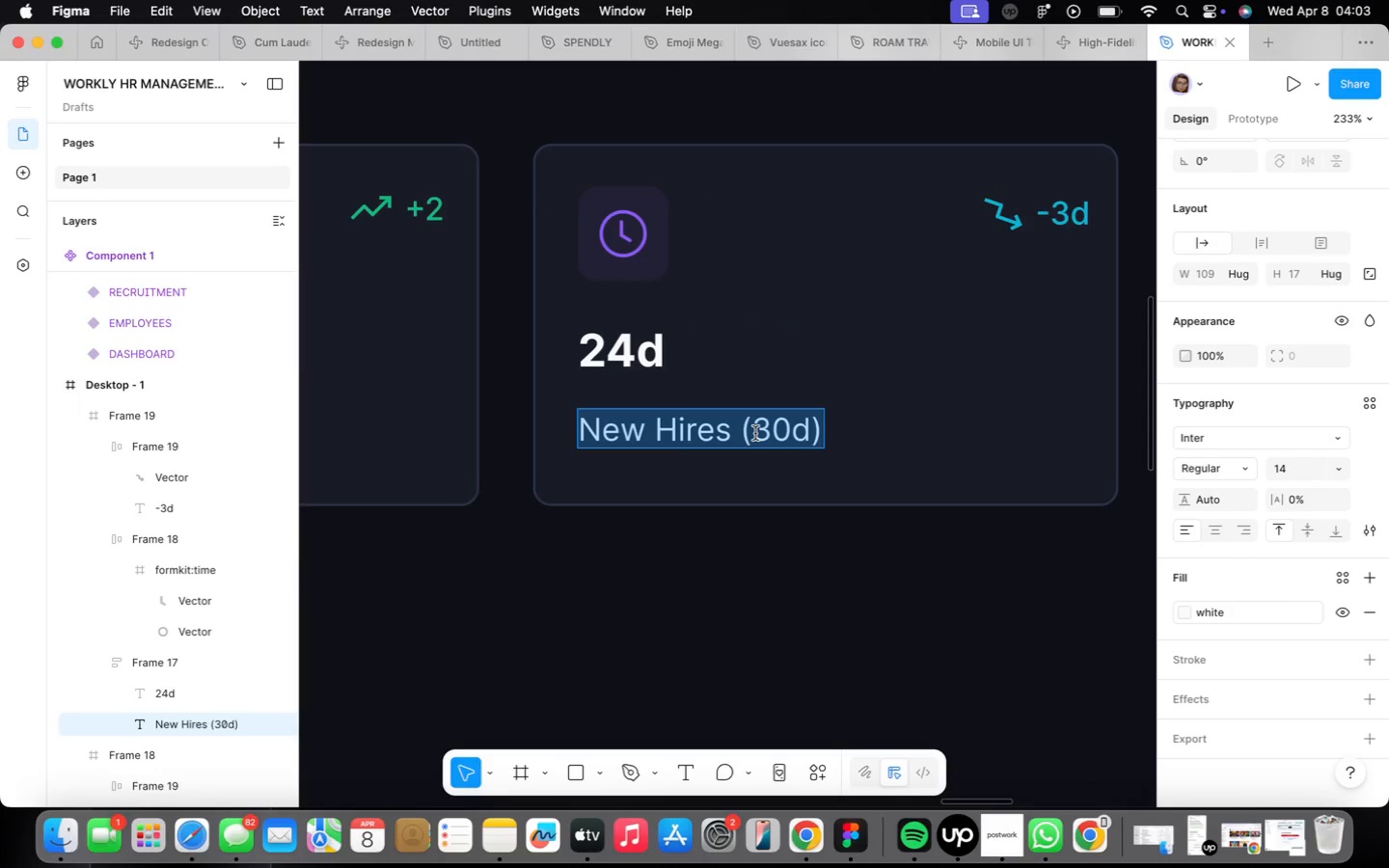 
type(Avg,)
key(Backspace)
type(.Time to Hire)
 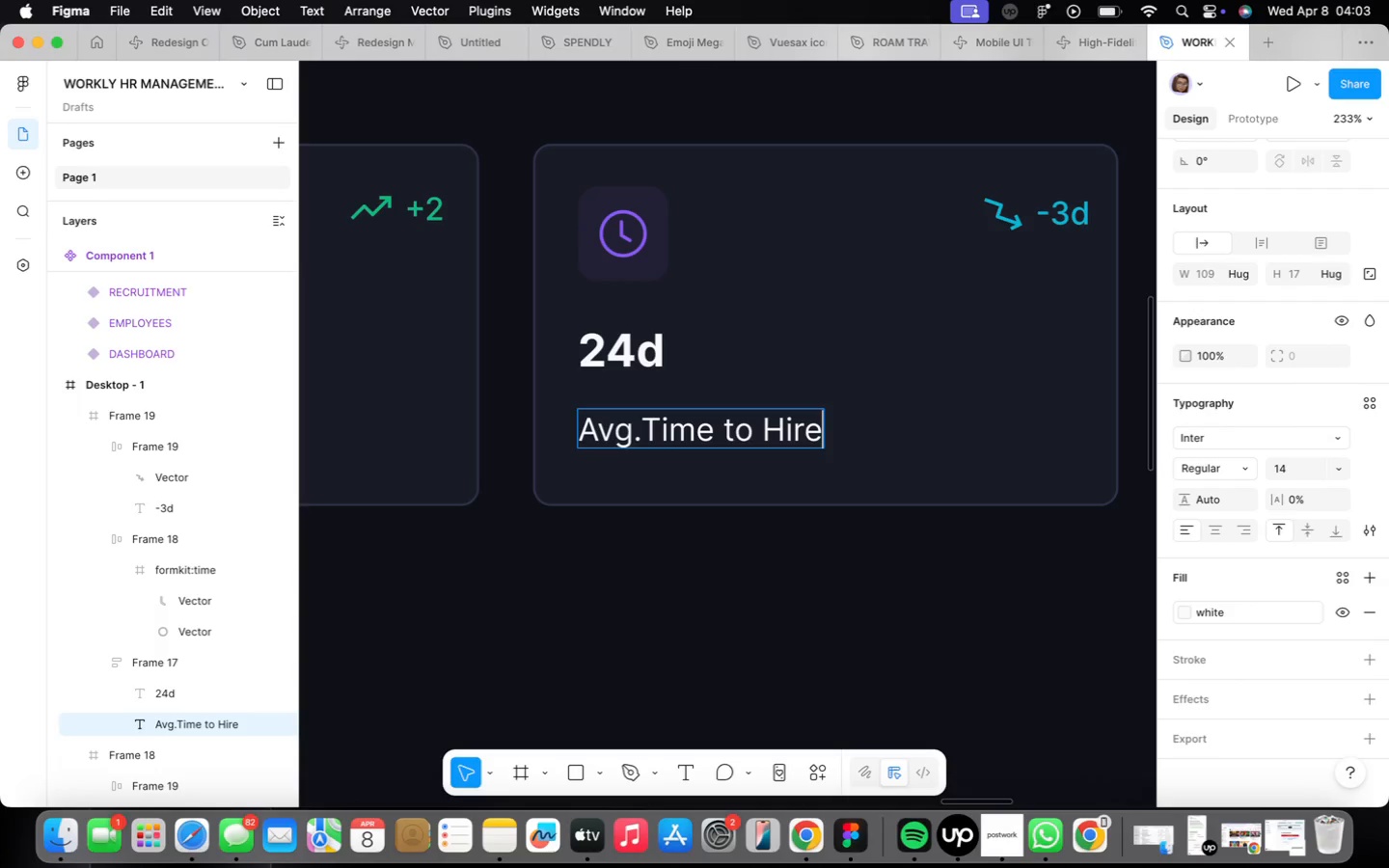 
wait(18.55)
 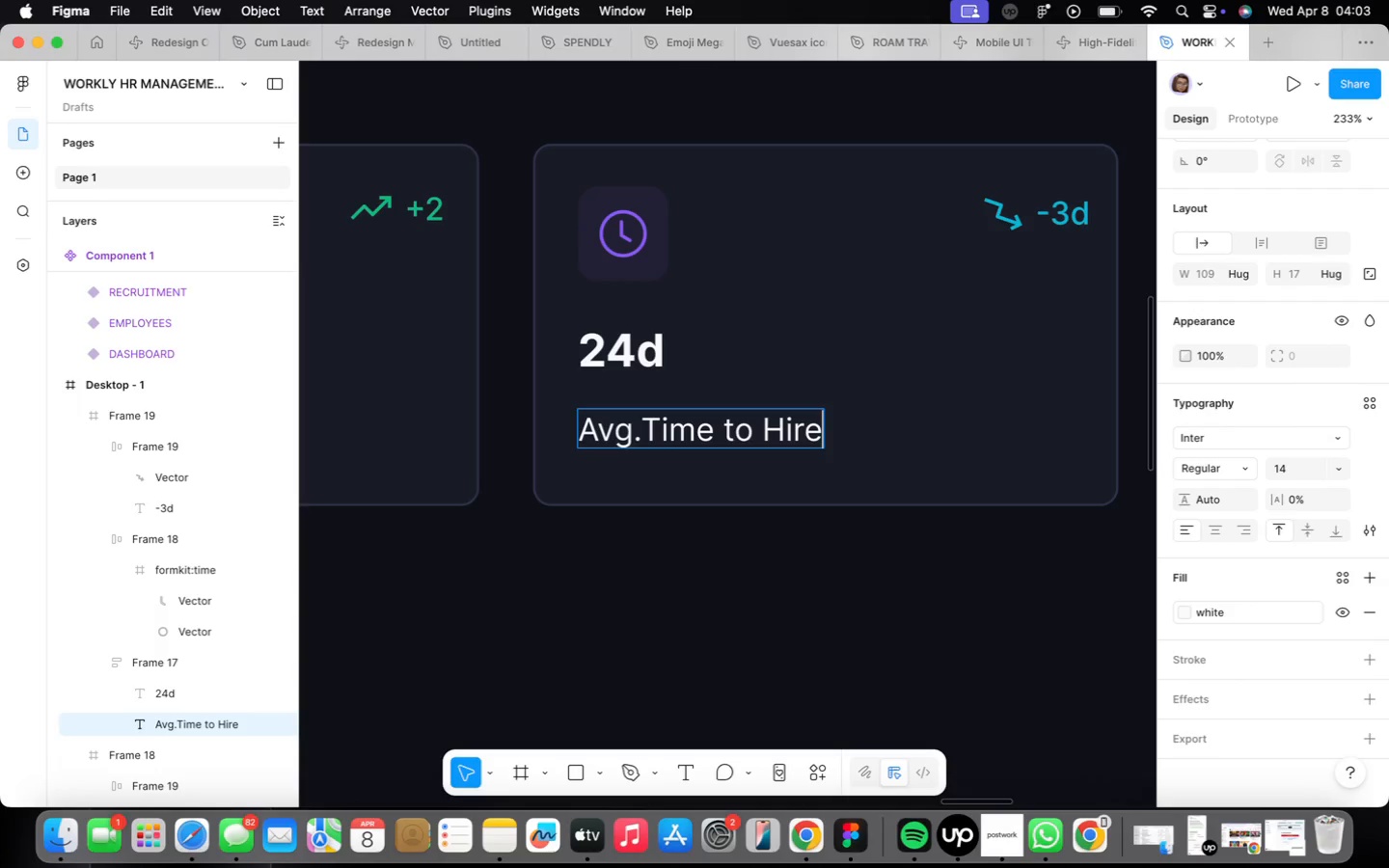 
left_click([841, 529])
 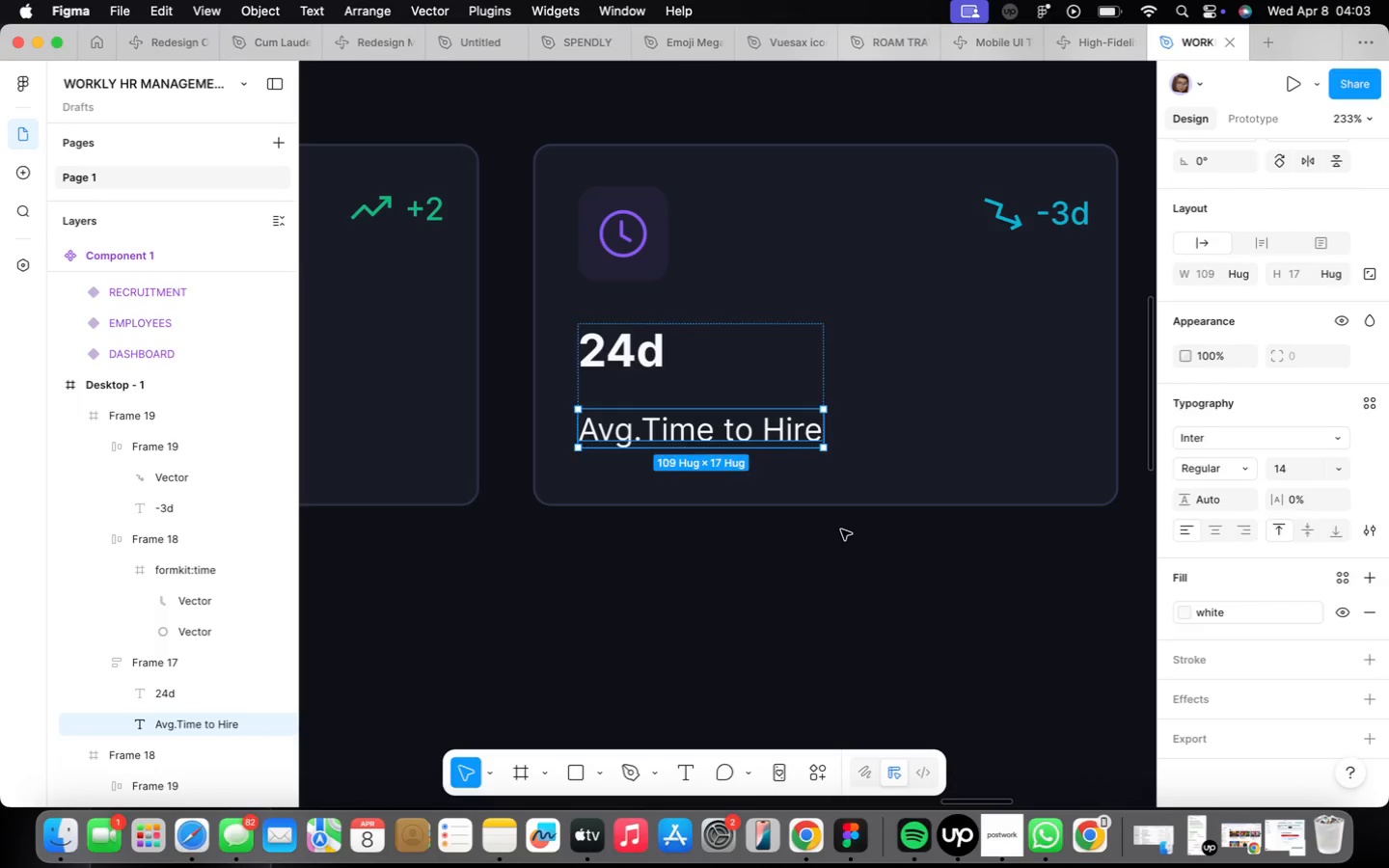 
left_click([841, 529])
 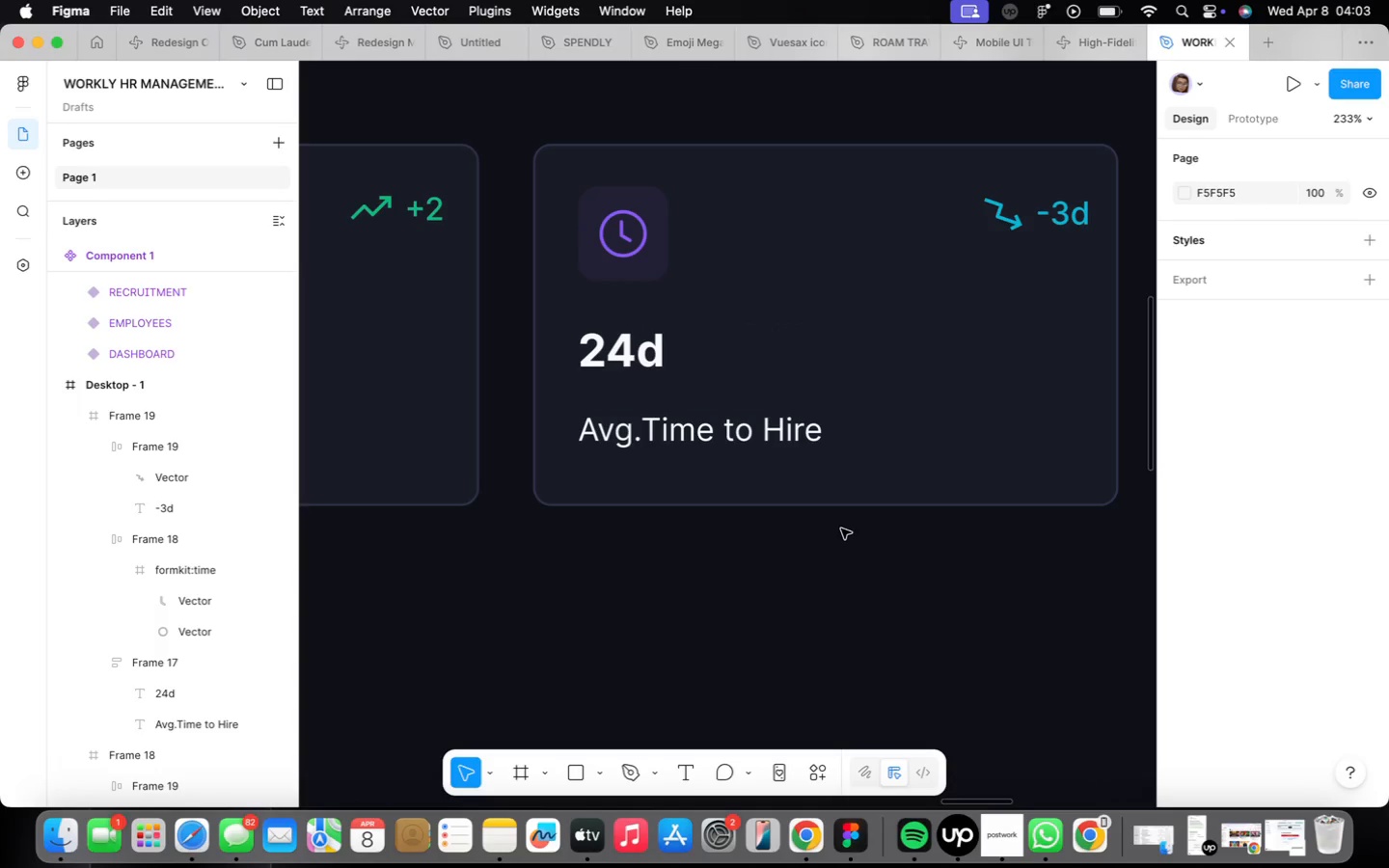 
wait(6.55)
 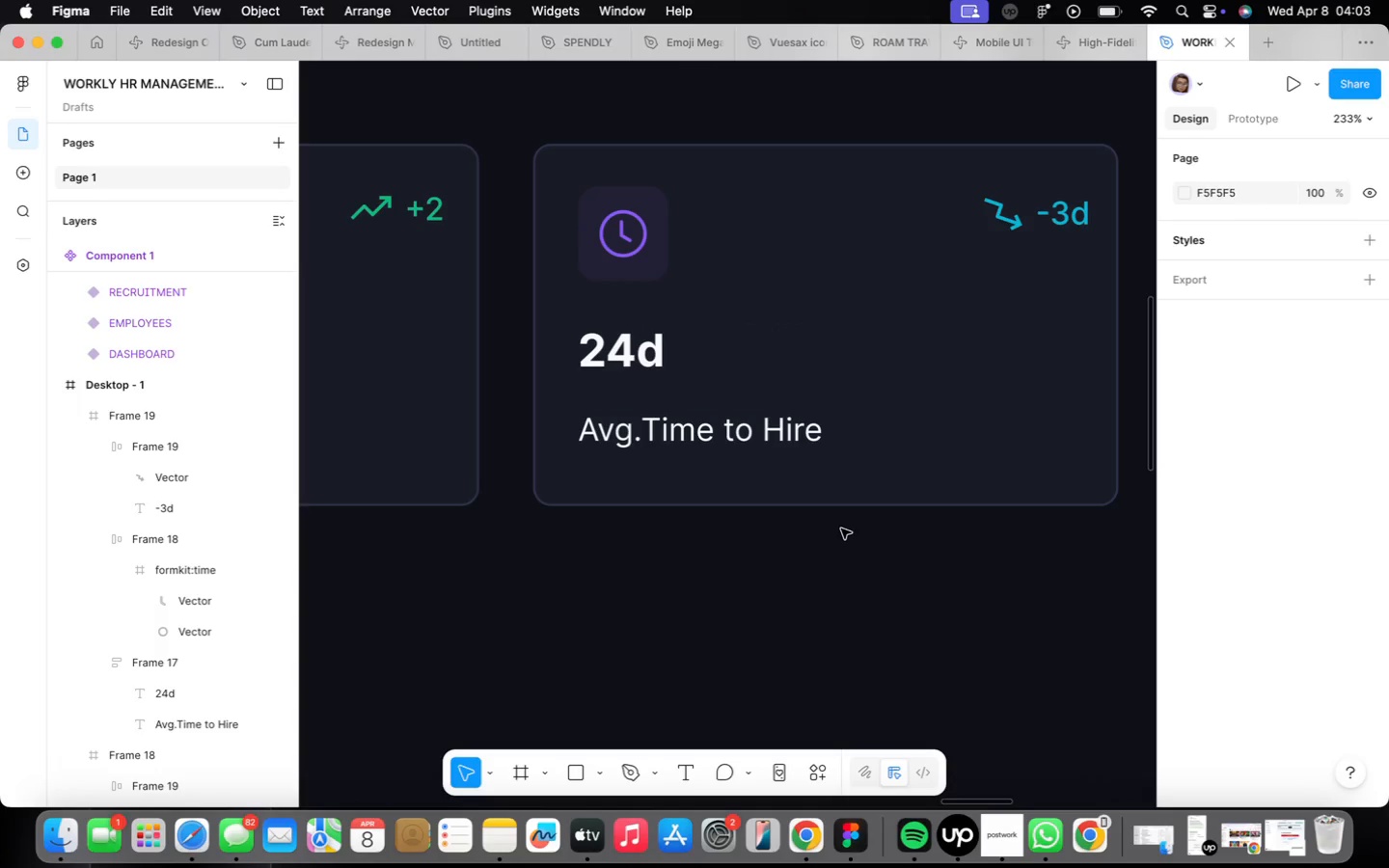 
scroll: coordinate [850, 528], scroll_direction: down, amount: 20.0
 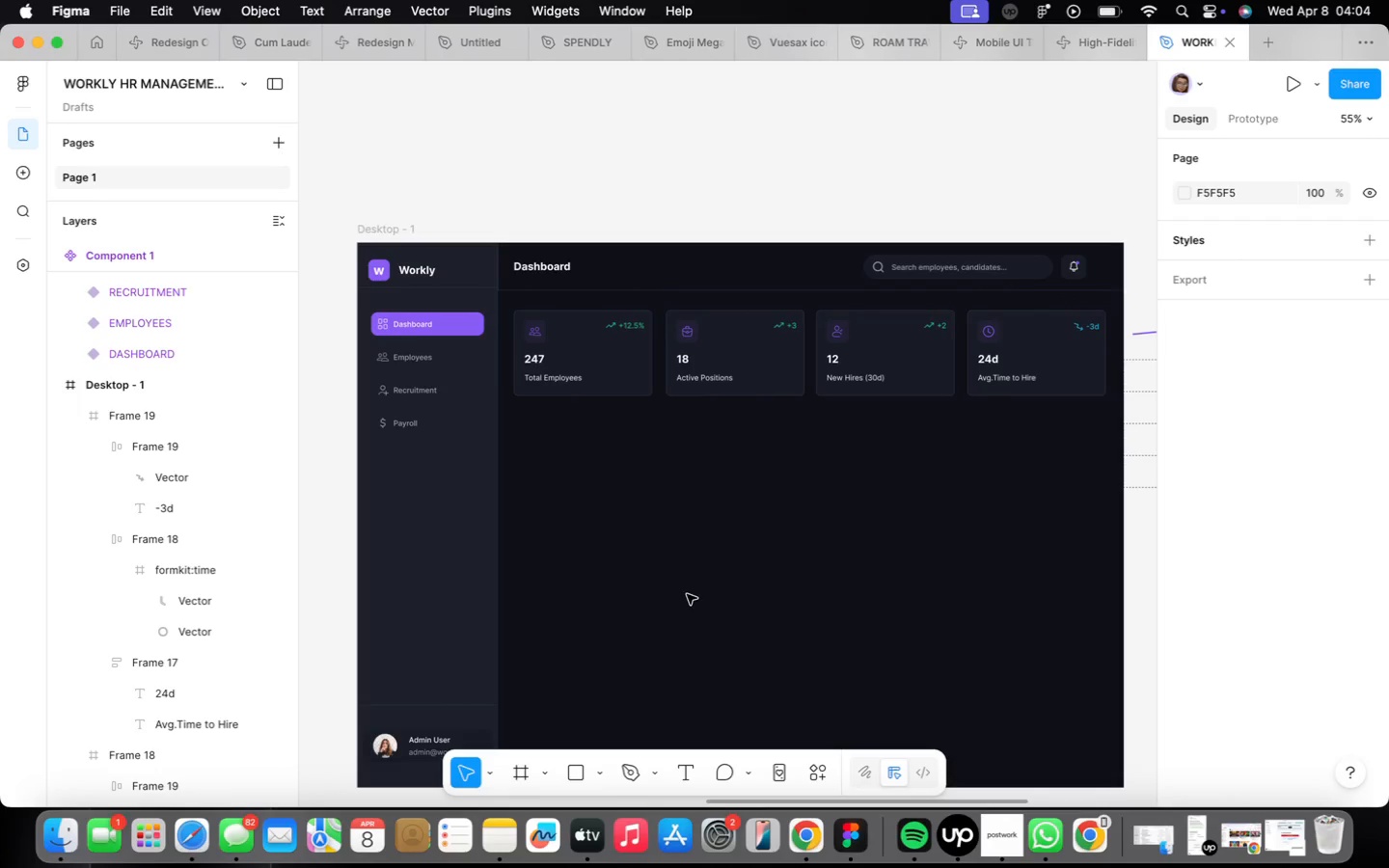 
key(F)
 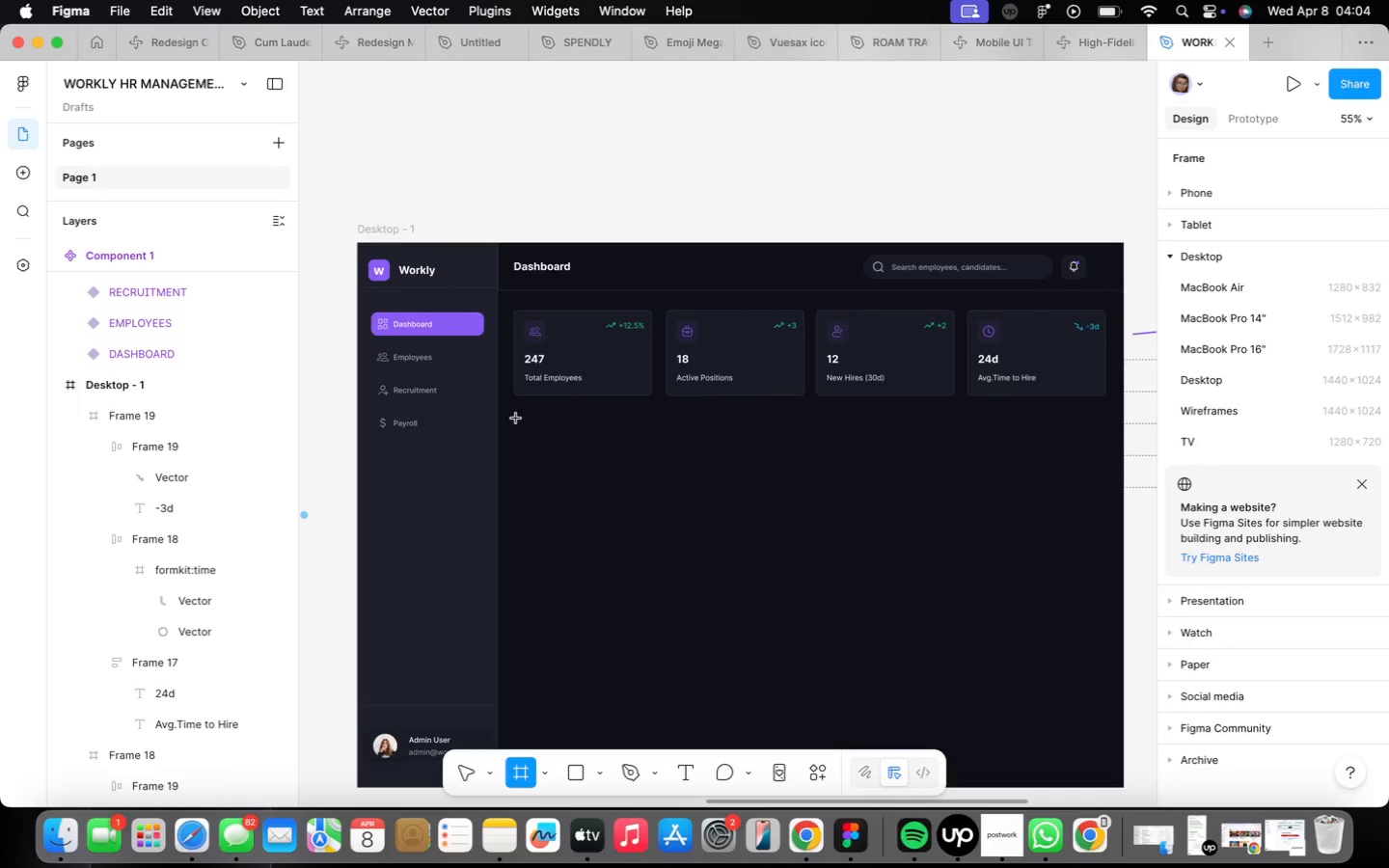 
left_click_drag(start_coordinate=[515, 419], to_coordinate=[940, 665])
 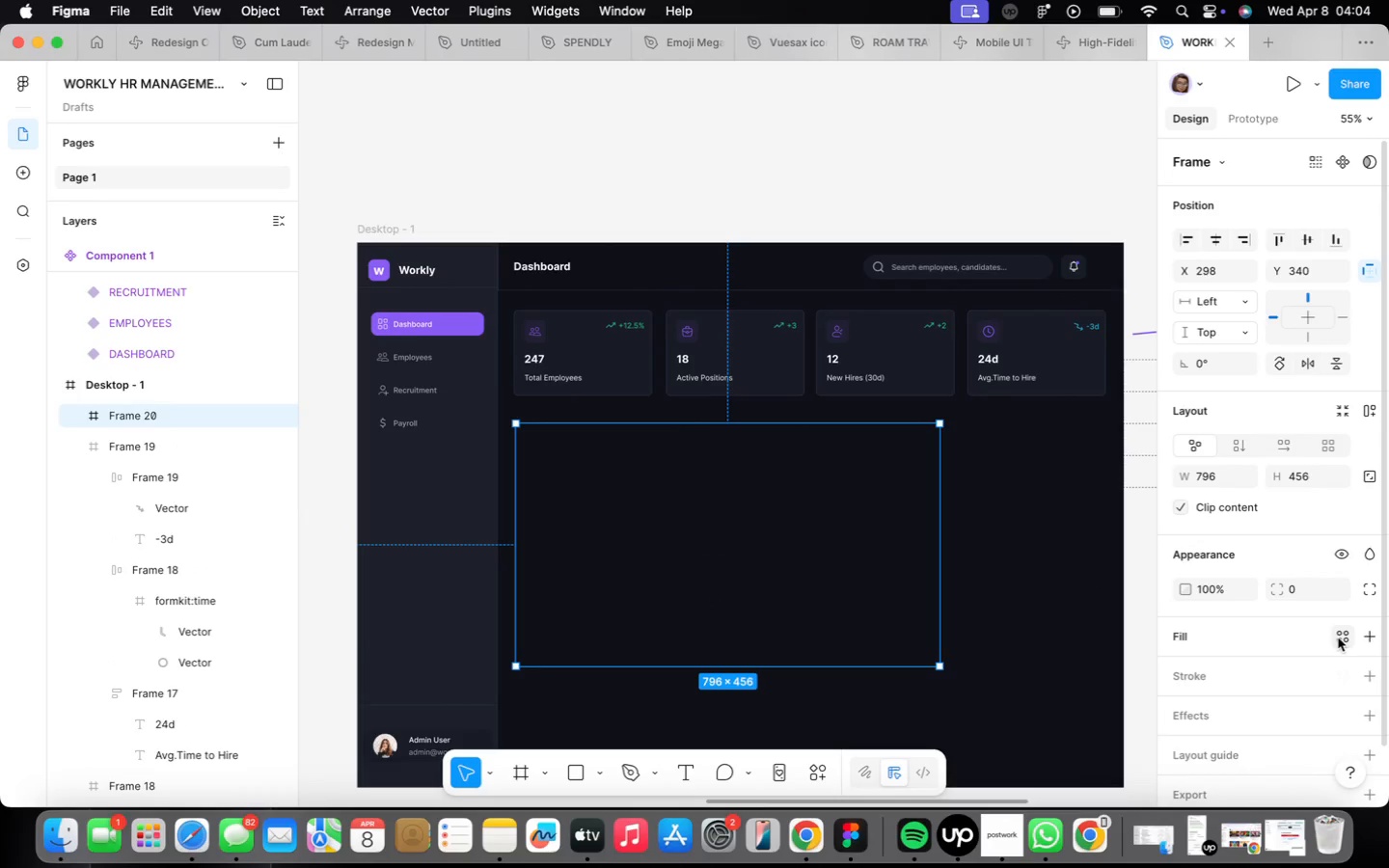 
left_click([1338, 638])
 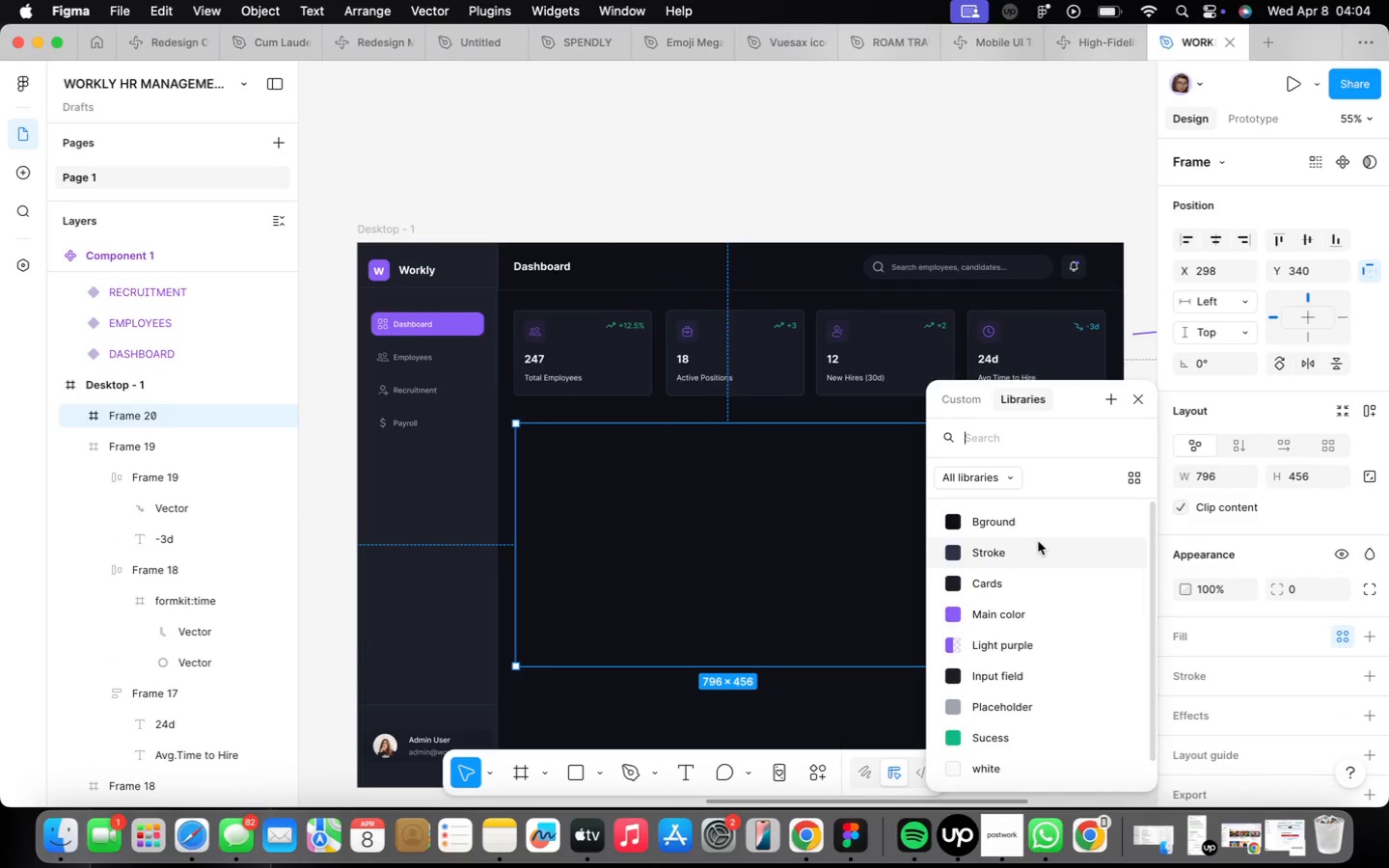 
left_click([1030, 591])
 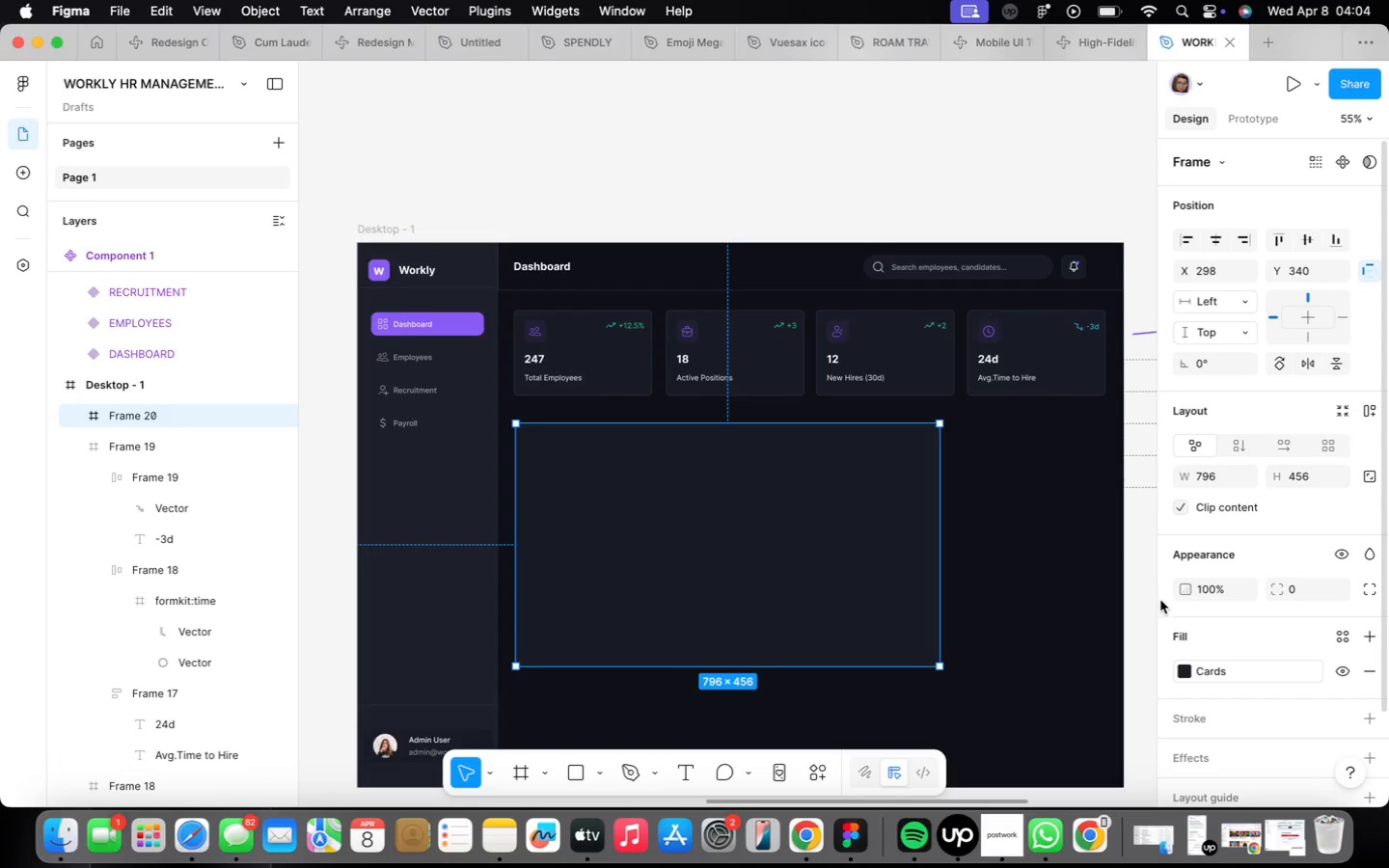 
left_click([1339, 711])
 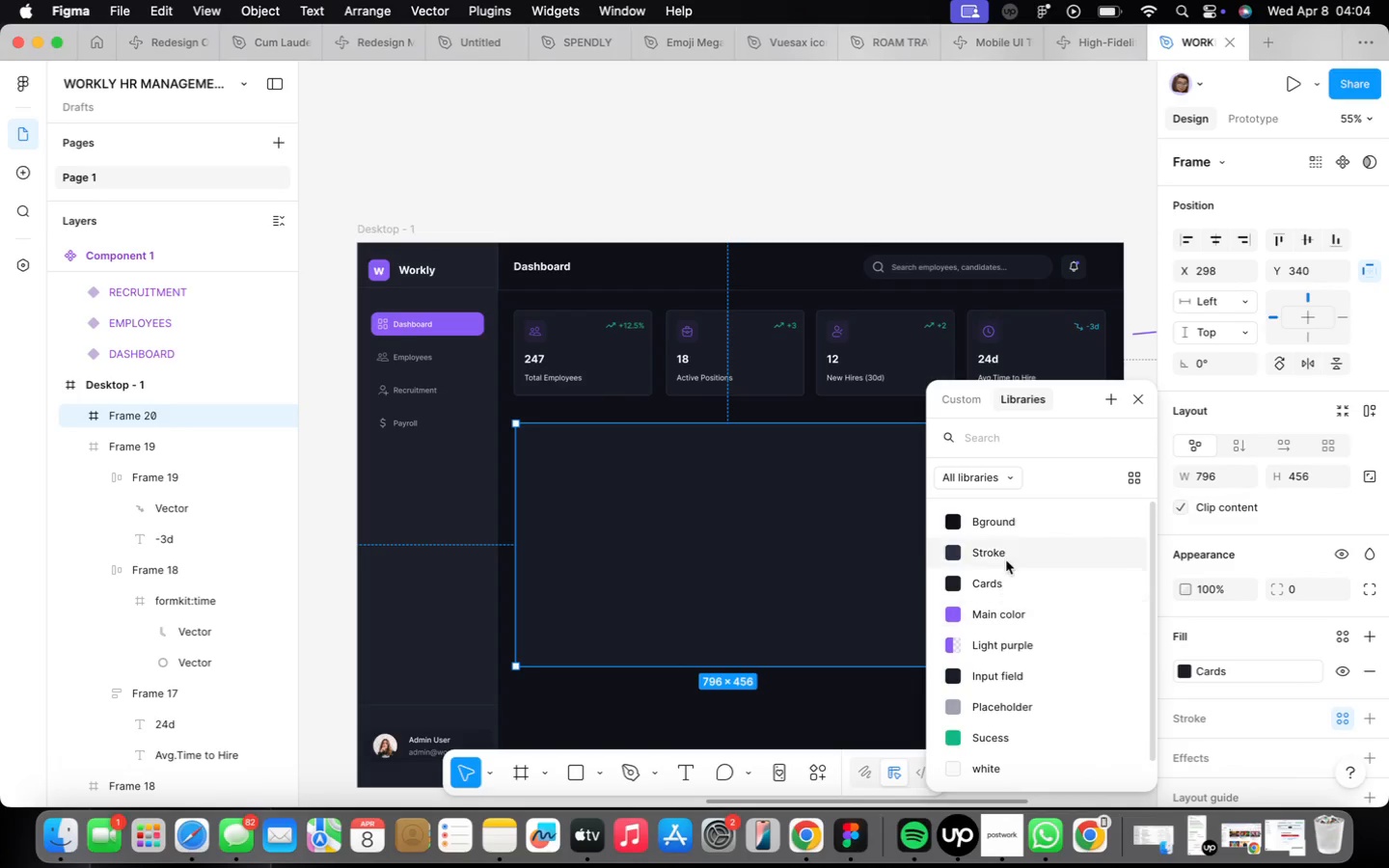 
left_click([1006, 560])
 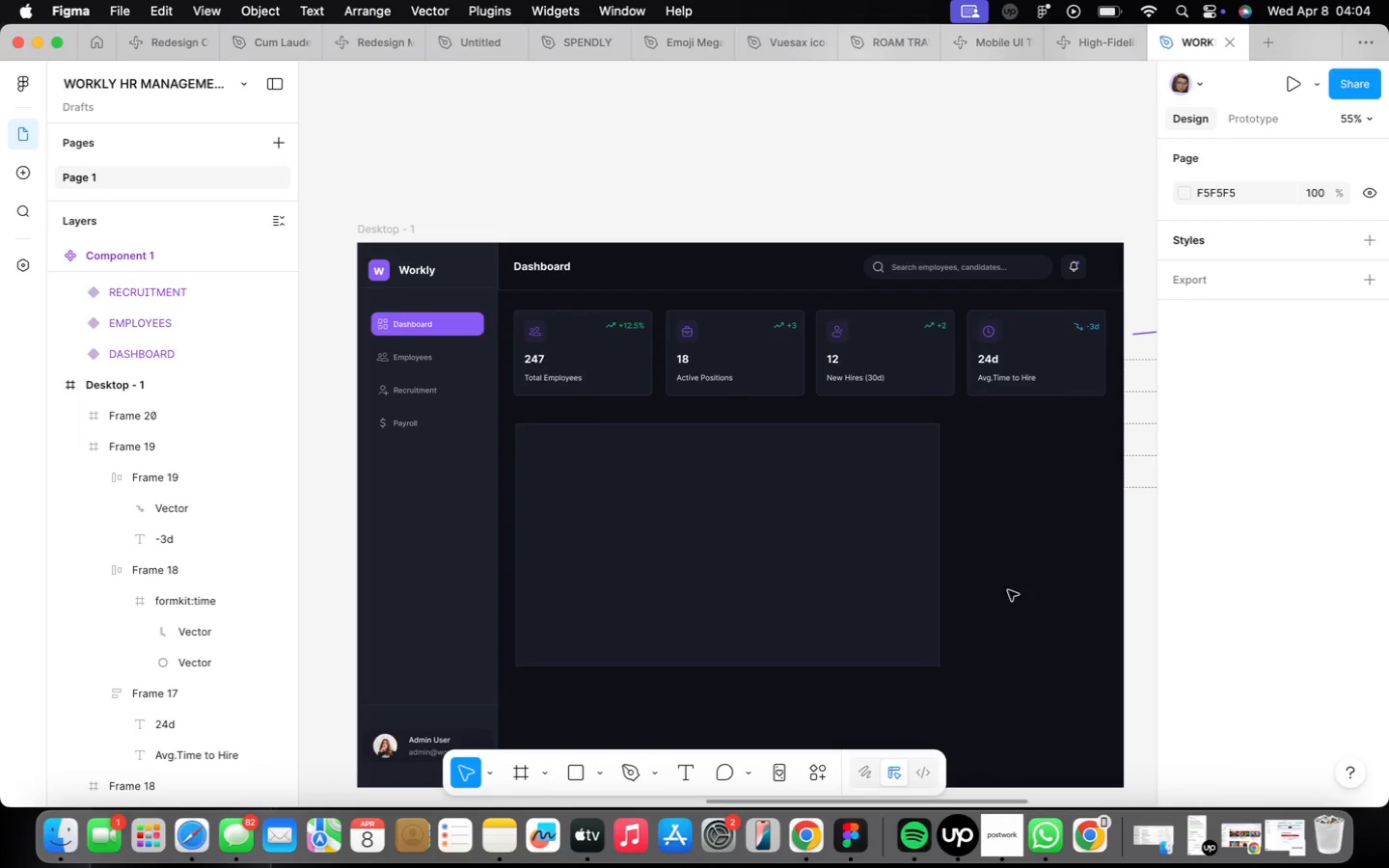 
left_click([813, 604])
 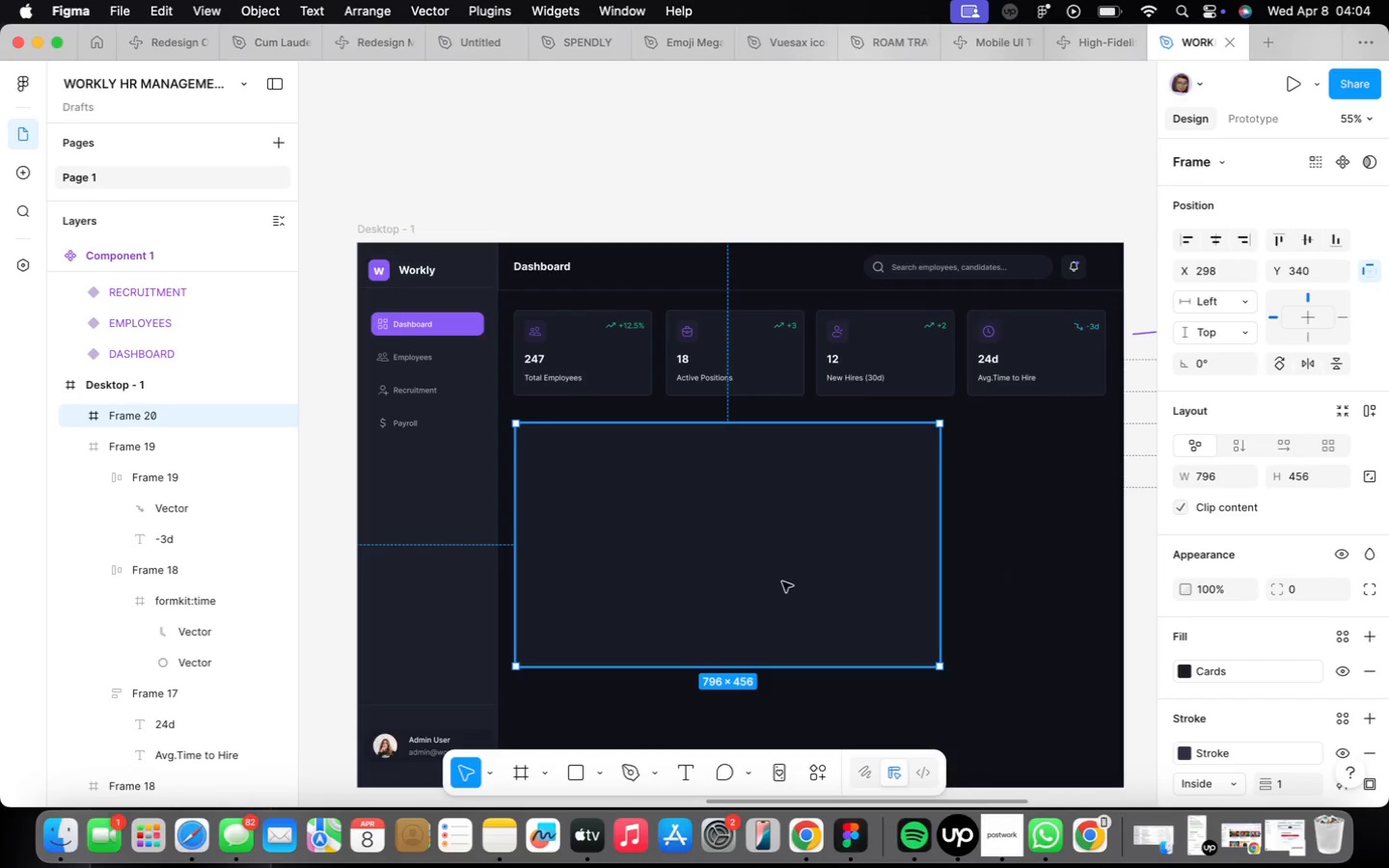 
left_click_drag(start_coordinate=[776, 587], to_coordinate=[776, 578])
 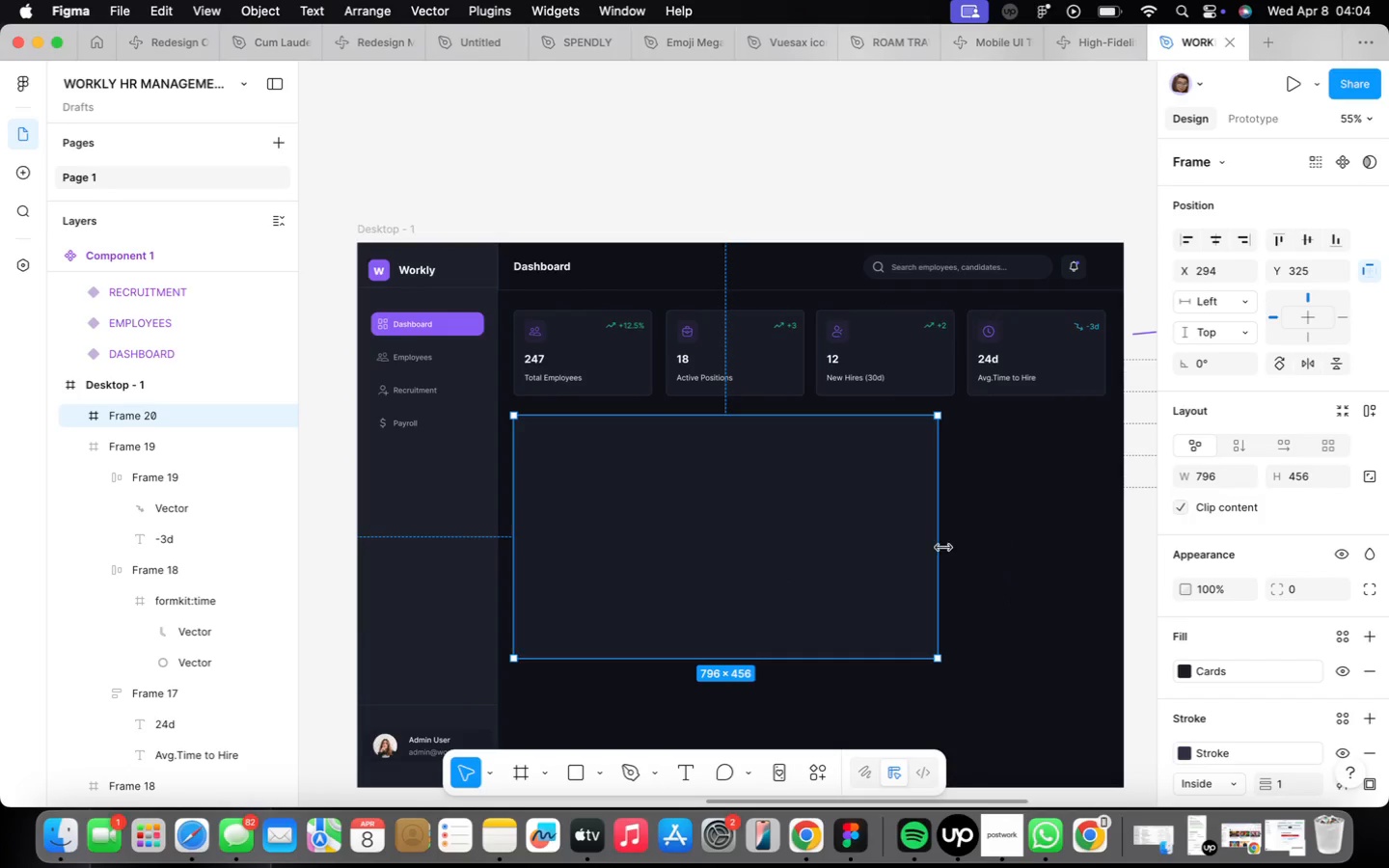 
left_click_drag(start_coordinate=[944, 548], to_coordinate=[955, 548])
 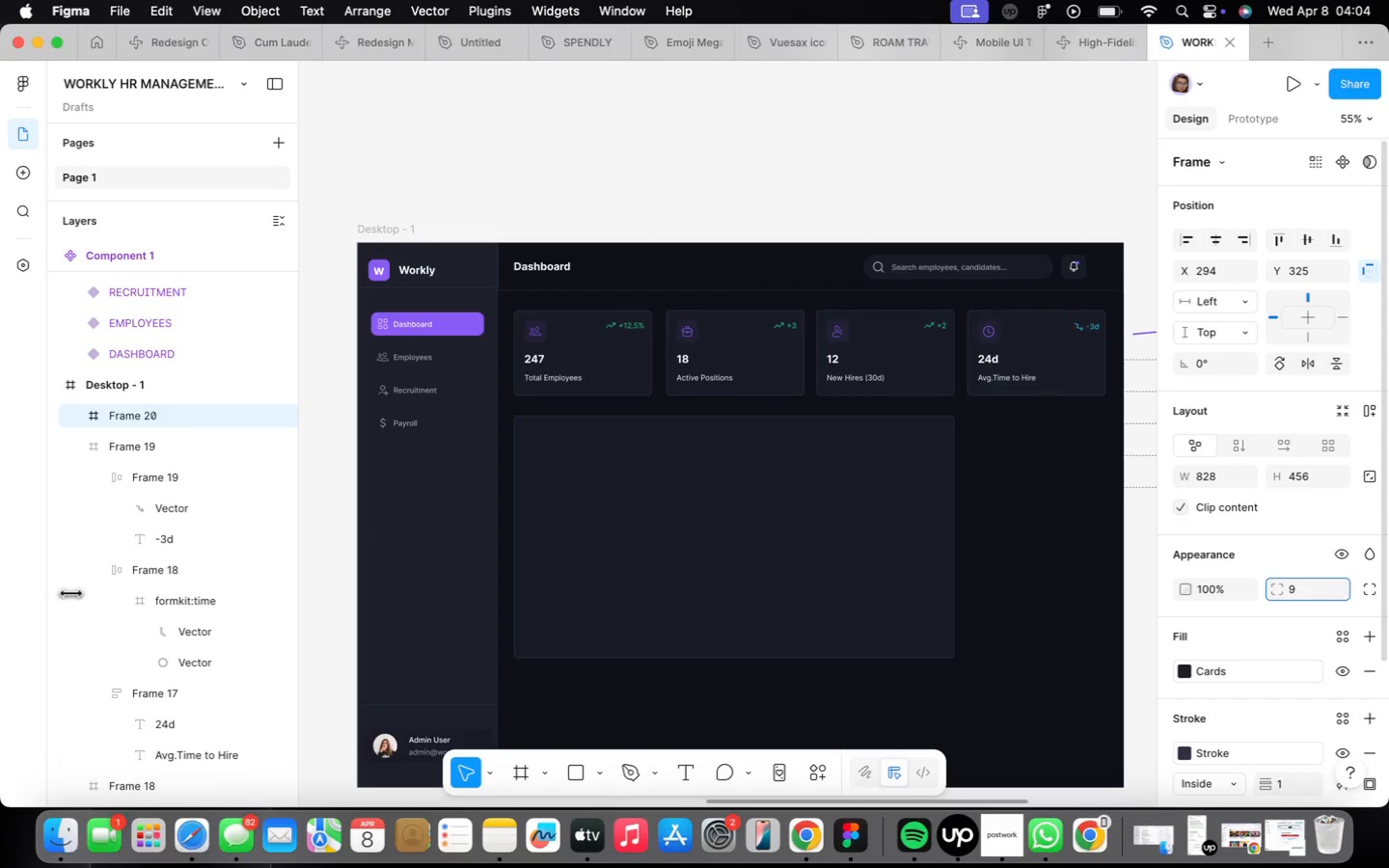 
left_click([690, 334])
 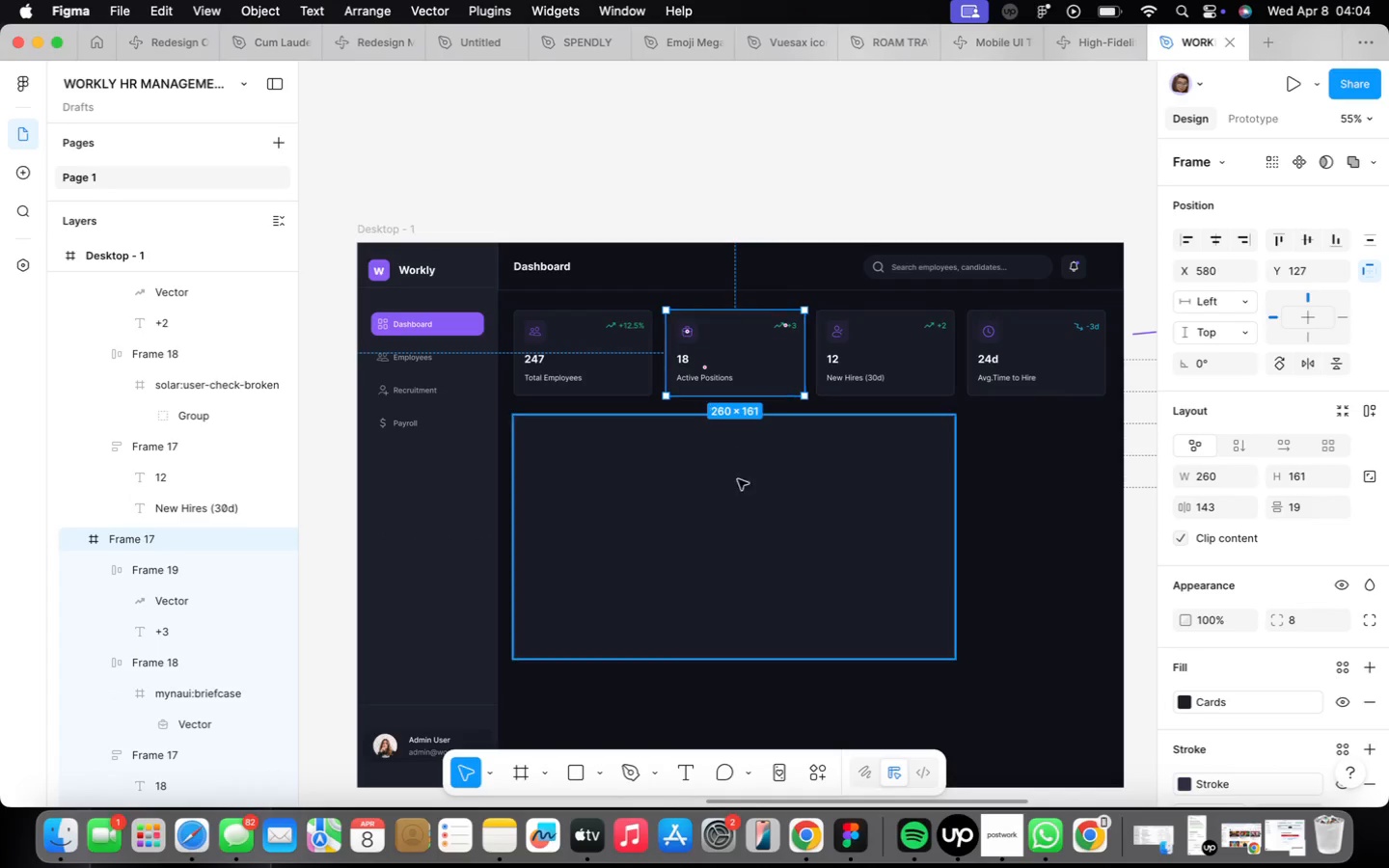 
left_click([755, 511])
 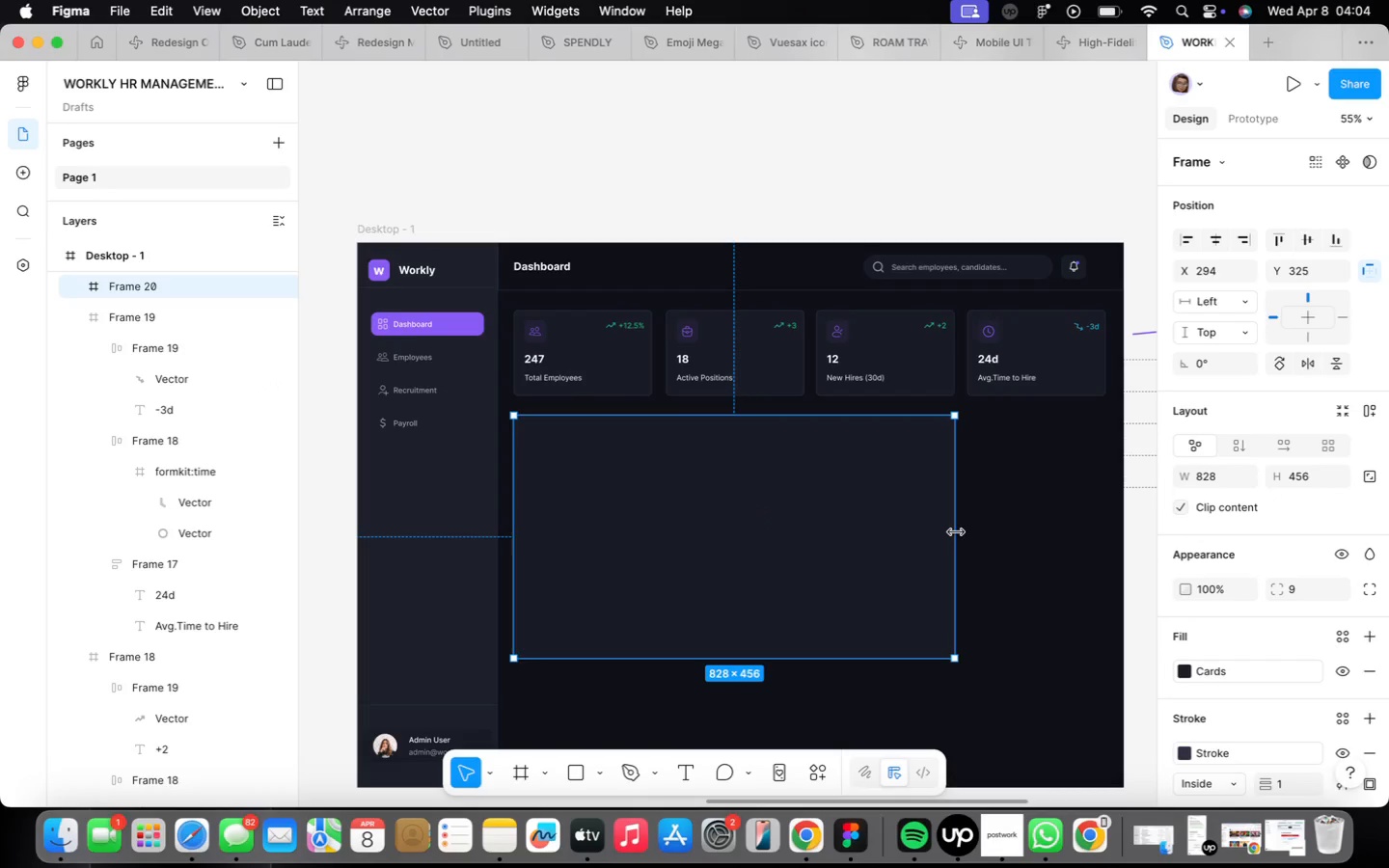 
wait(5.3)
 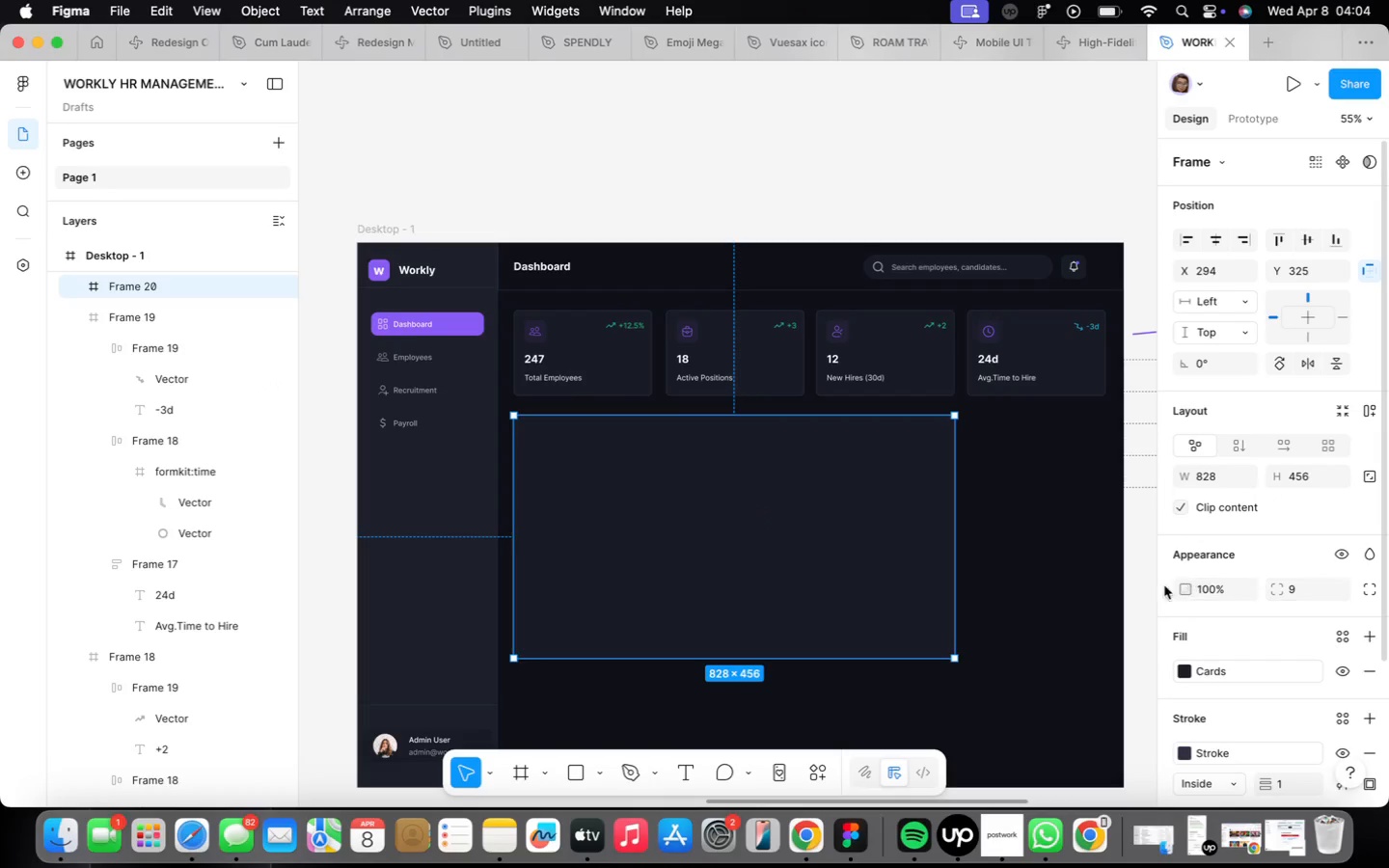 
left_click_drag(start_coordinate=[956, 532], to_coordinate=[934, 533])
 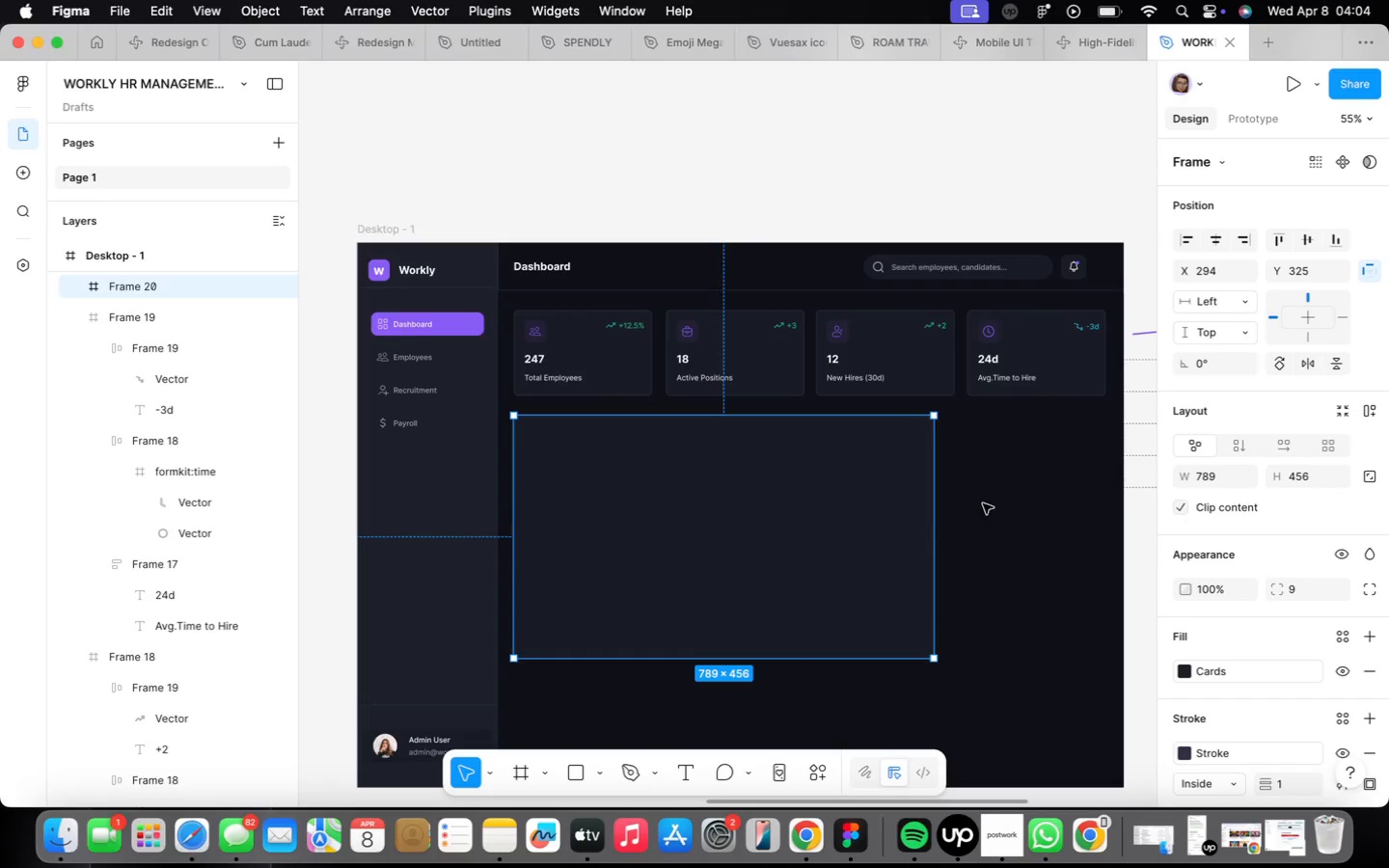 
left_click([978, 522])
 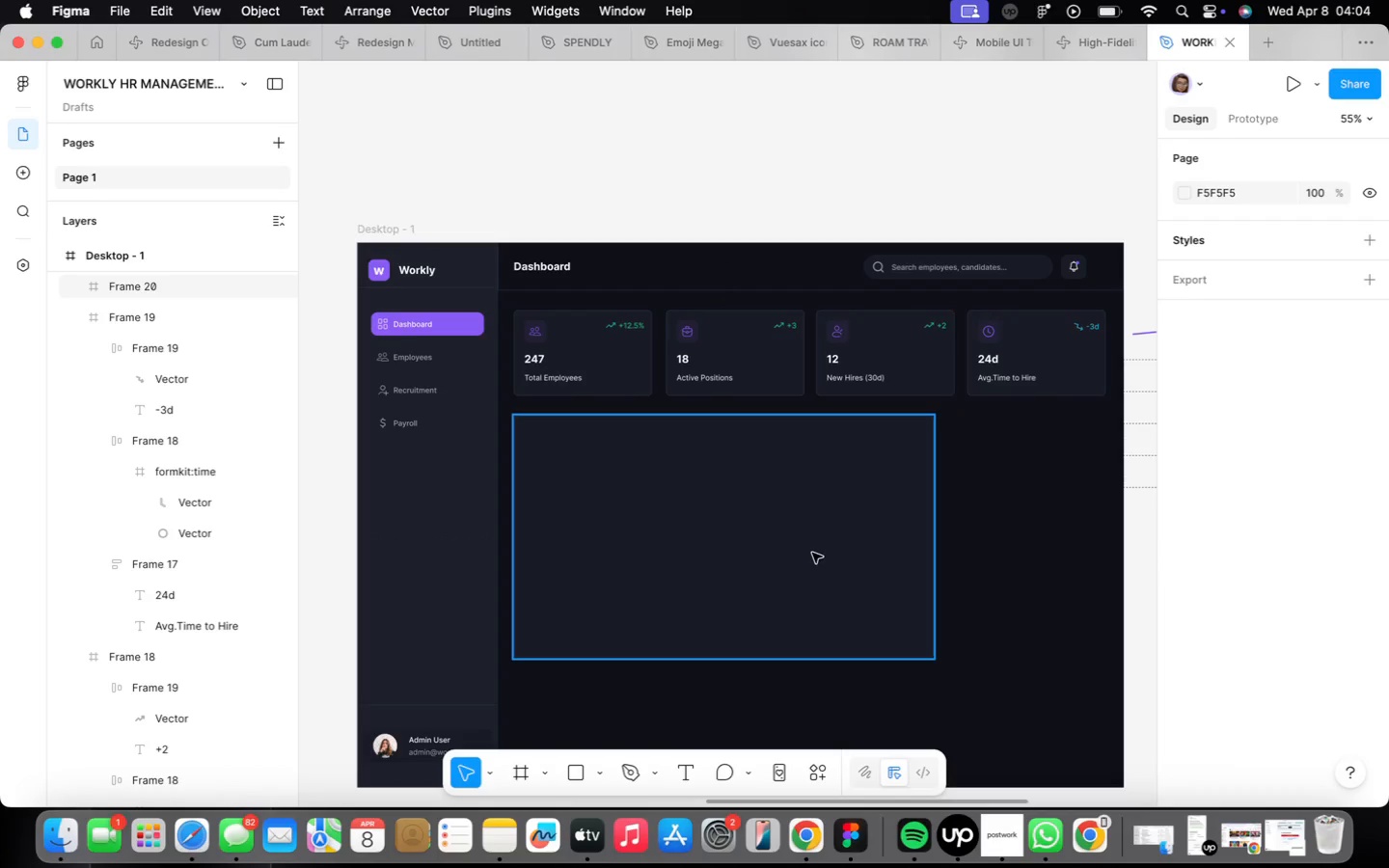 
key(F)
 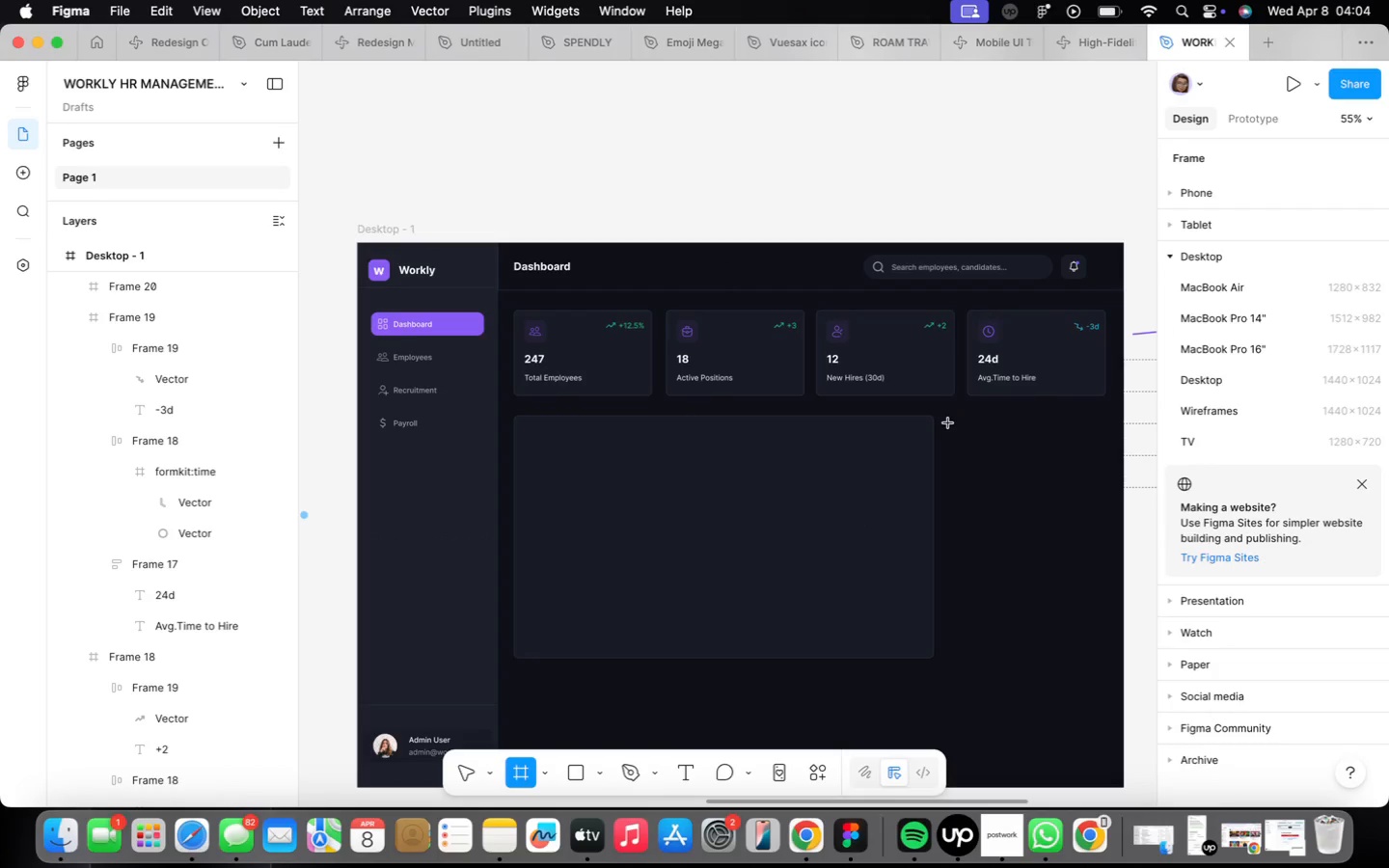 
left_click_drag(start_coordinate=[947, 423], to_coordinate=[1108, 668])
 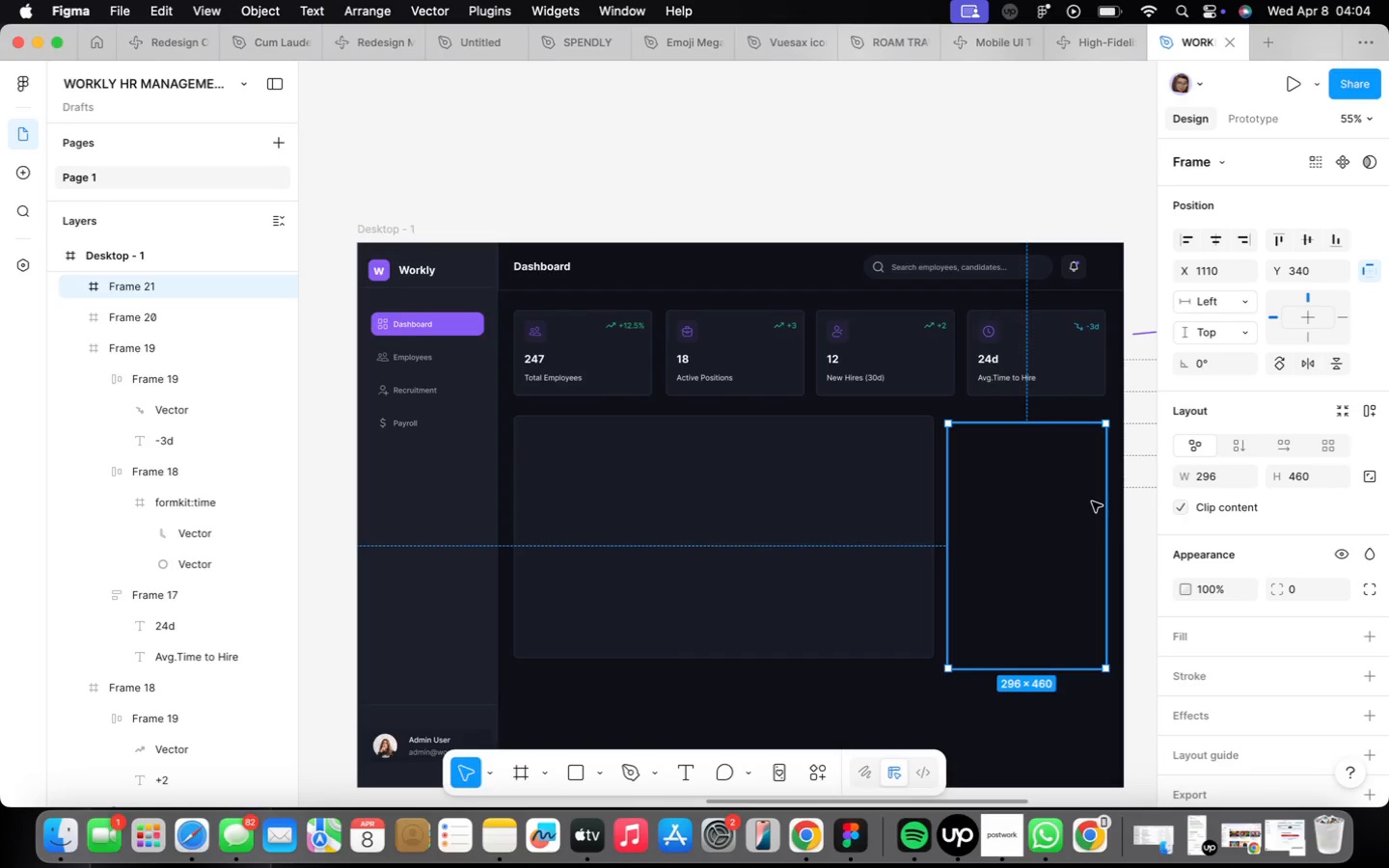 
left_click([889, 498])
 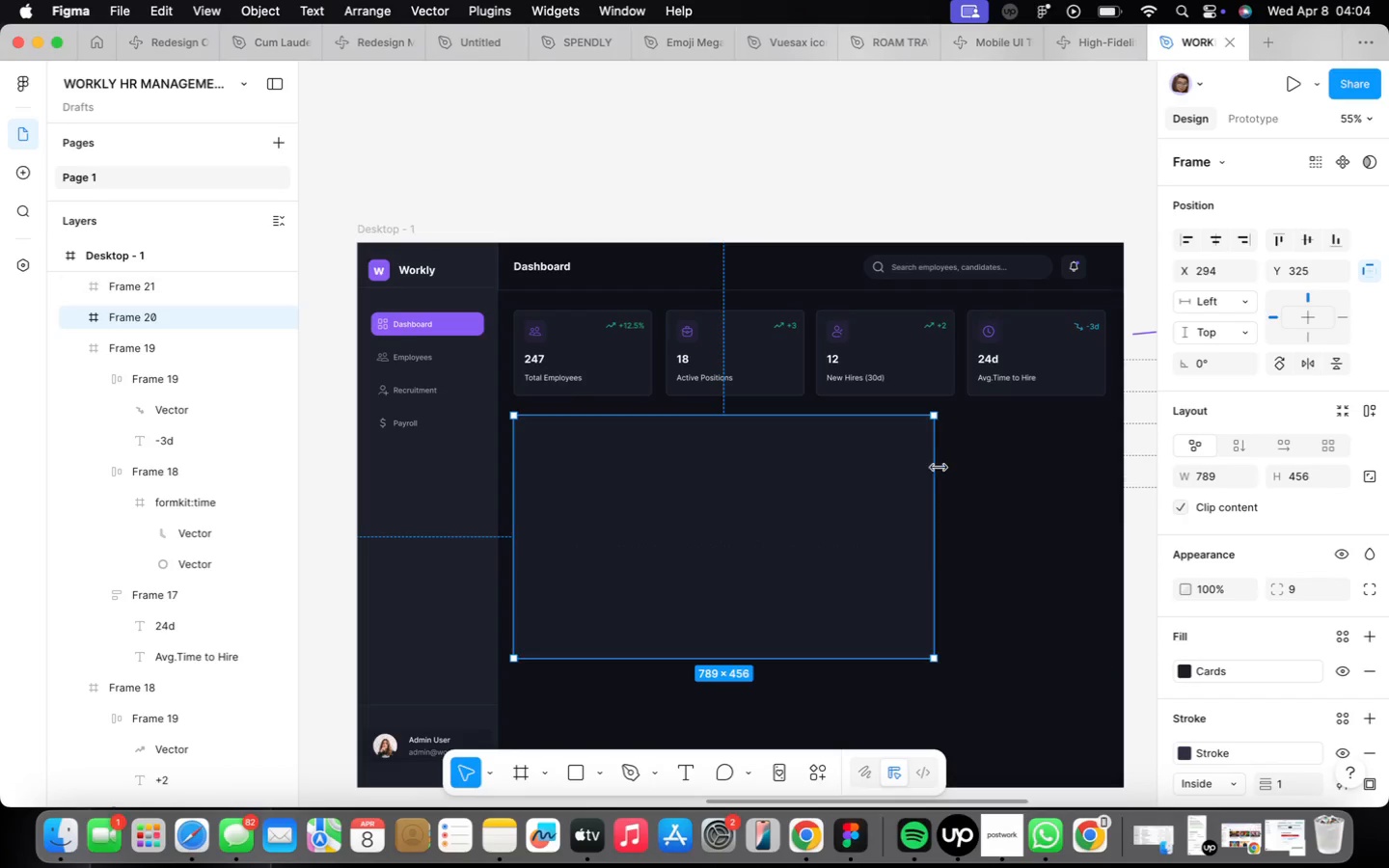 
left_click_drag(start_coordinate=[939, 467], to_coordinate=[906, 453])
 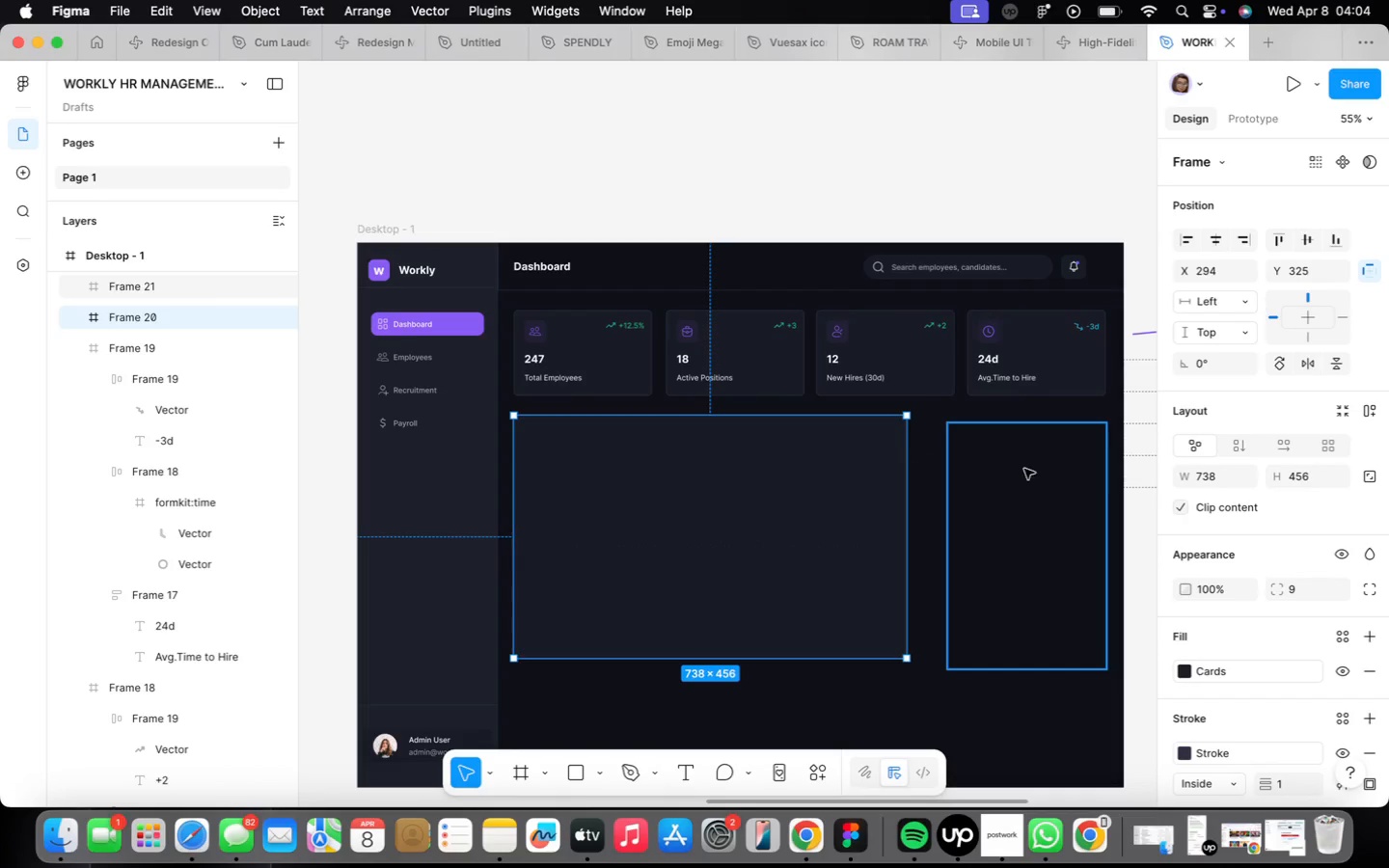 
left_click([1040, 483])
 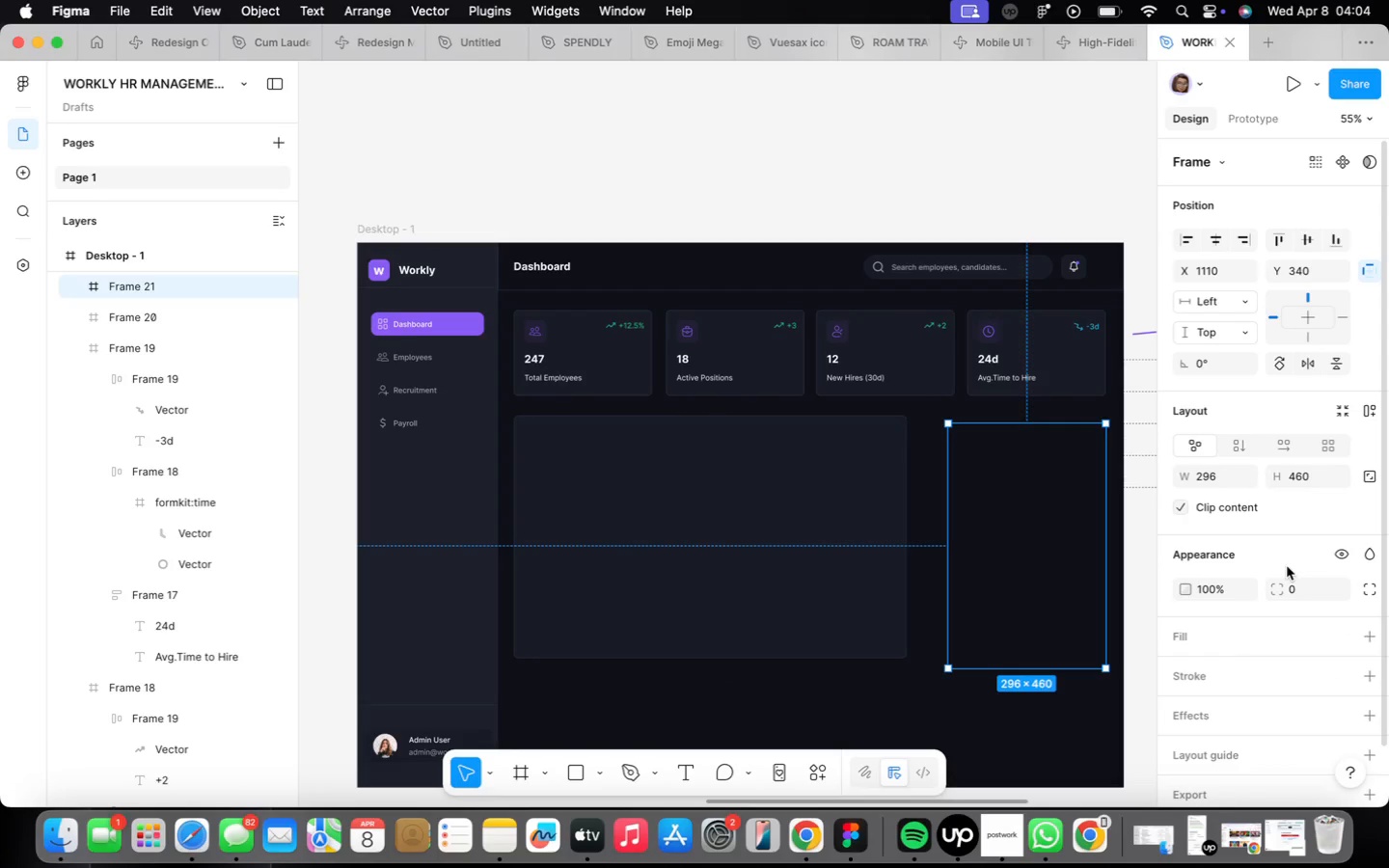 
mouse_move([1318, 646])
 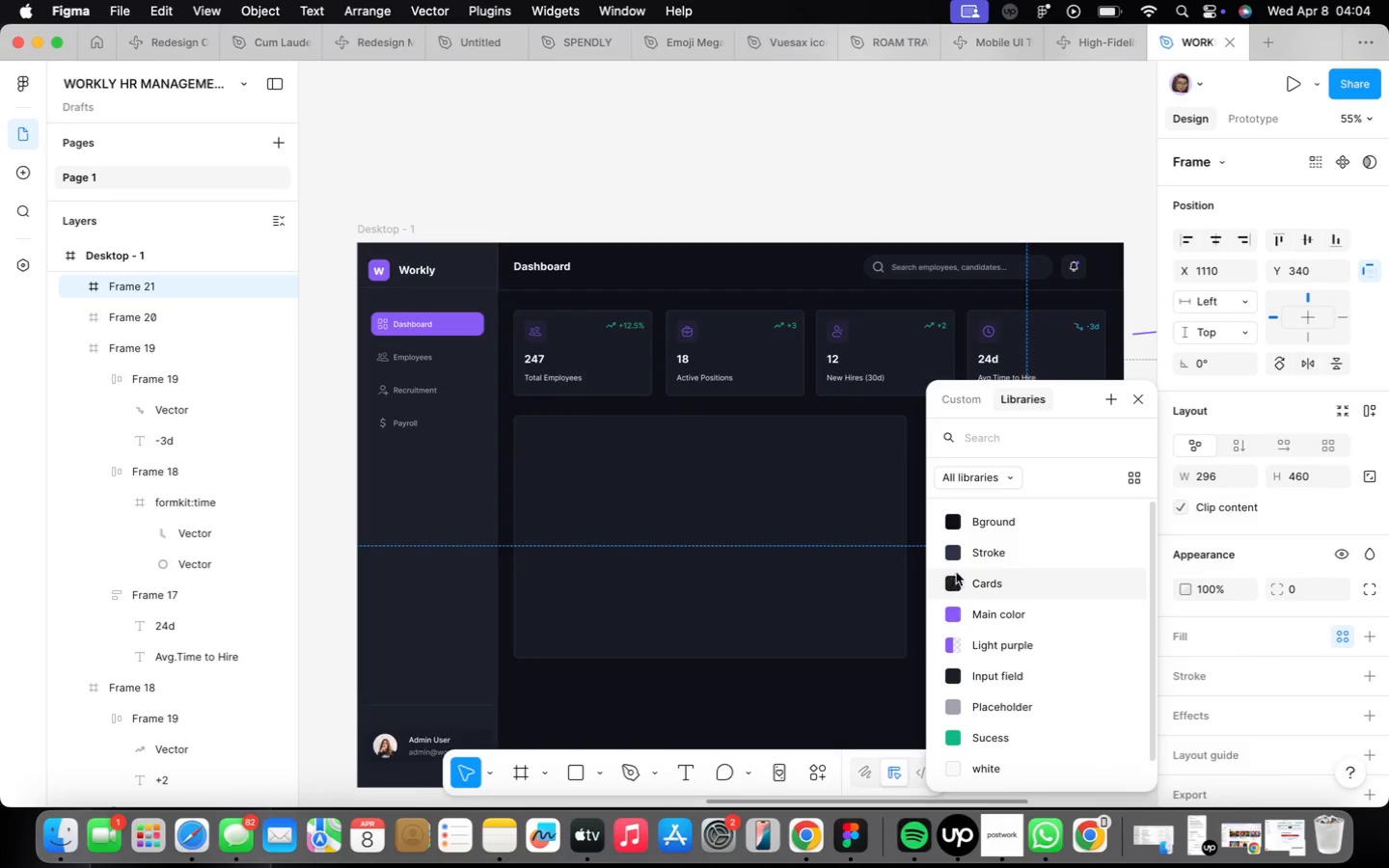 
left_click([962, 583])
 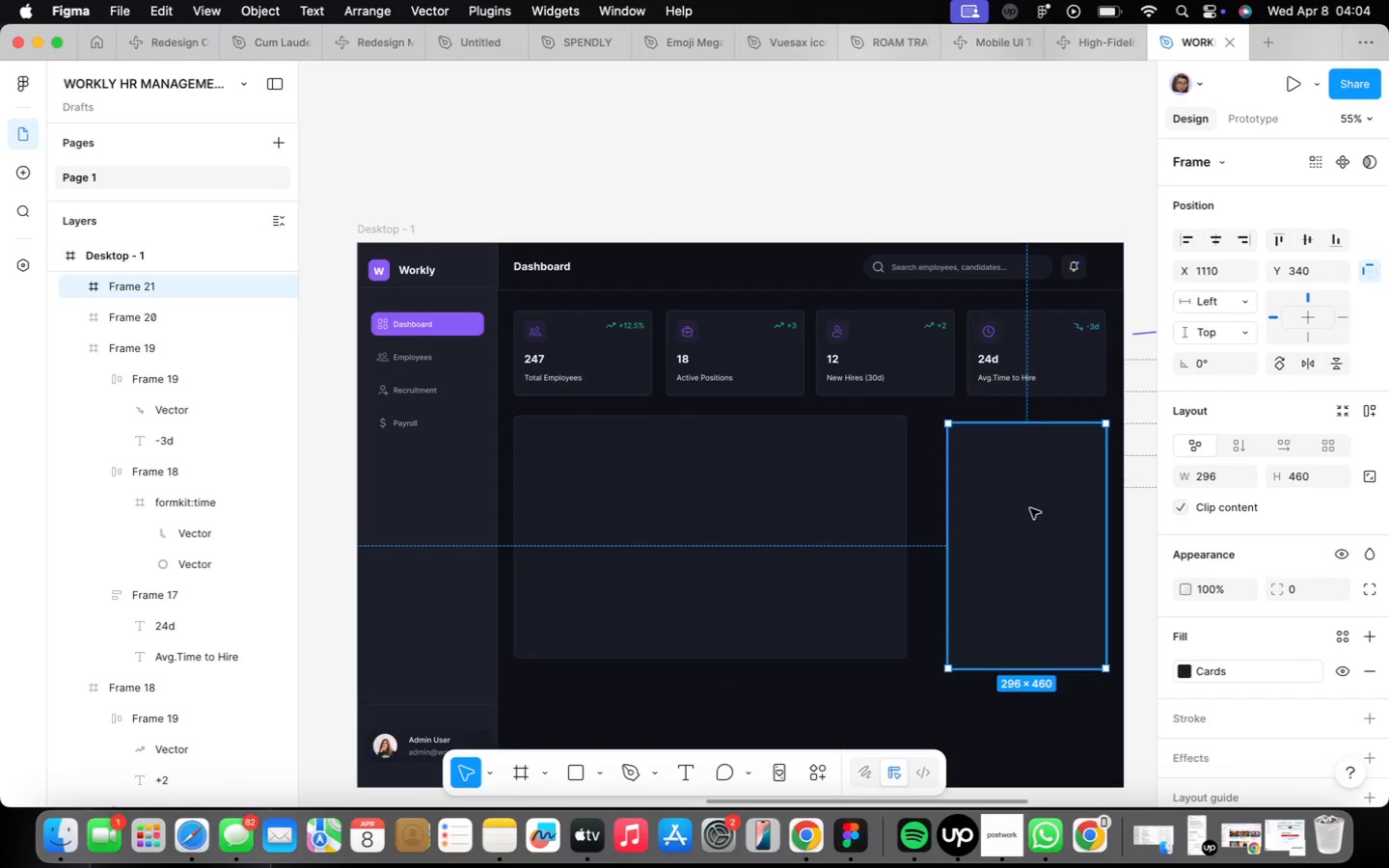 
left_click_drag(start_coordinate=[1026, 526], to_coordinate=[1004, 520])
 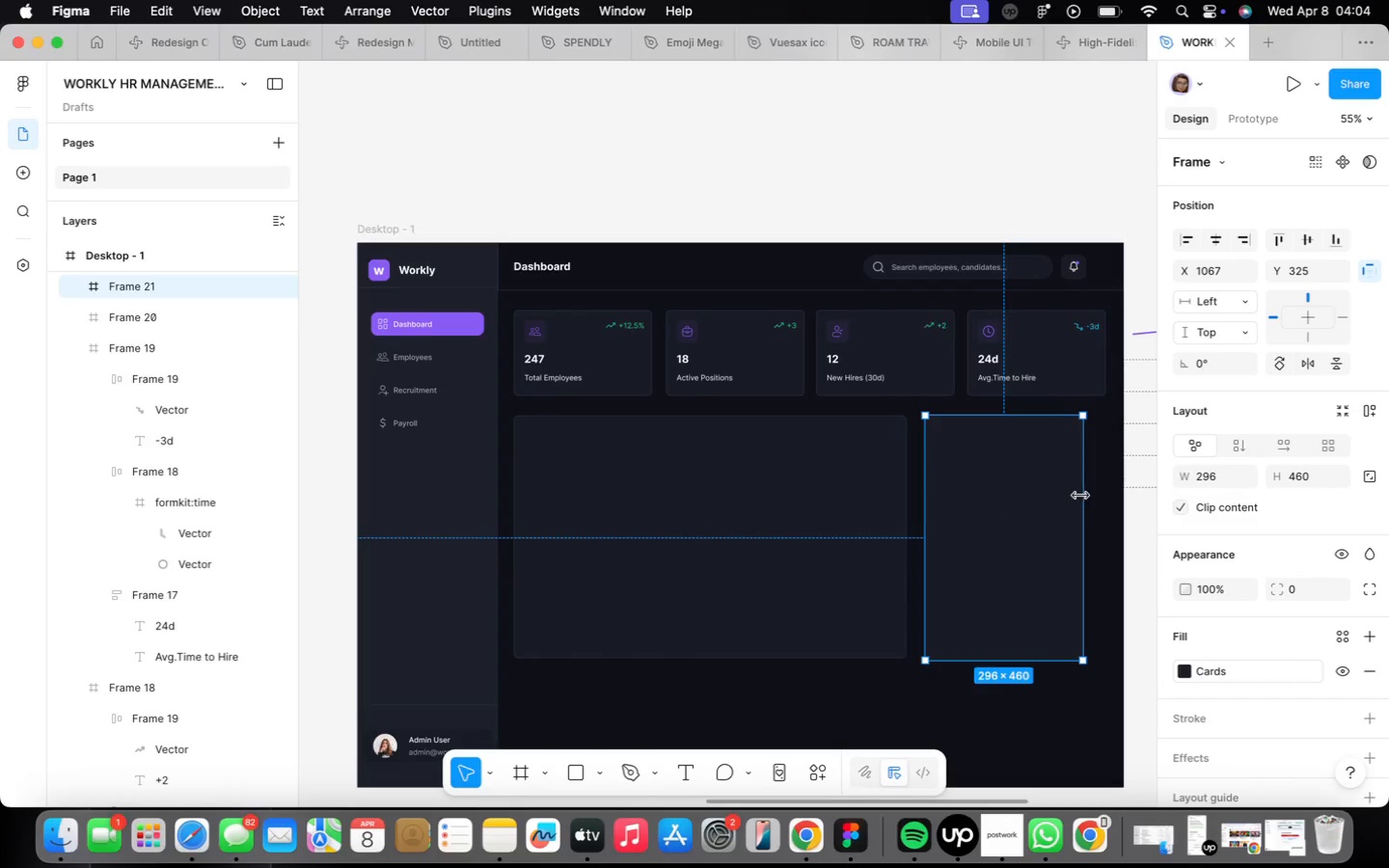 
left_click_drag(start_coordinate=[1081, 496], to_coordinate=[1107, 496])
 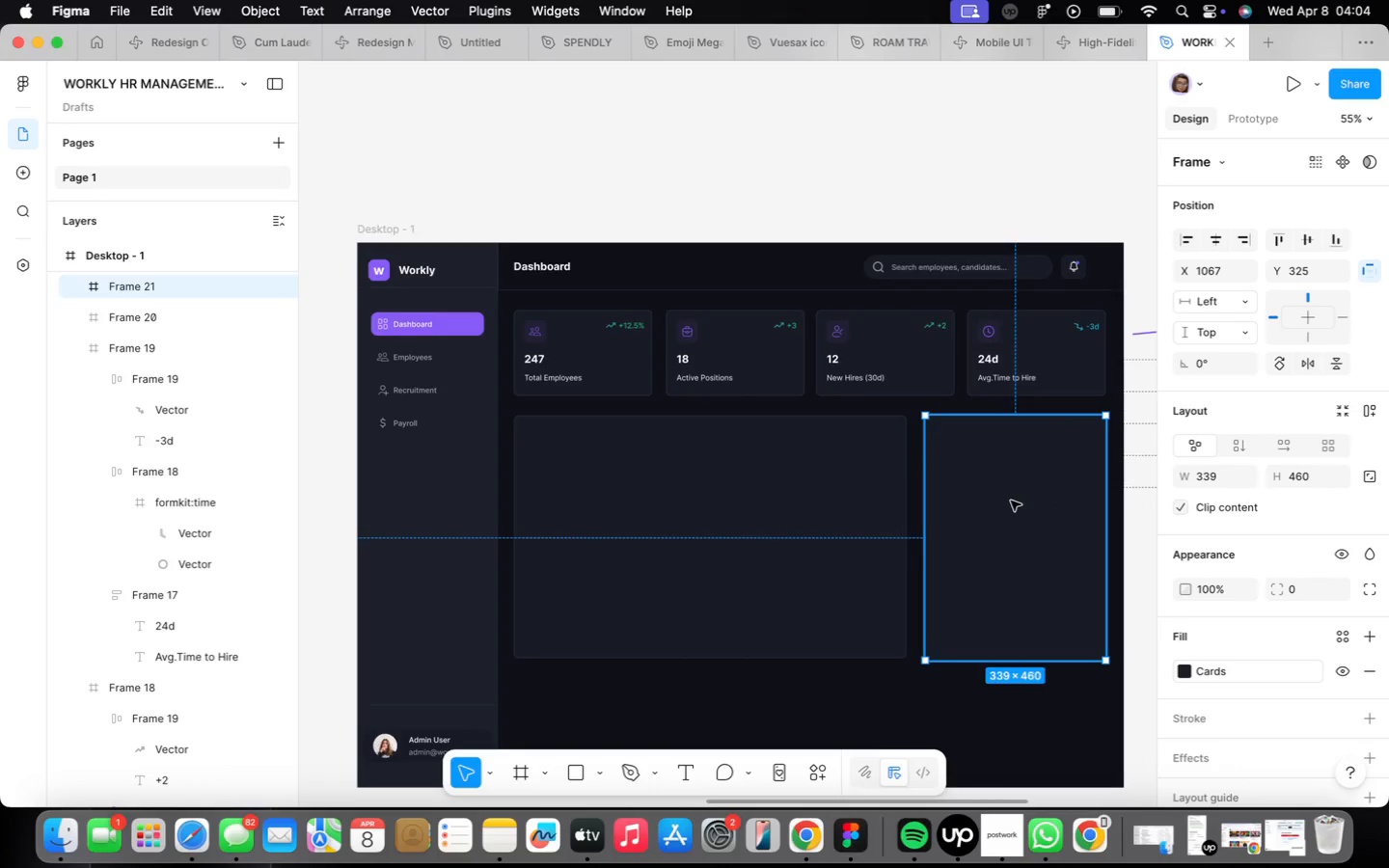 
scroll: coordinate [1007, 502], scroll_direction: up, amount: 10.0
 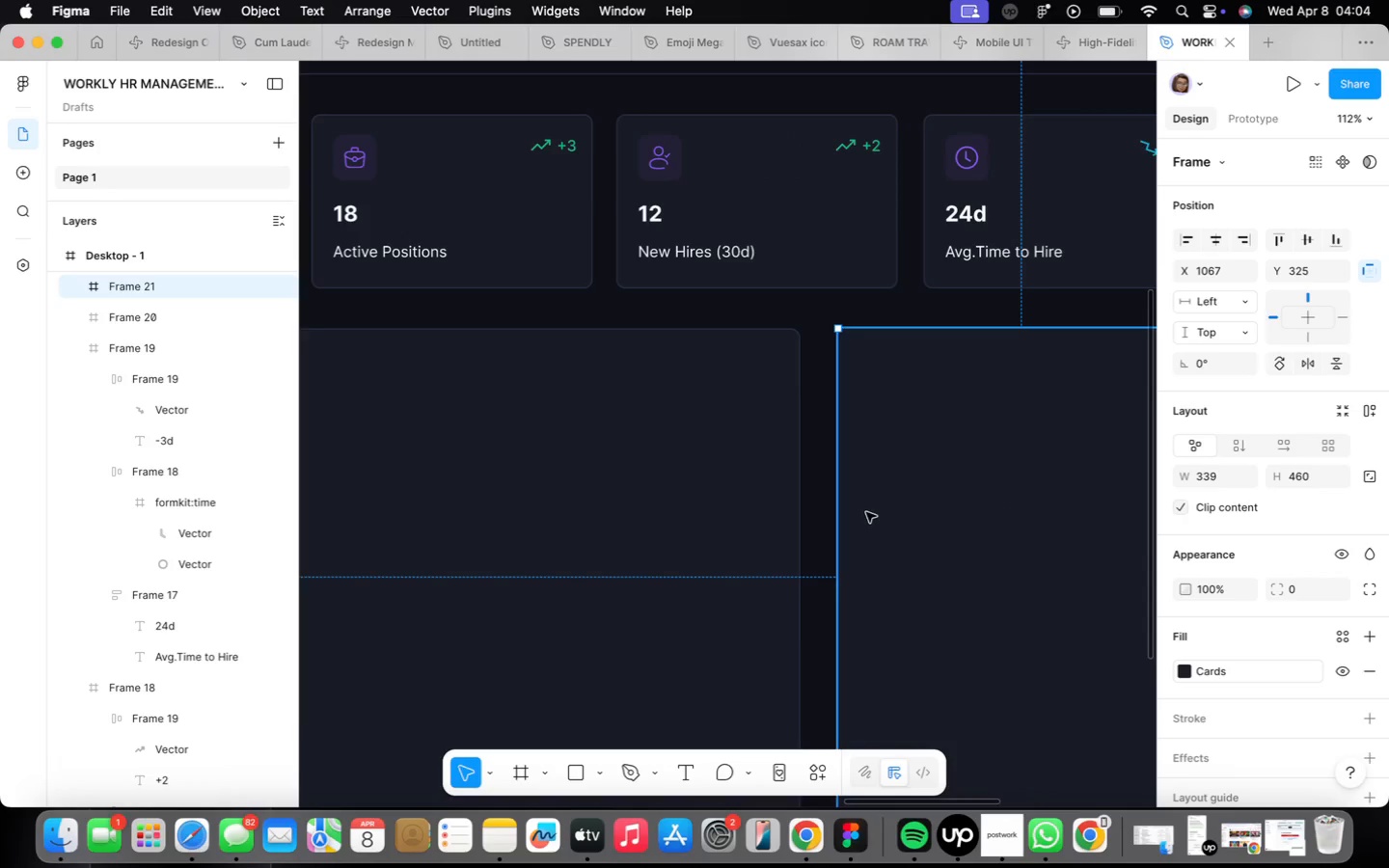 
hold_key(key=OptionLeft, duration=1.97)
 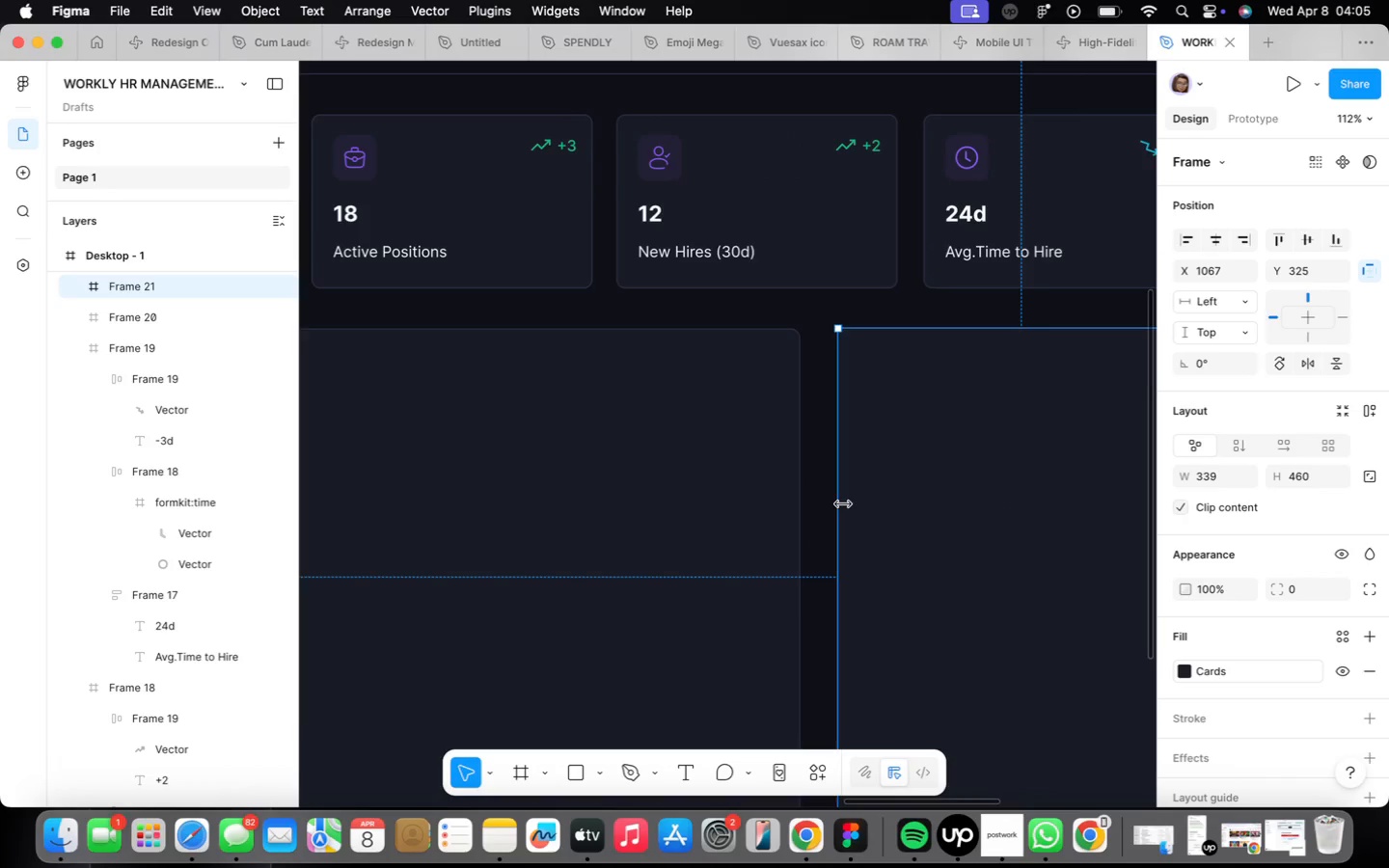 
left_click_drag(start_coordinate=[842, 502], to_coordinate=[833, 499])
 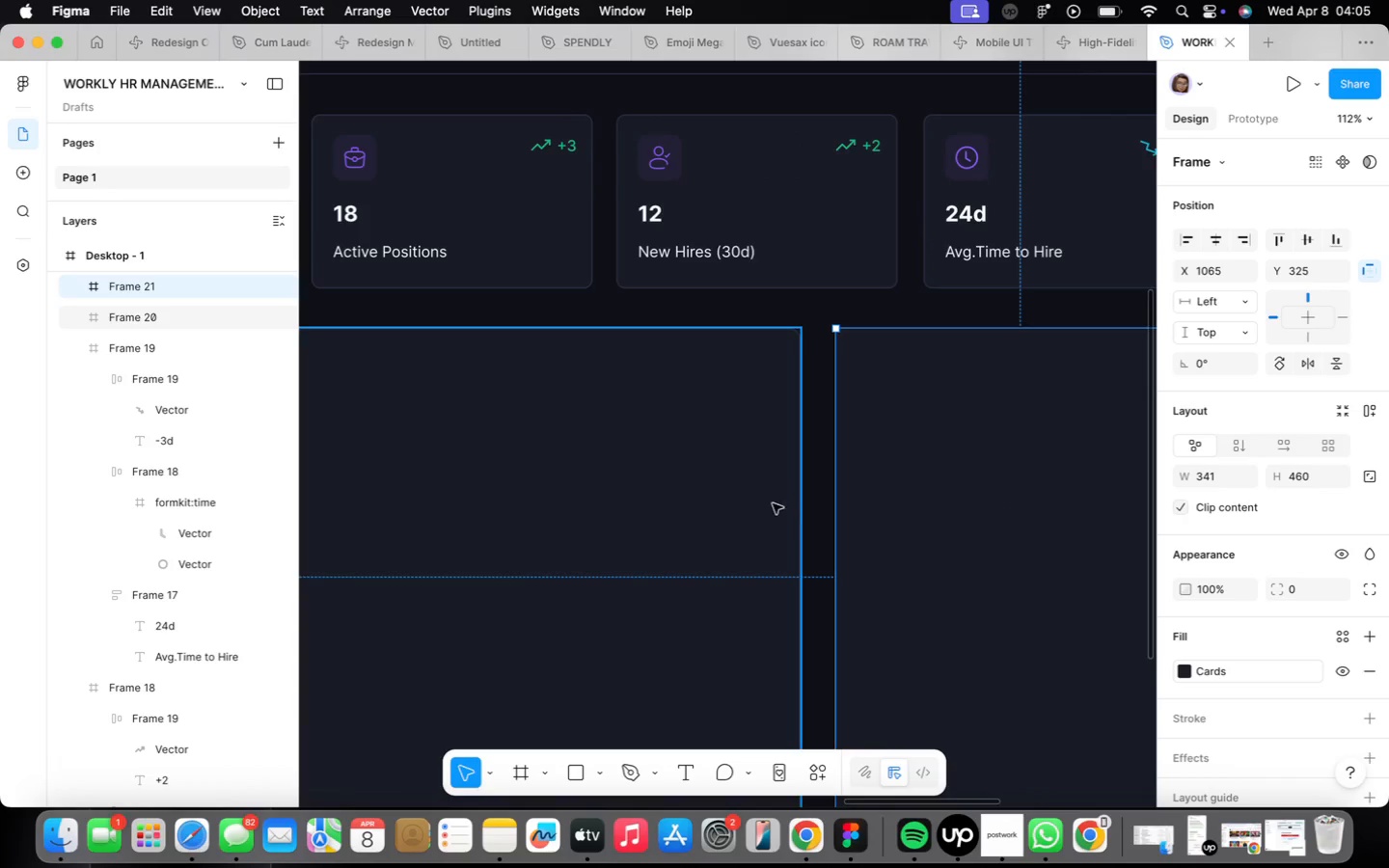 
hold_key(key=OptionLeft, duration=0.74)
 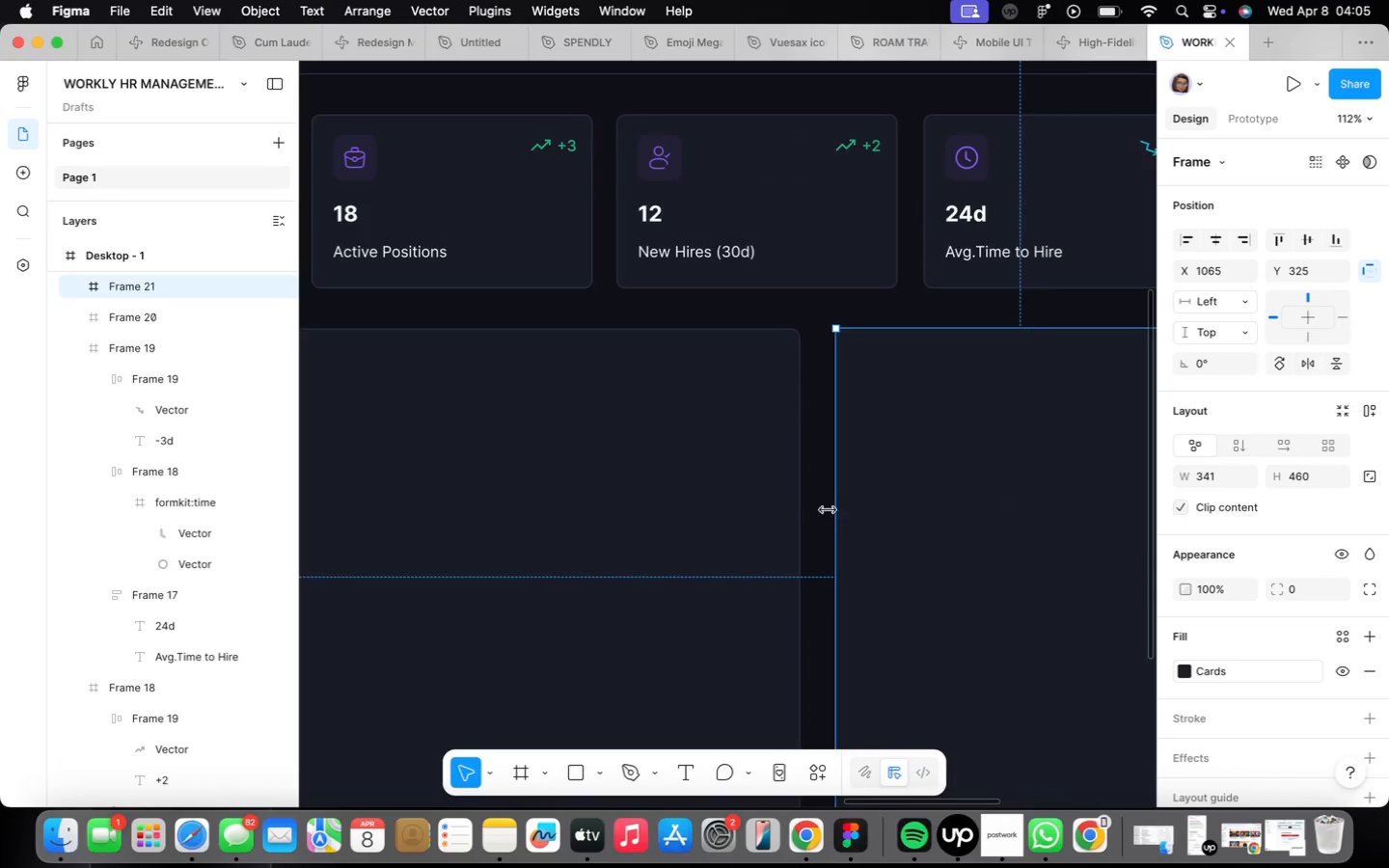 
left_click_drag(start_coordinate=[830, 509], to_coordinate=[825, 507])
 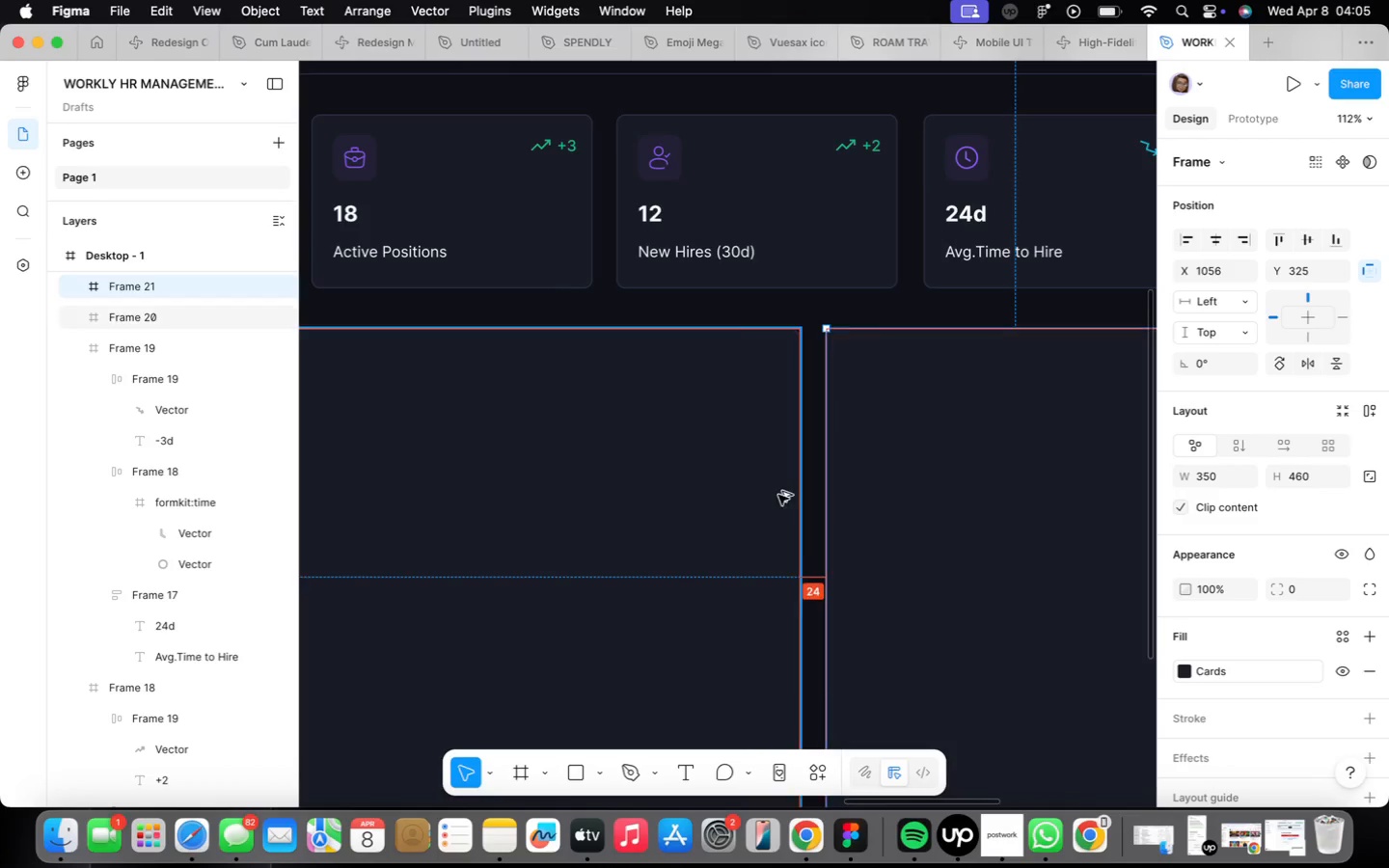 
hold_key(key=OptionLeft, duration=0.56)
 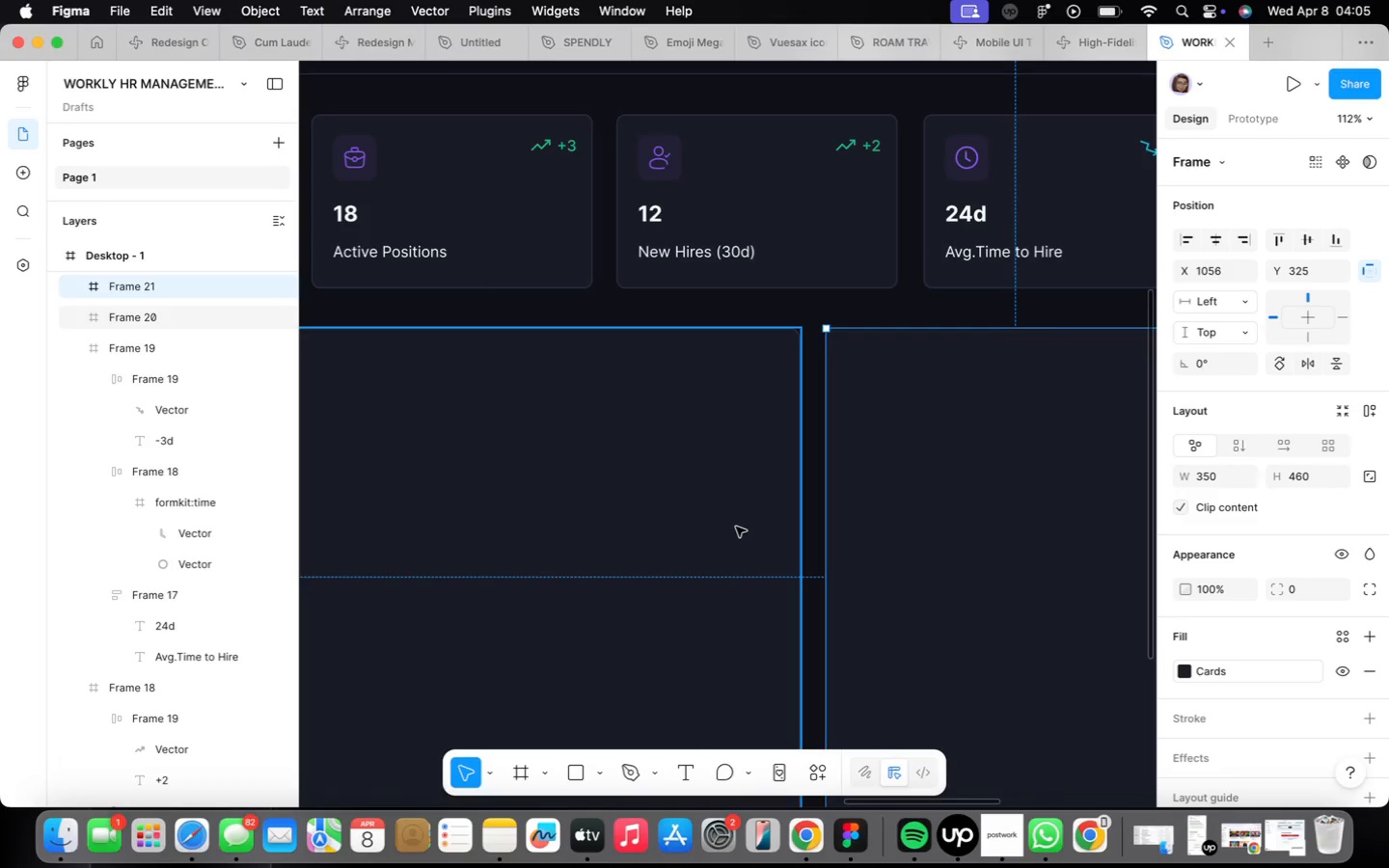 
scroll: coordinate [736, 526], scroll_direction: down, amount: 23.0
 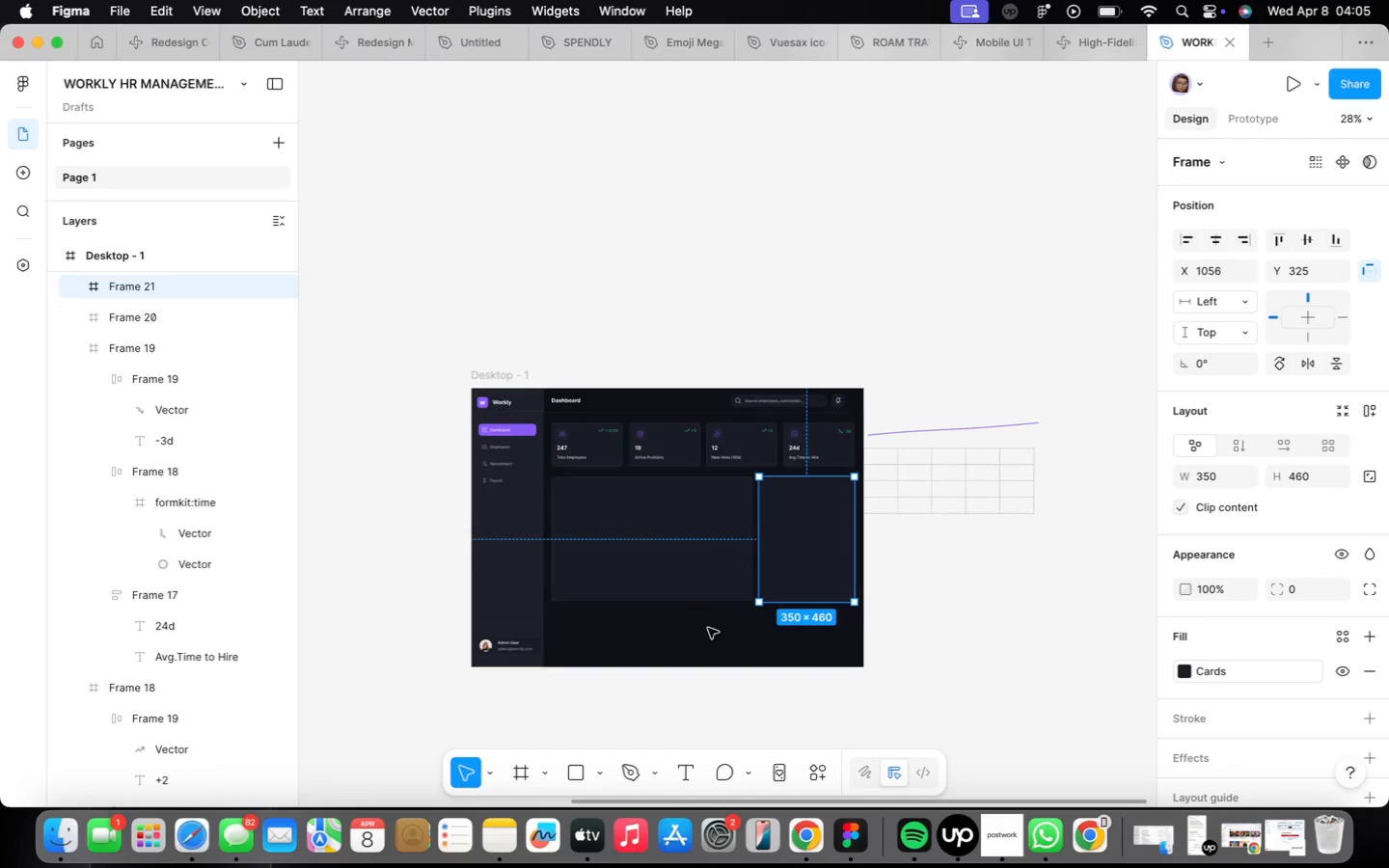 
right_click([712, 633])
 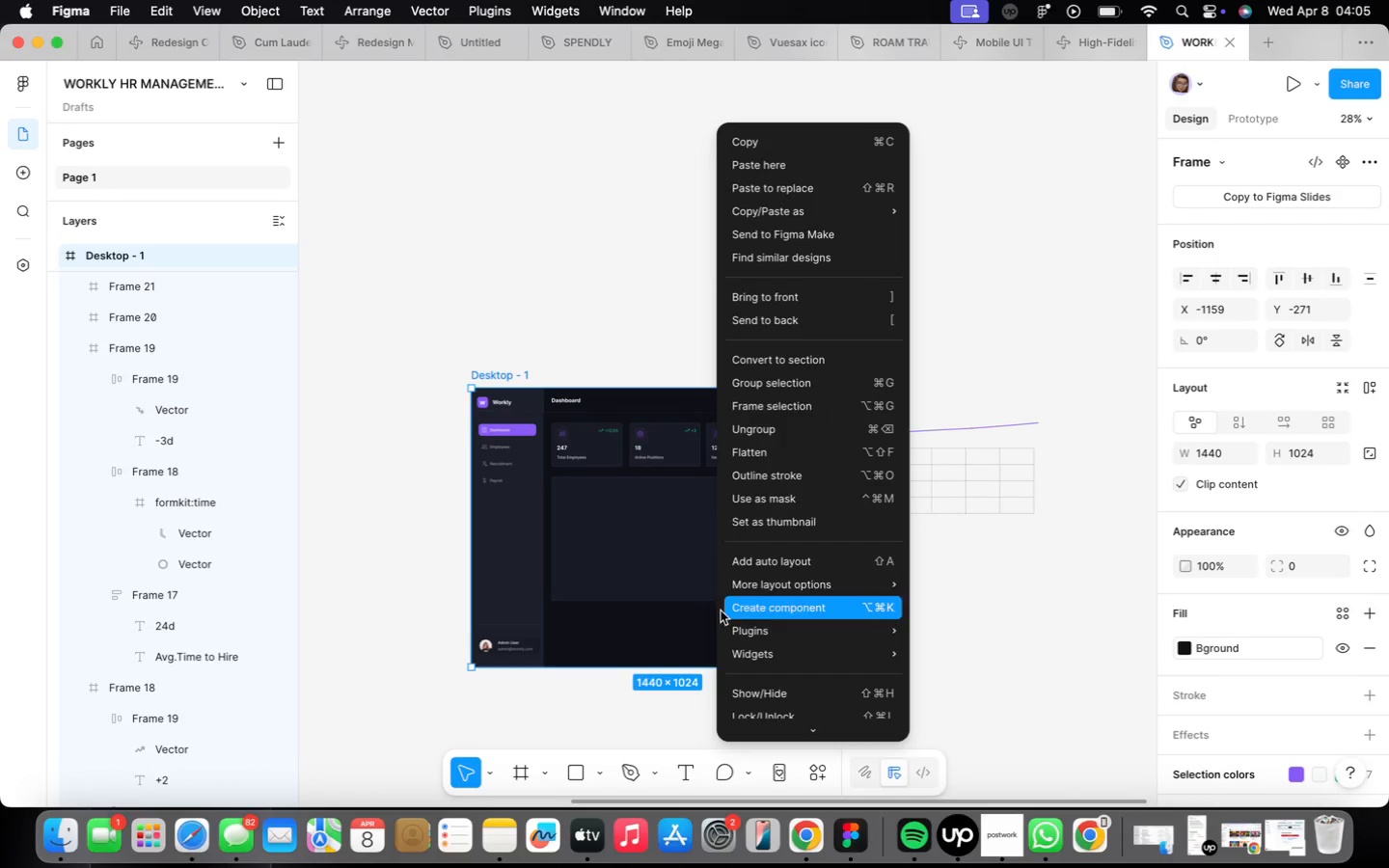 
left_click([657, 634])
 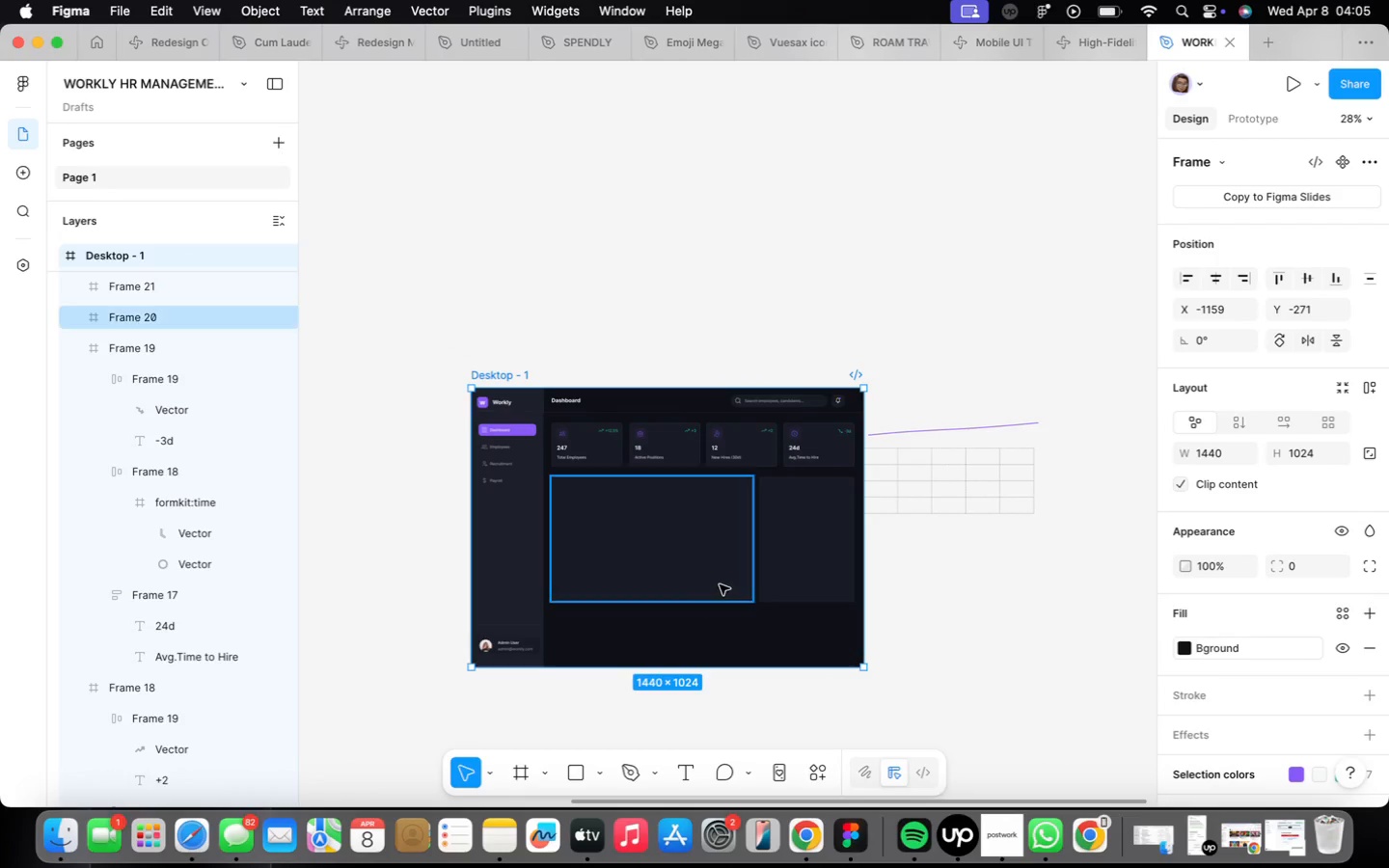 
scroll: coordinate [721, 586], scroll_direction: up, amount: 22.0
 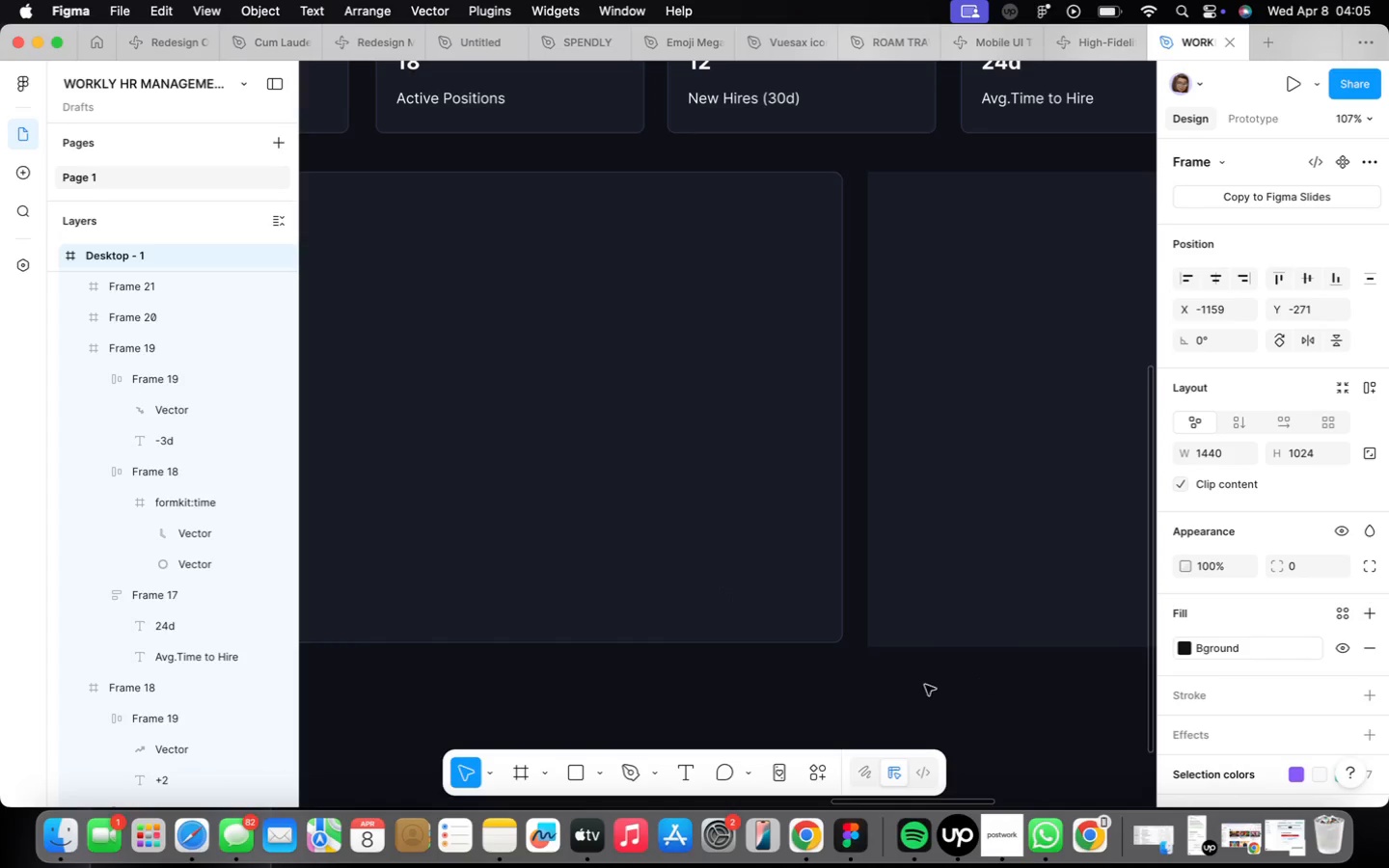 
scroll: coordinate [825, 652], scroll_direction: down, amount: 9.0
 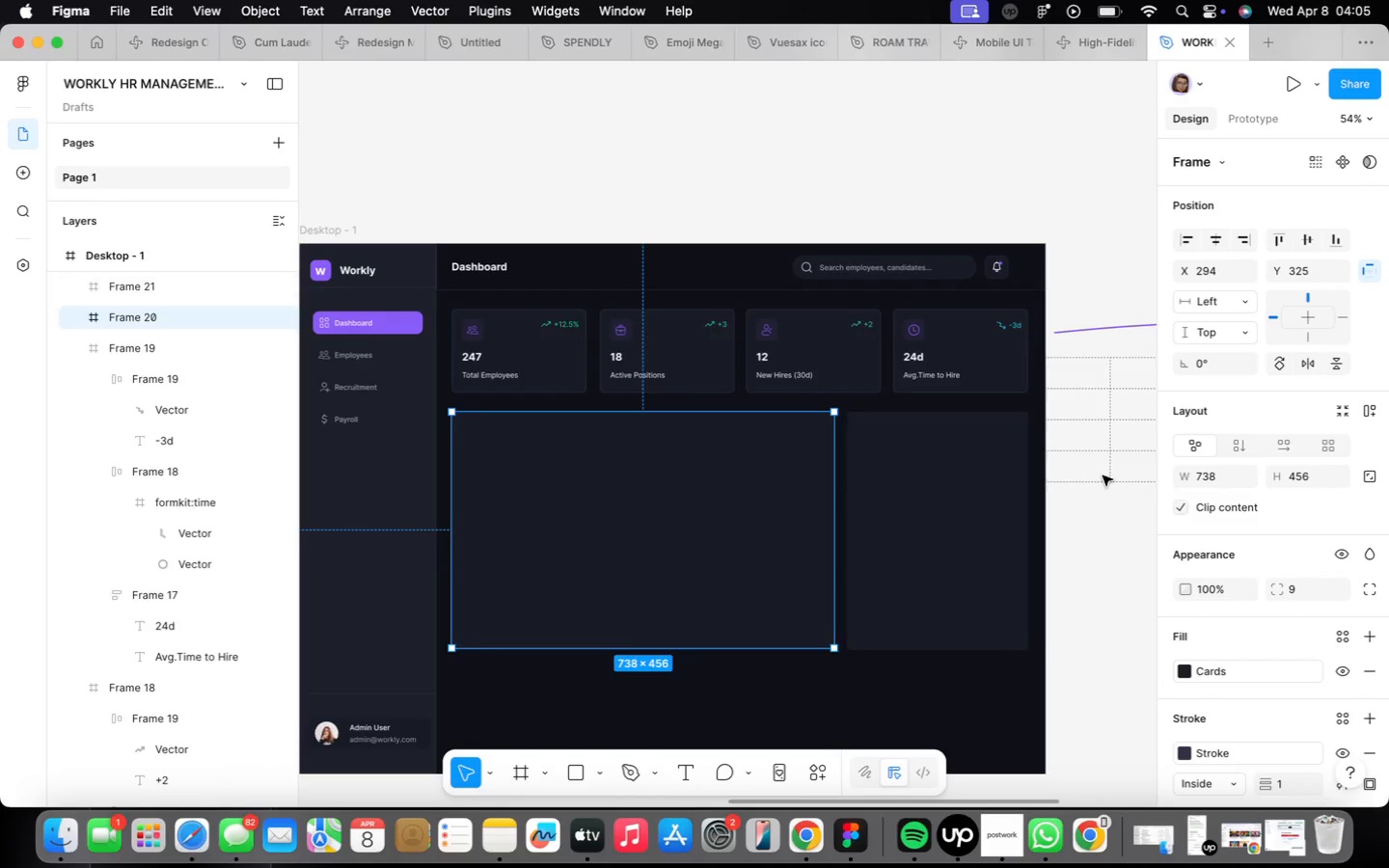 
left_click([1017, 514])
 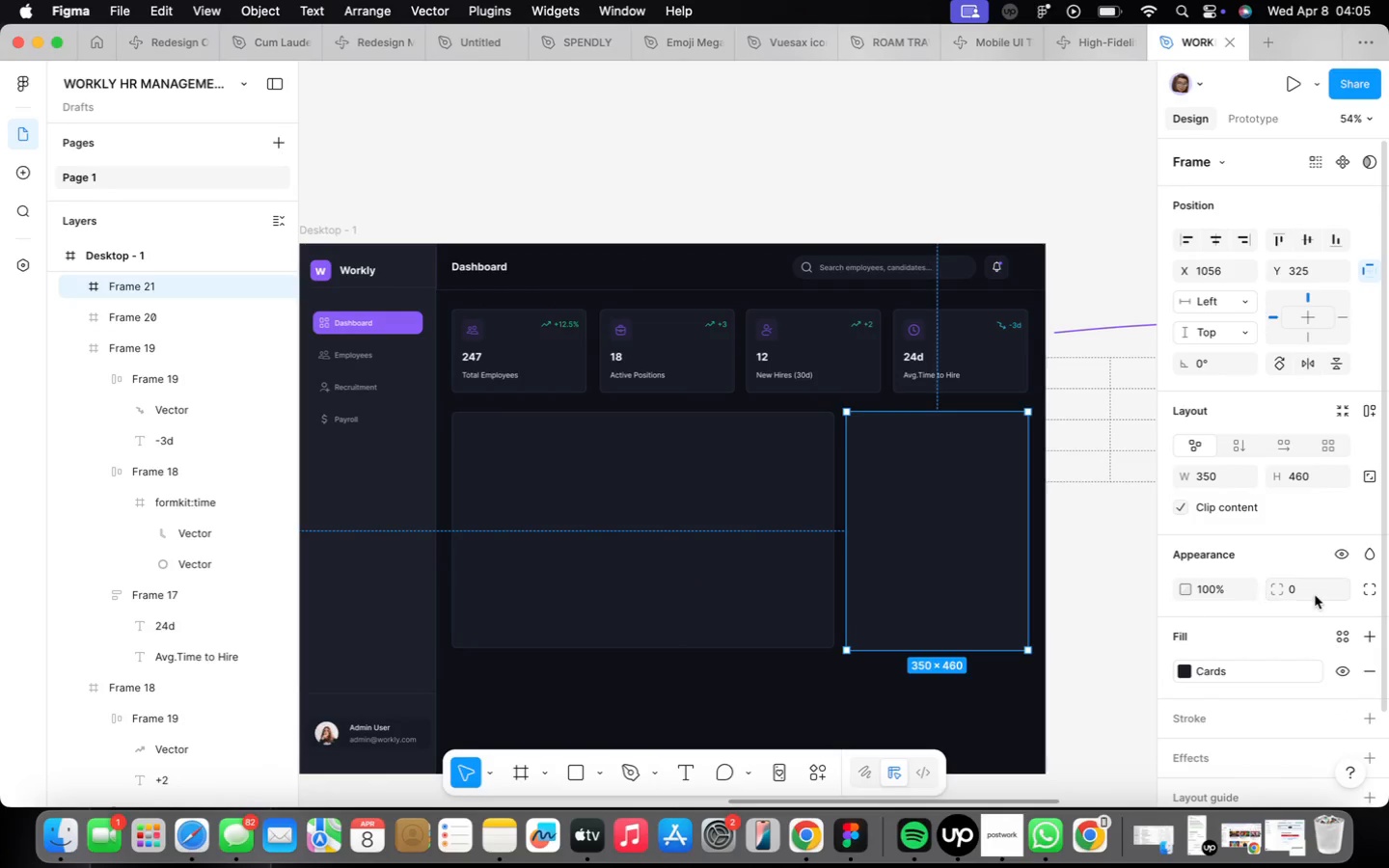 
left_click([1315, 595])
 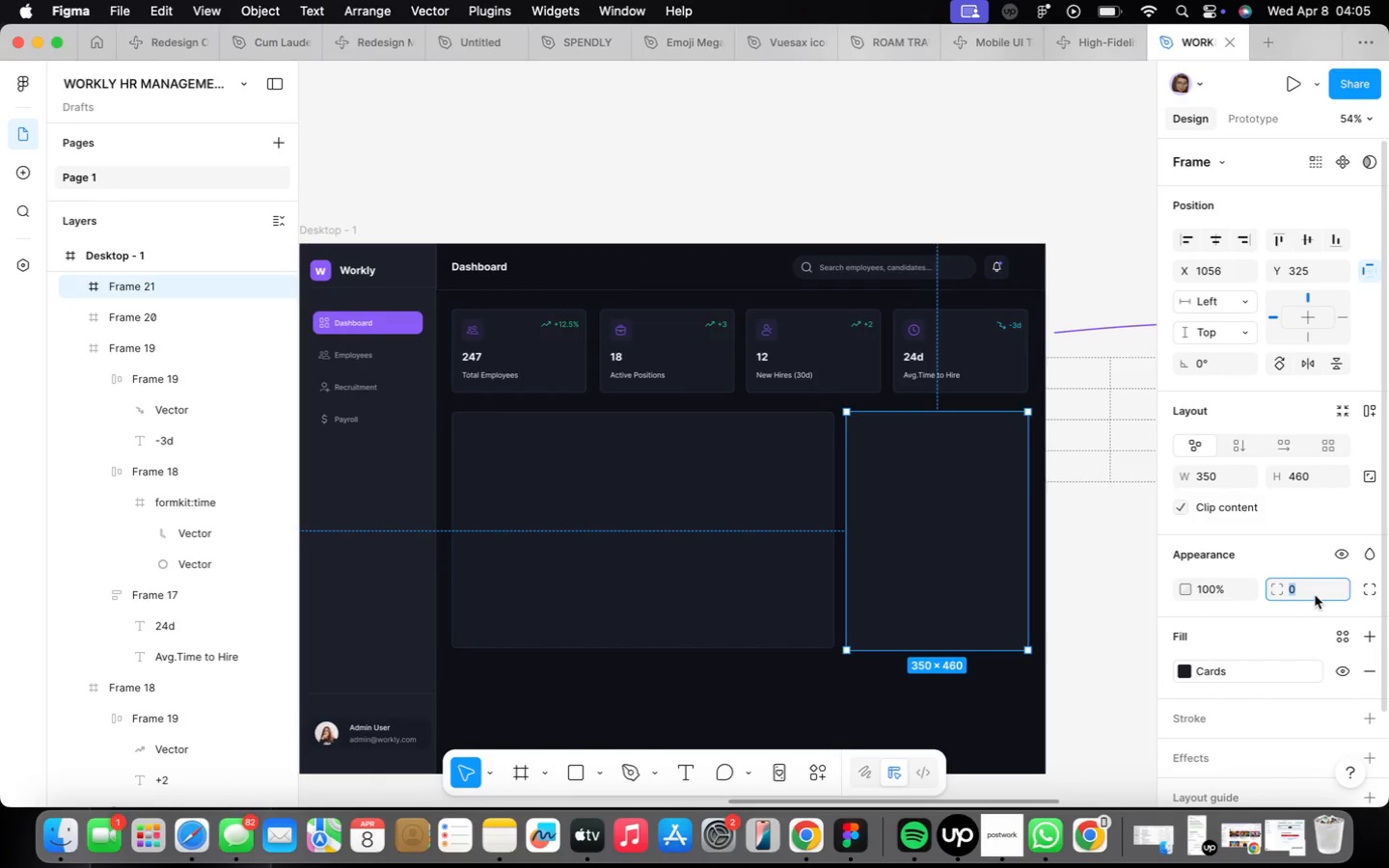 
key(9)
 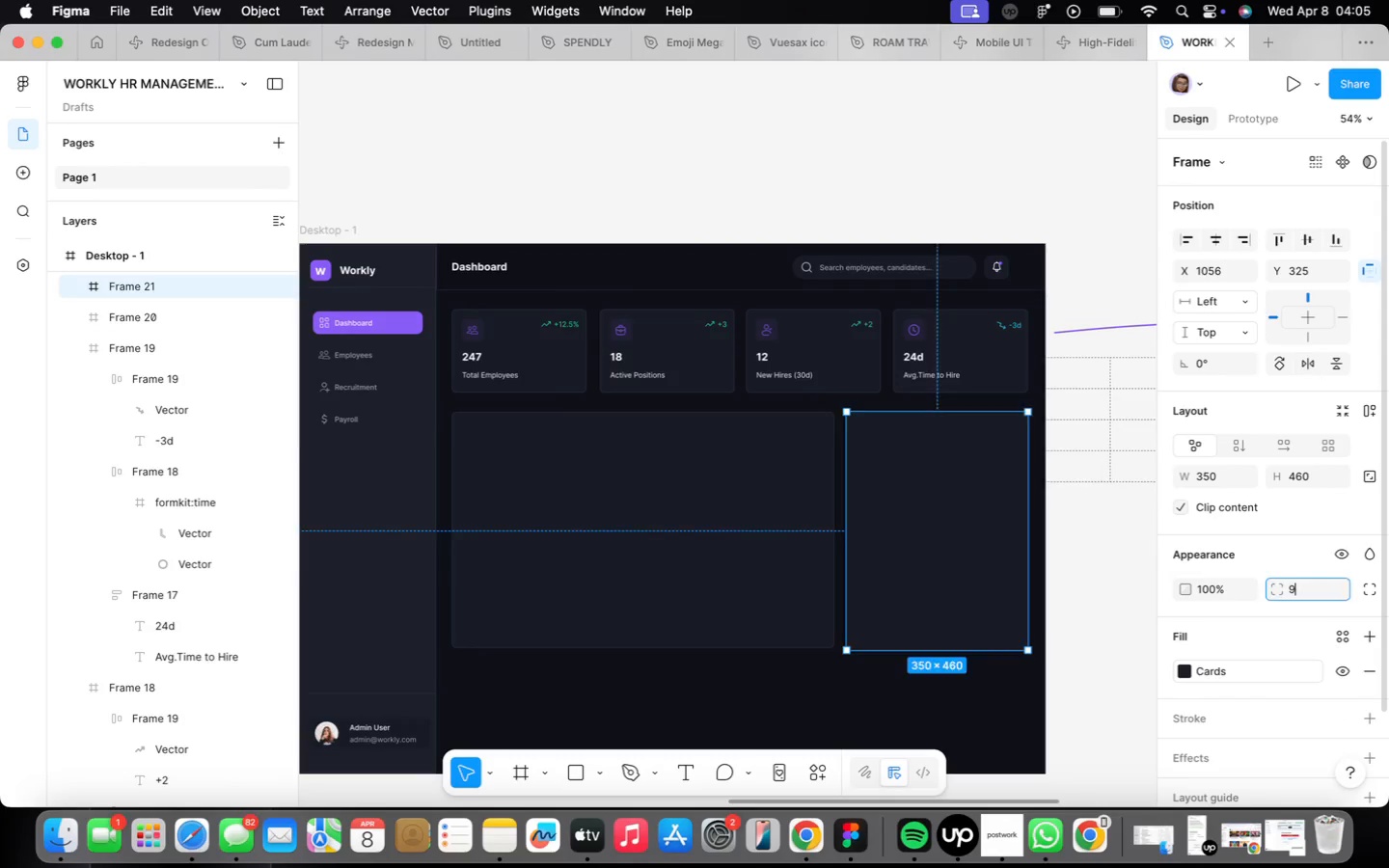 
key(Enter)
 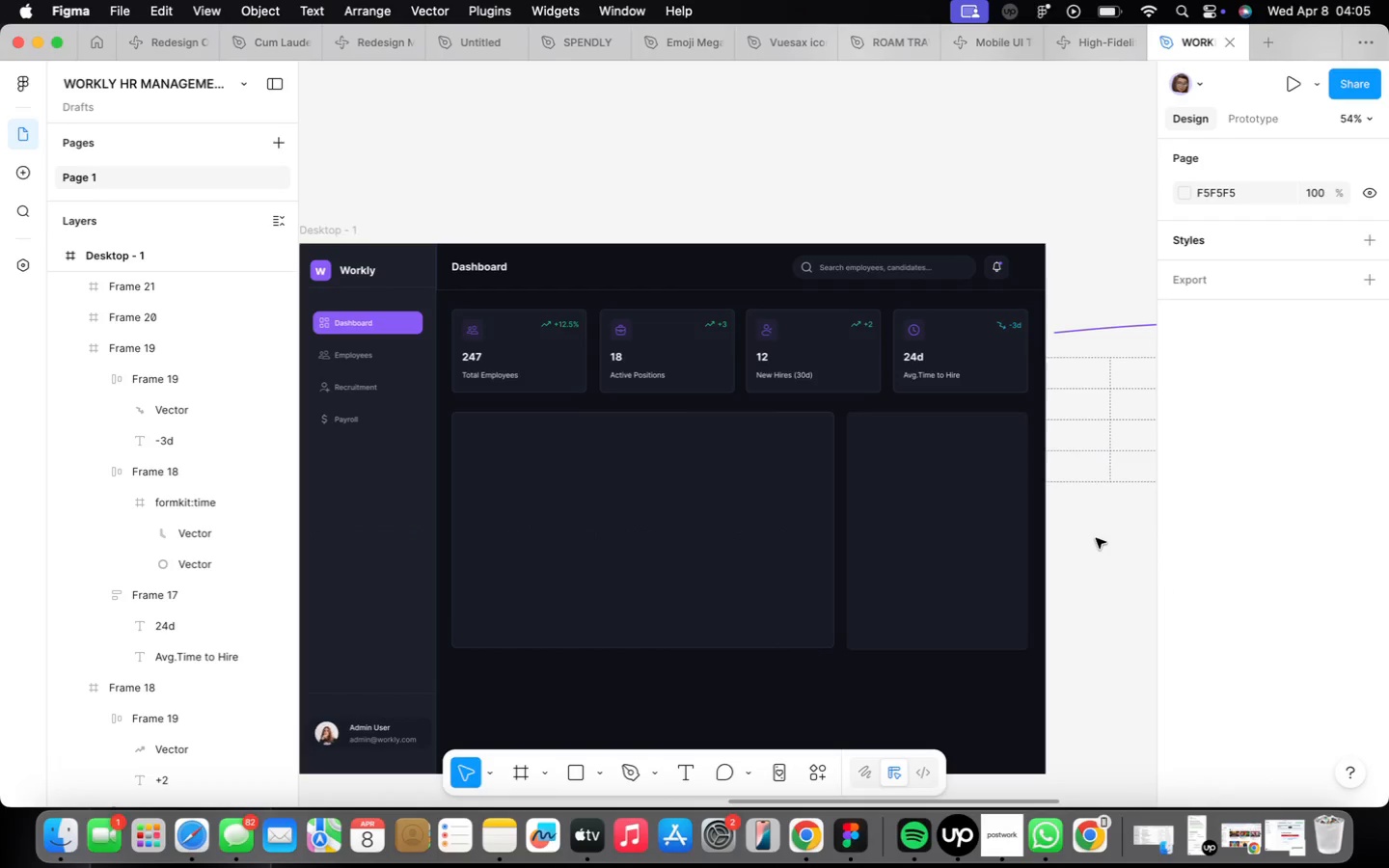 
scroll: coordinate [1075, 550], scroll_direction: up, amount: 9.0
 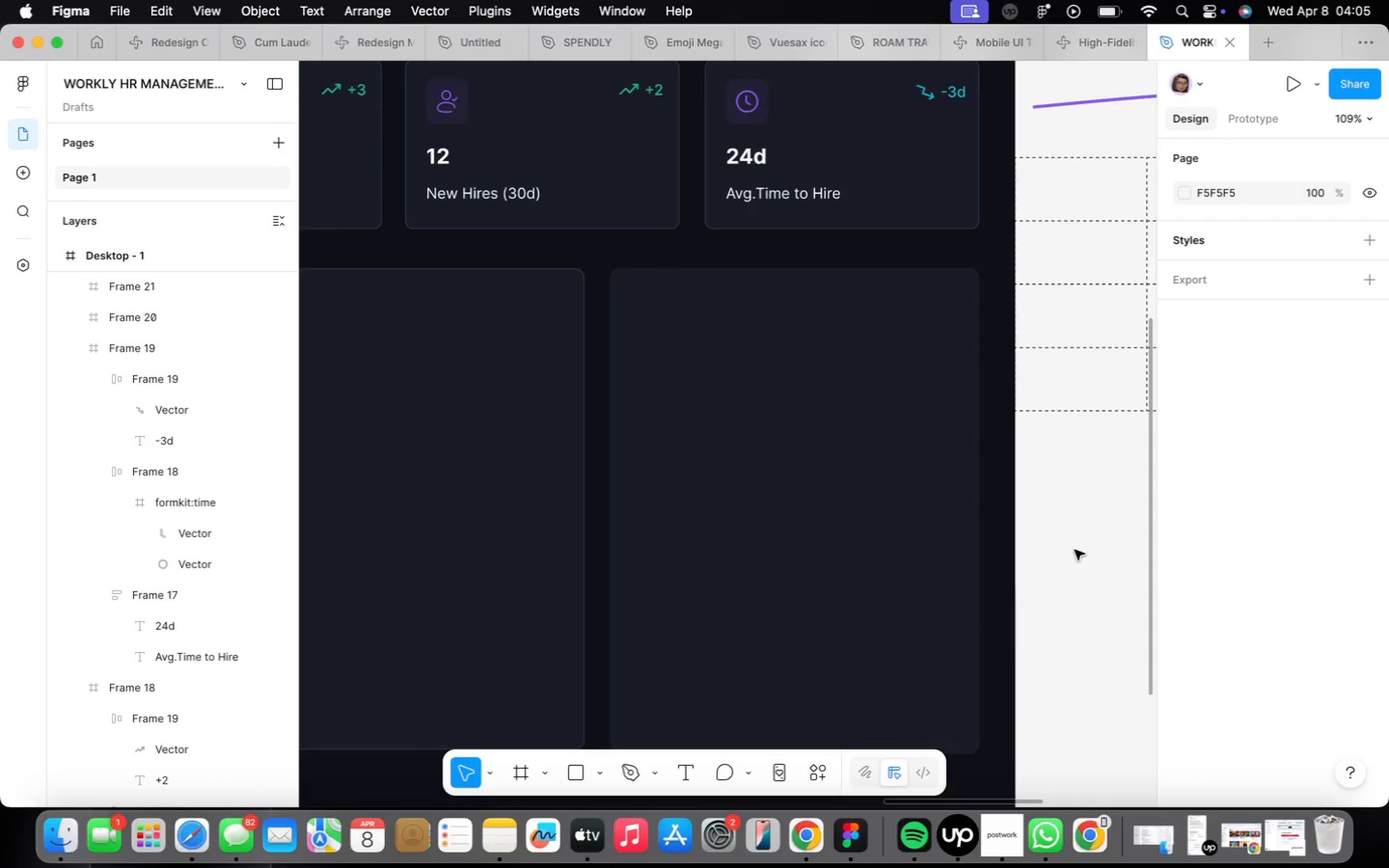 
scroll: coordinate [1075, 550], scroll_direction: down, amount: 9.0
 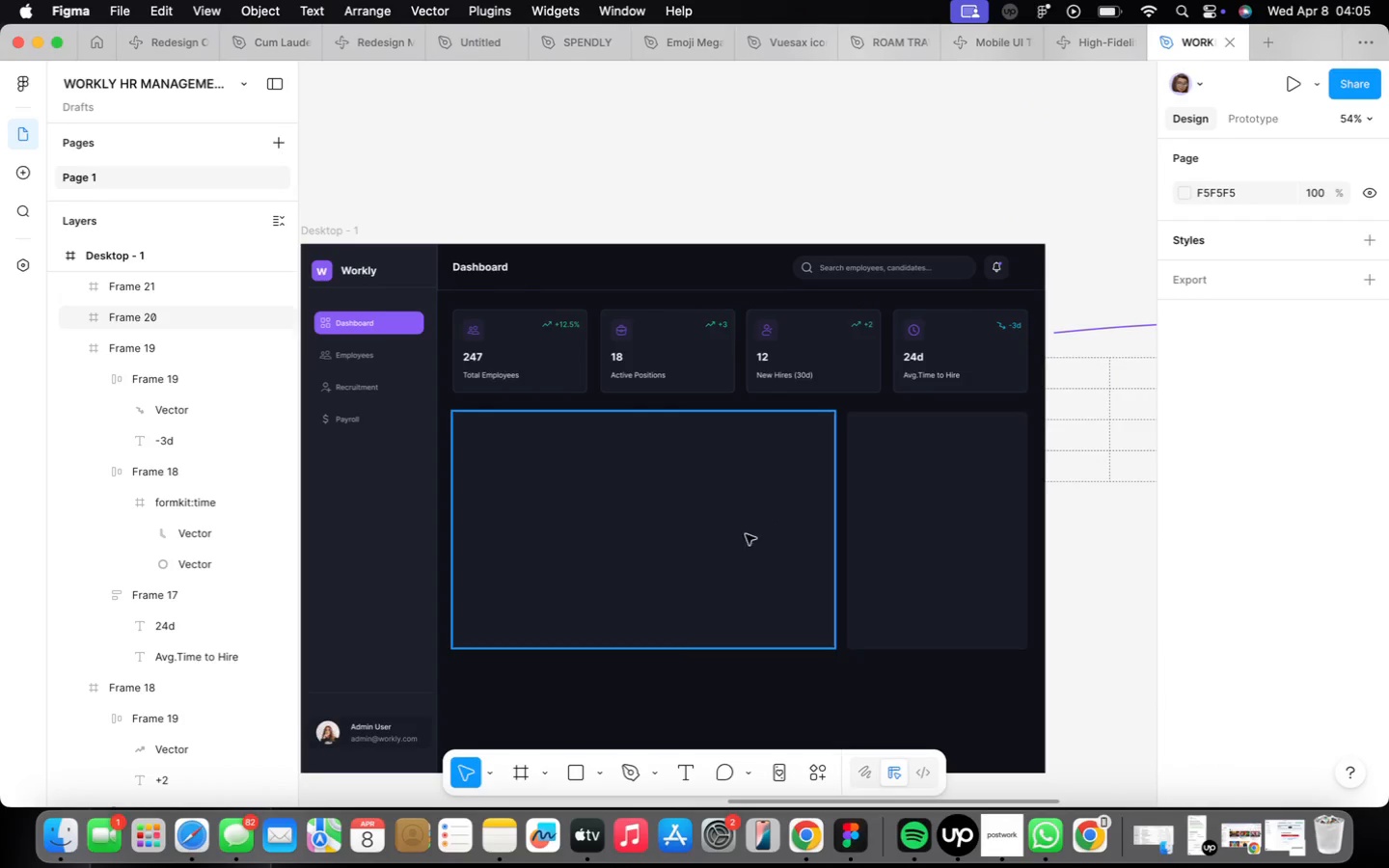 
left_click([1089, 401])
 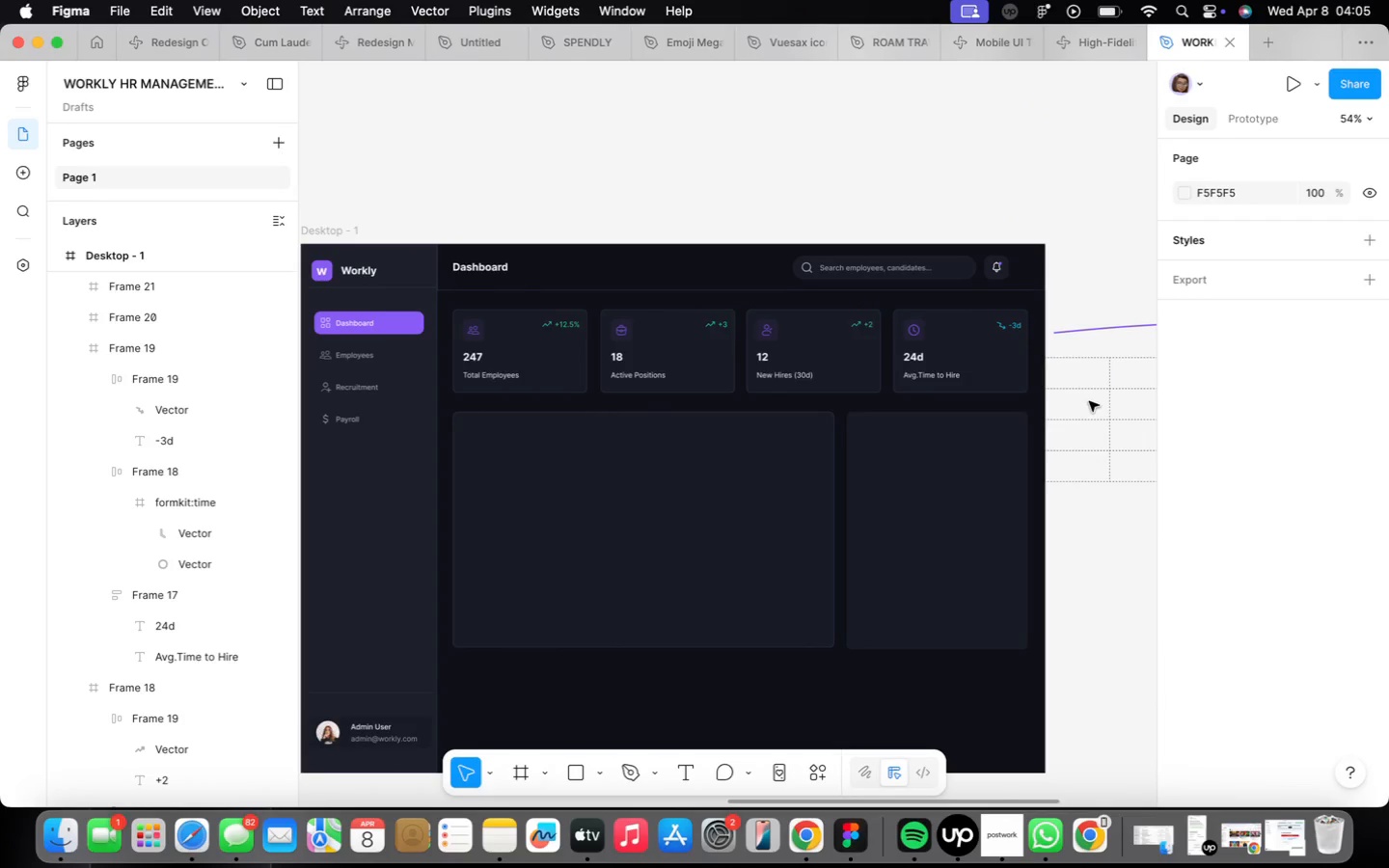 
left_click([1089, 401])
 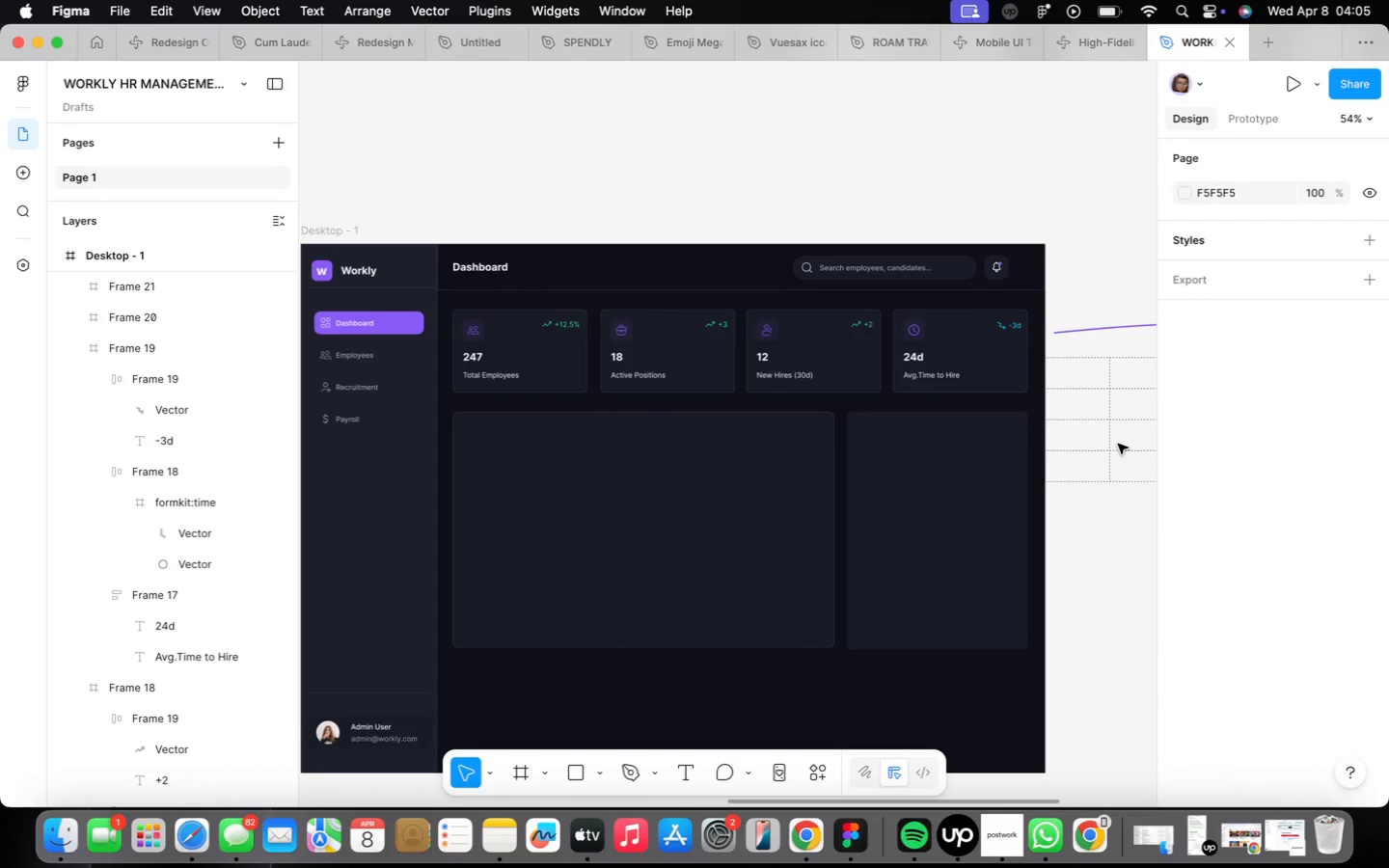 
left_click([1119, 444])
 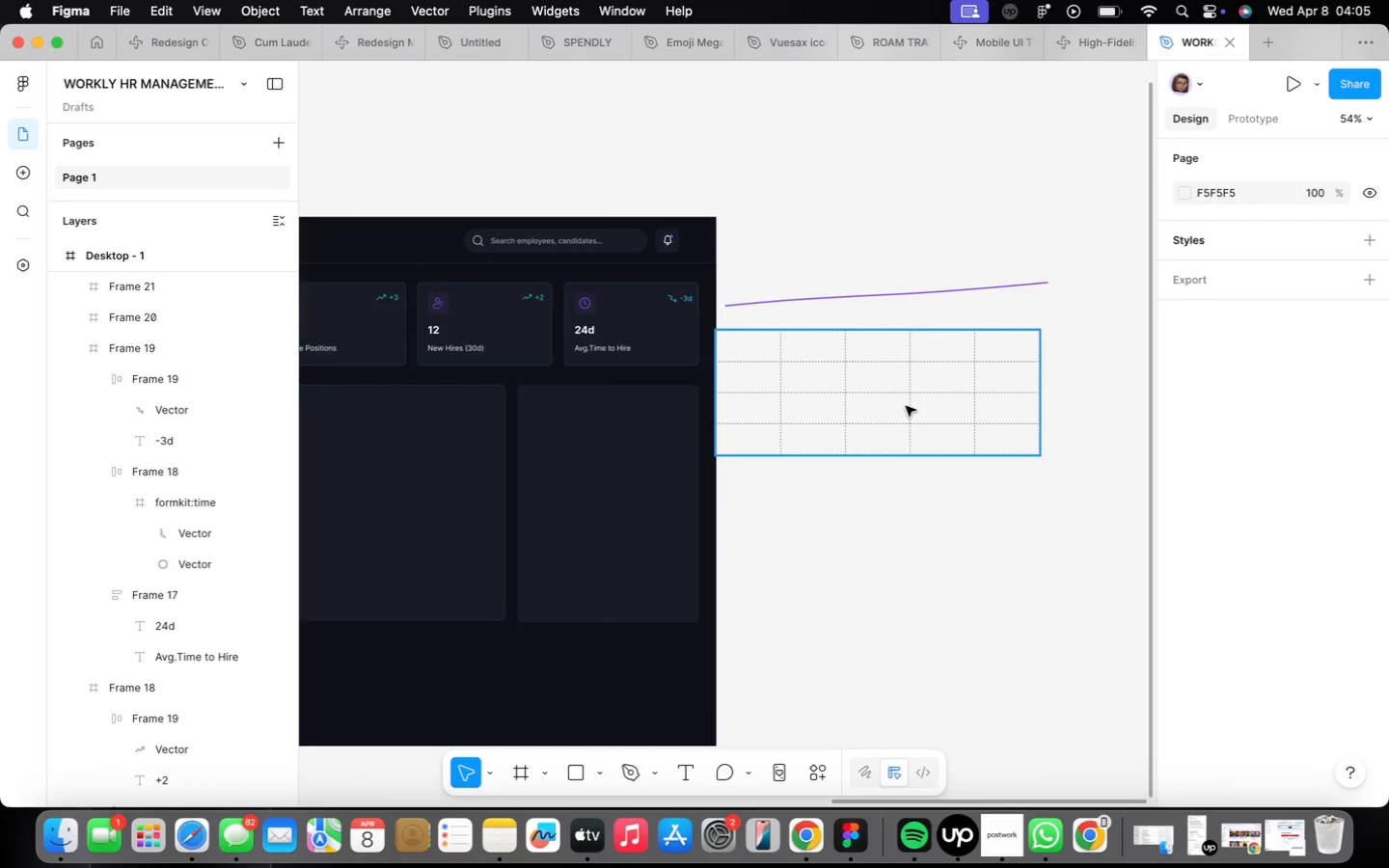 
left_click_drag(start_coordinate=[911, 410], to_coordinate=[569, 517])
 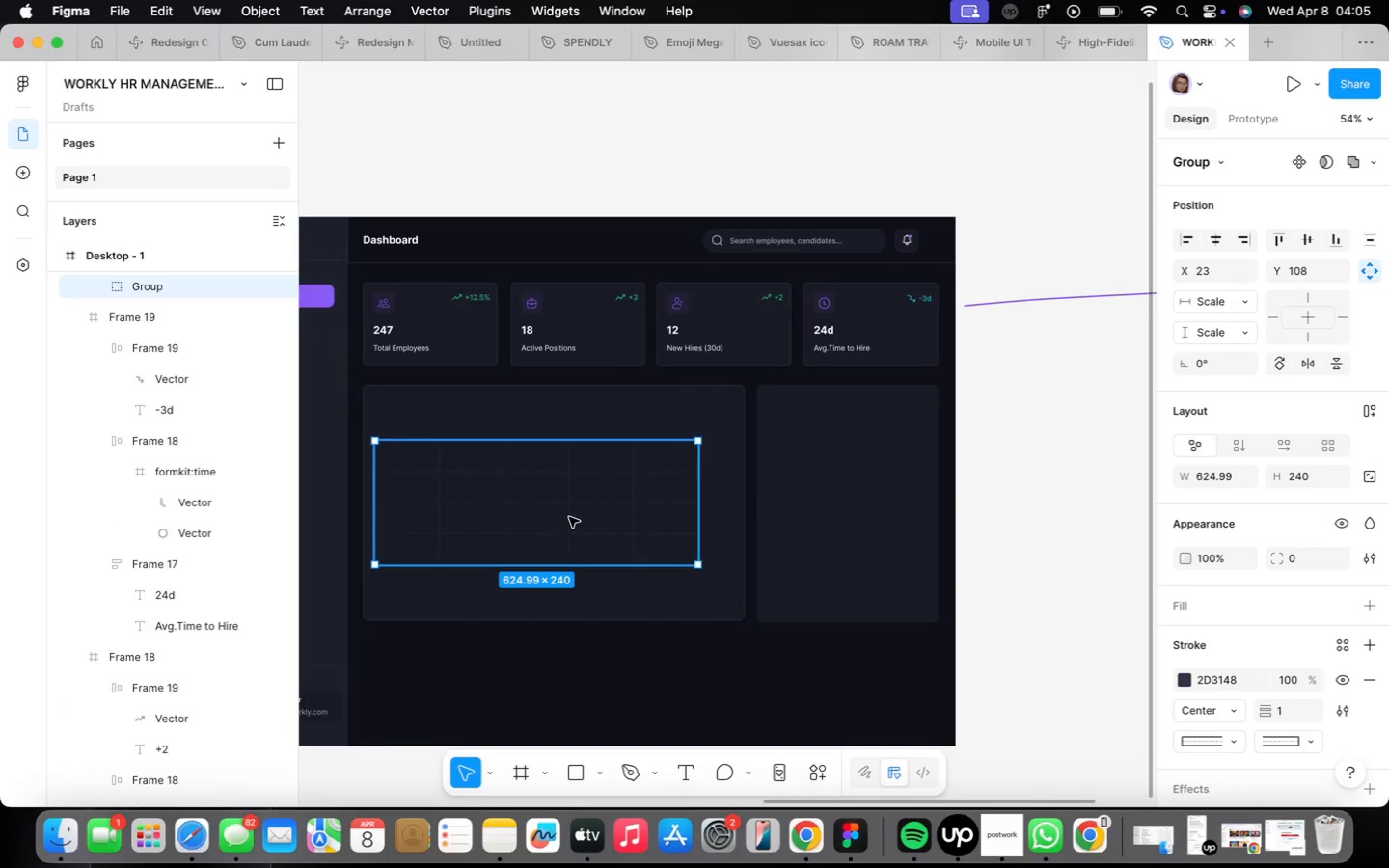 
scroll: coordinate [570, 517], scroll_direction: up, amount: 14.0
 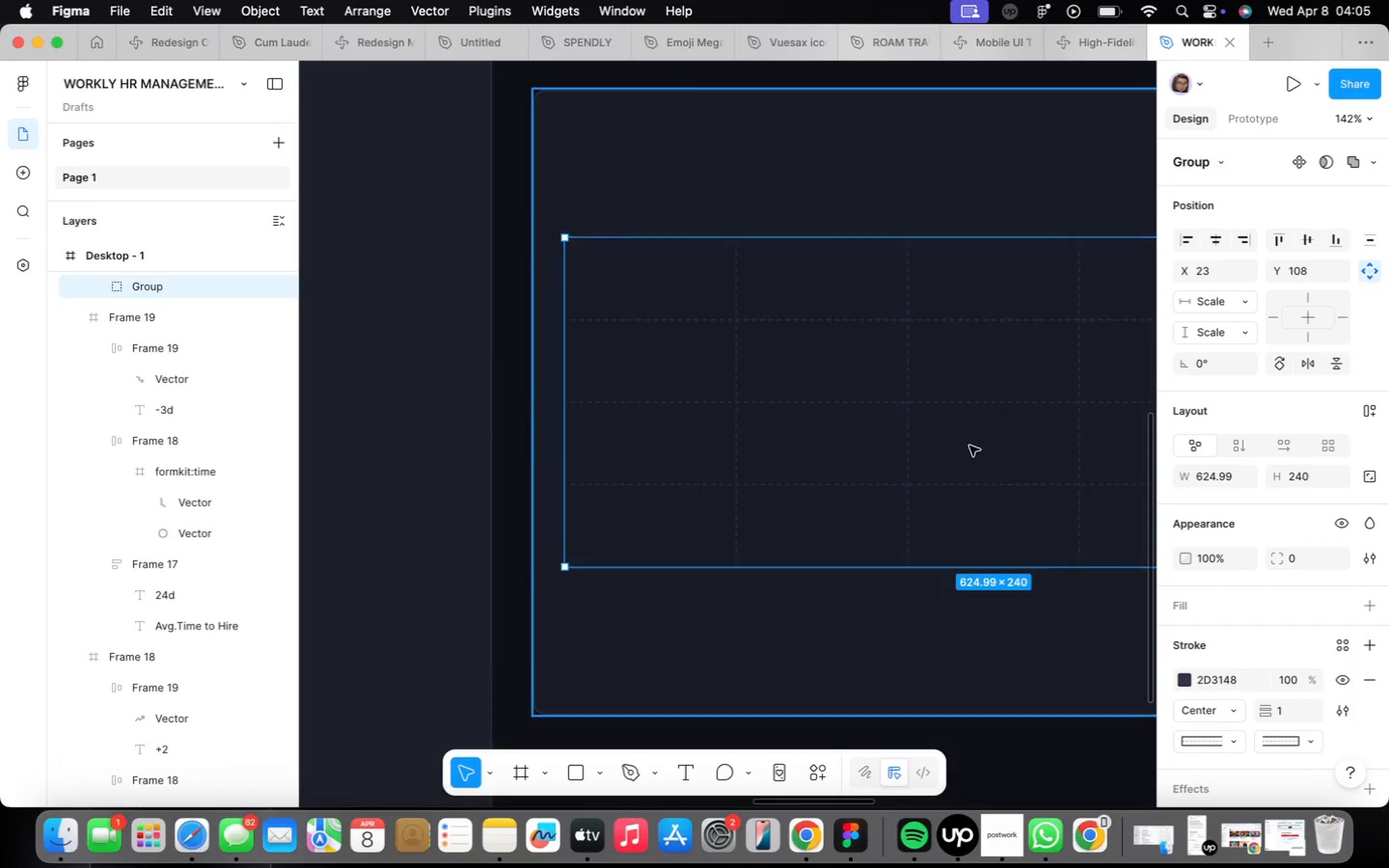 
left_click_drag(start_coordinate=[972, 444], to_coordinate=[1012, 444])
 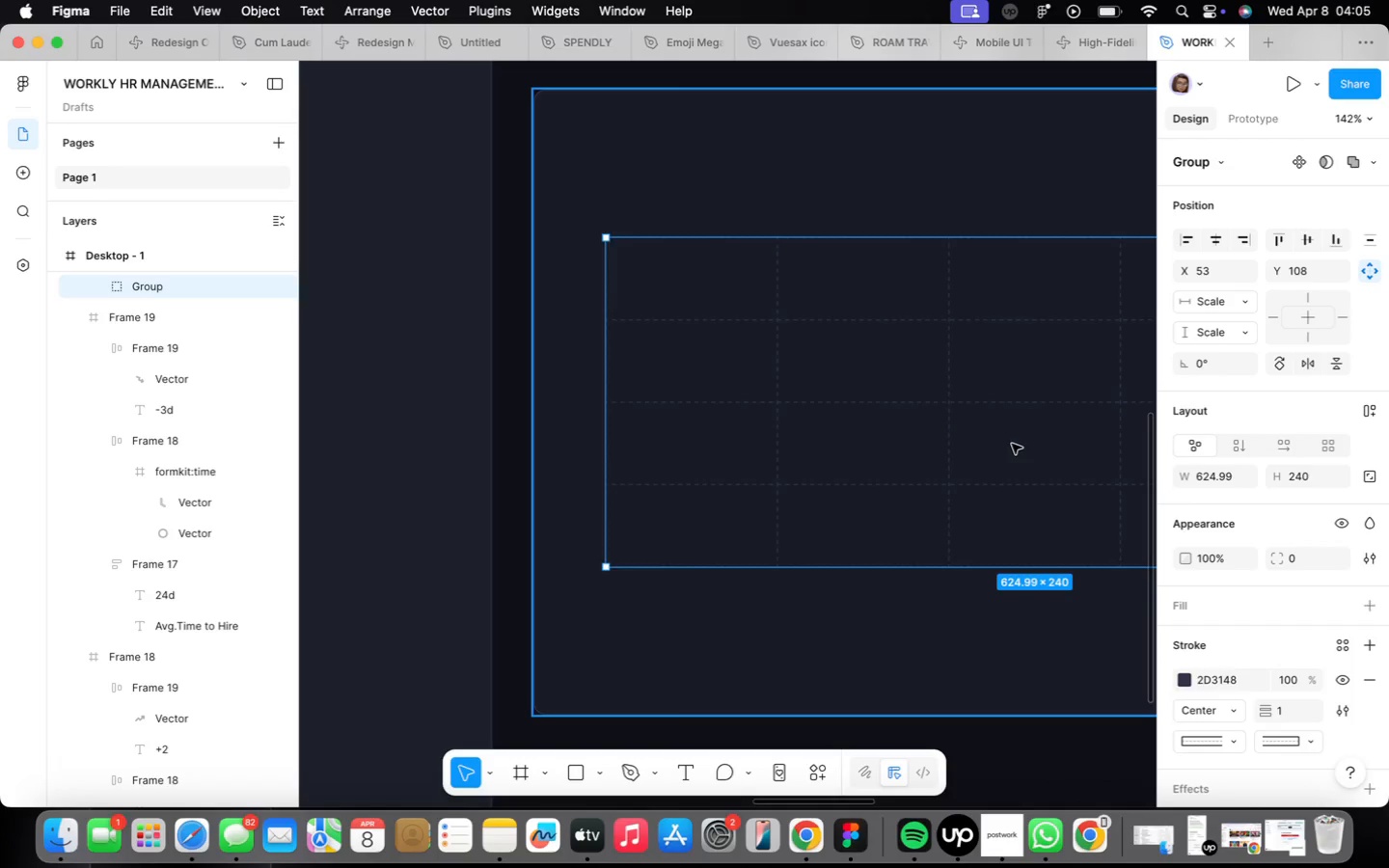 
scroll: coordinate [786, 399], scroll_direction: down, amount: 20.0
 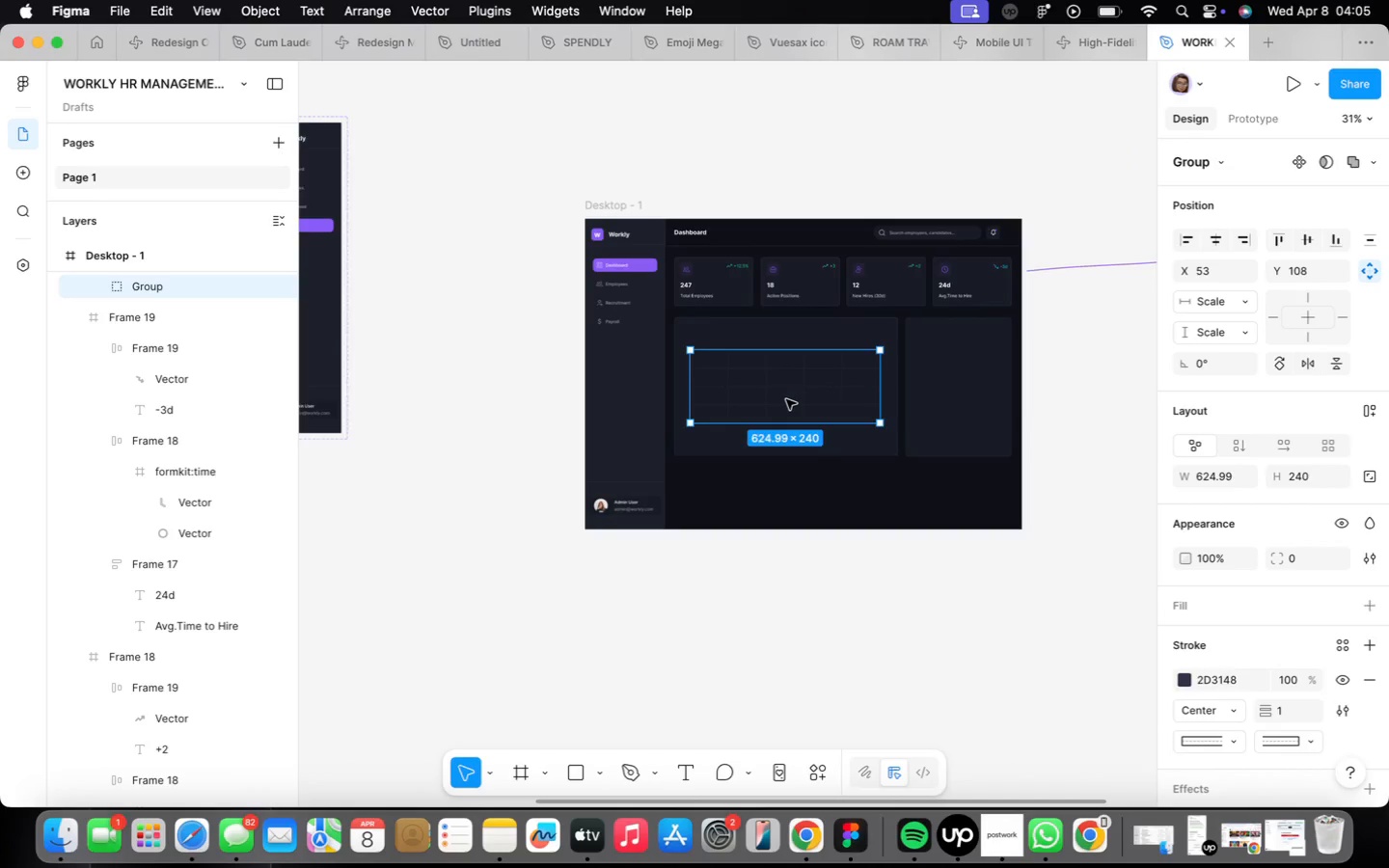 
left_click_drag(start_coordinate=[784, 397], to_coordinate=[799, 444])
 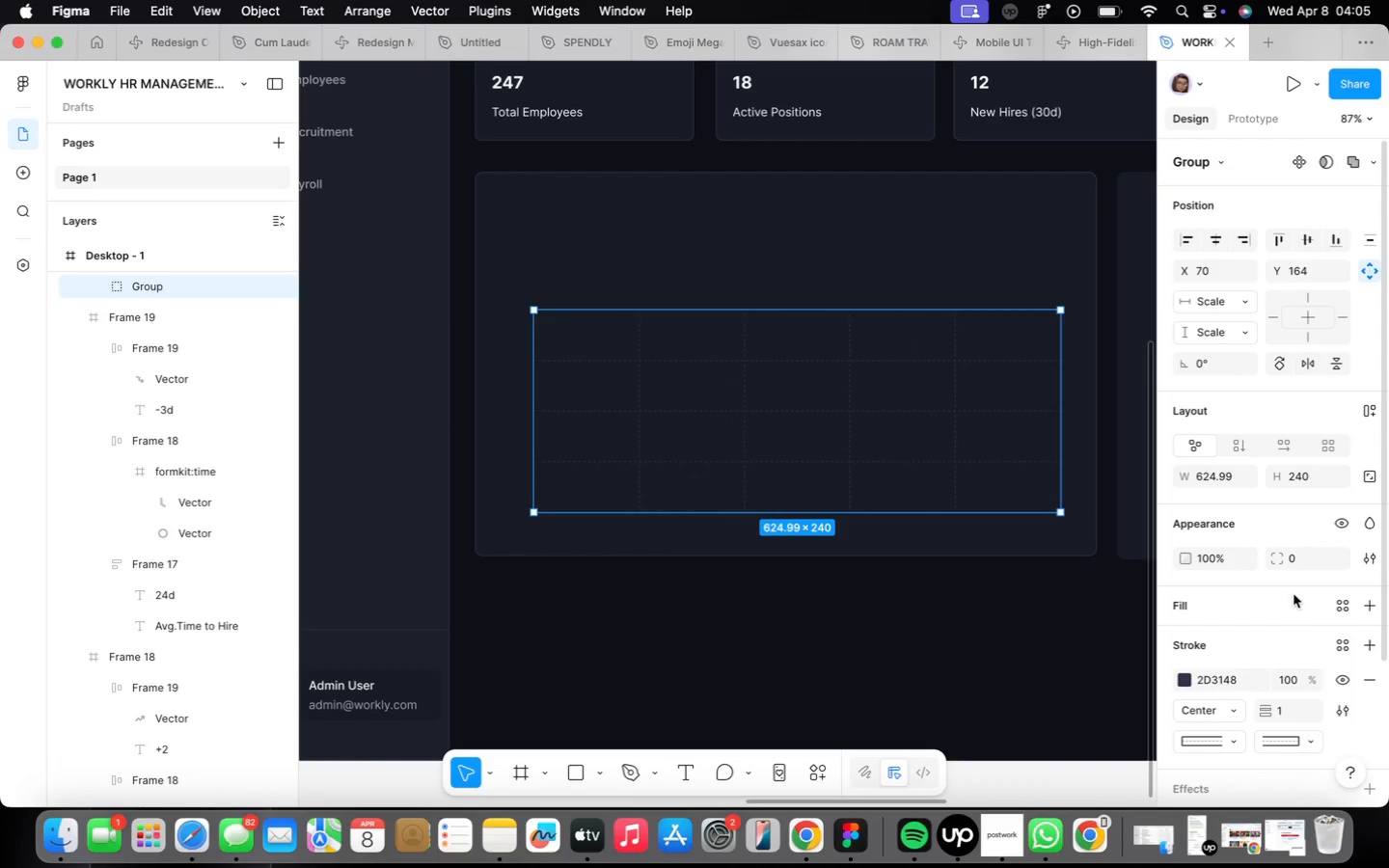 
scroll: coordinate [785, 398], scroll_direction: up, amount: 16.0
 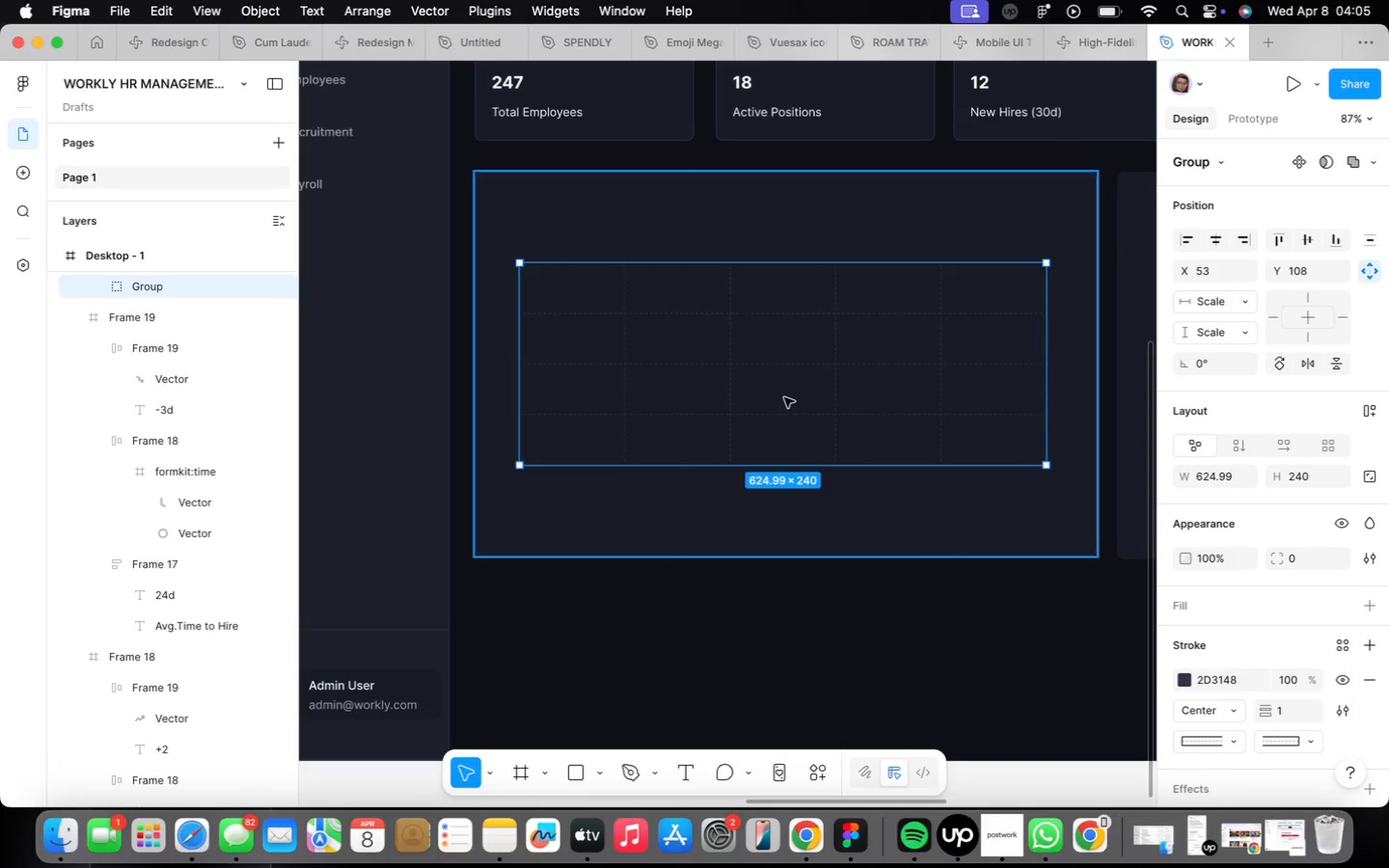 
scroll: coordinate [1306, 637], scroll_direction: down, amount: 9.0
 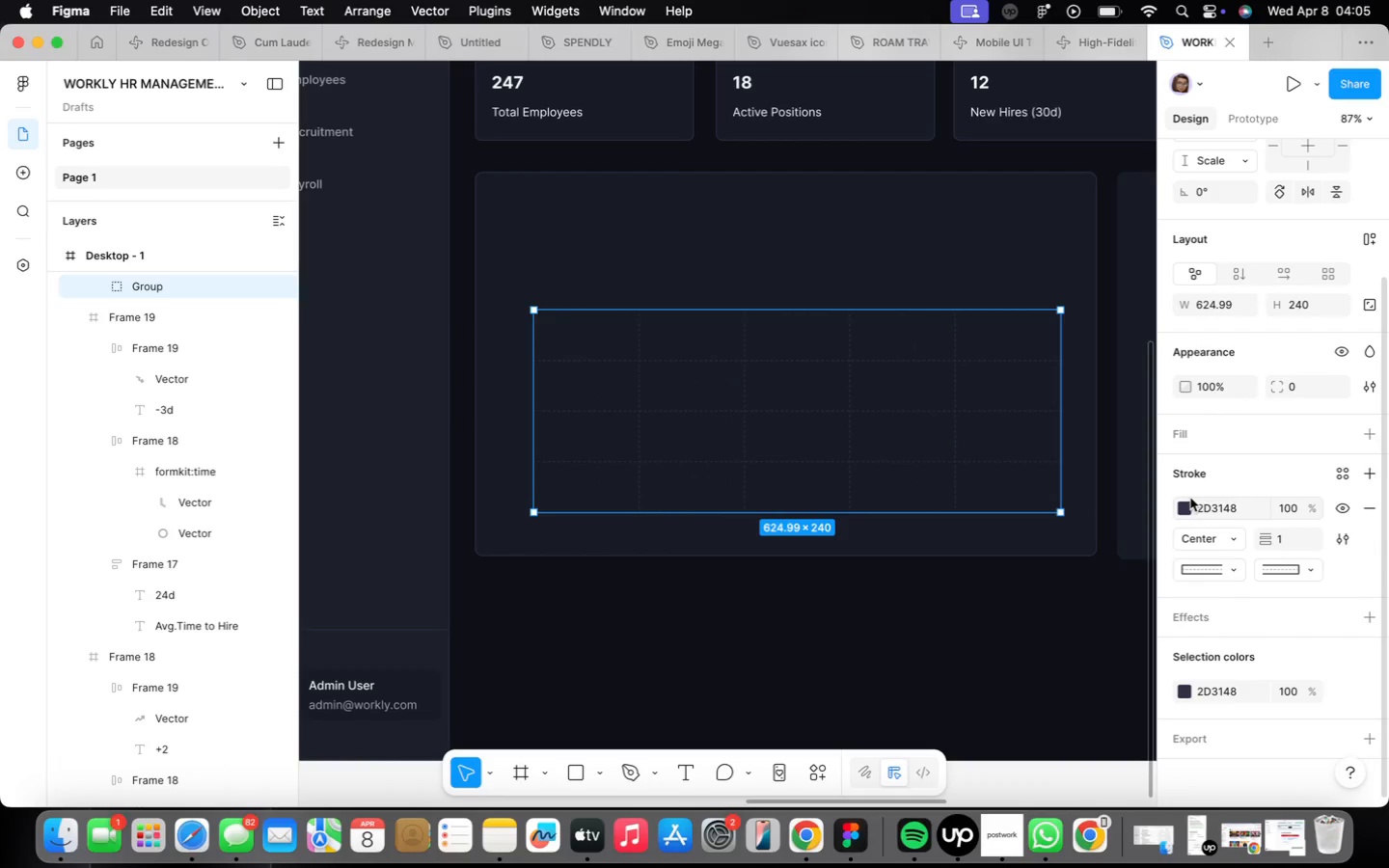 
left_click([1186, 501])
 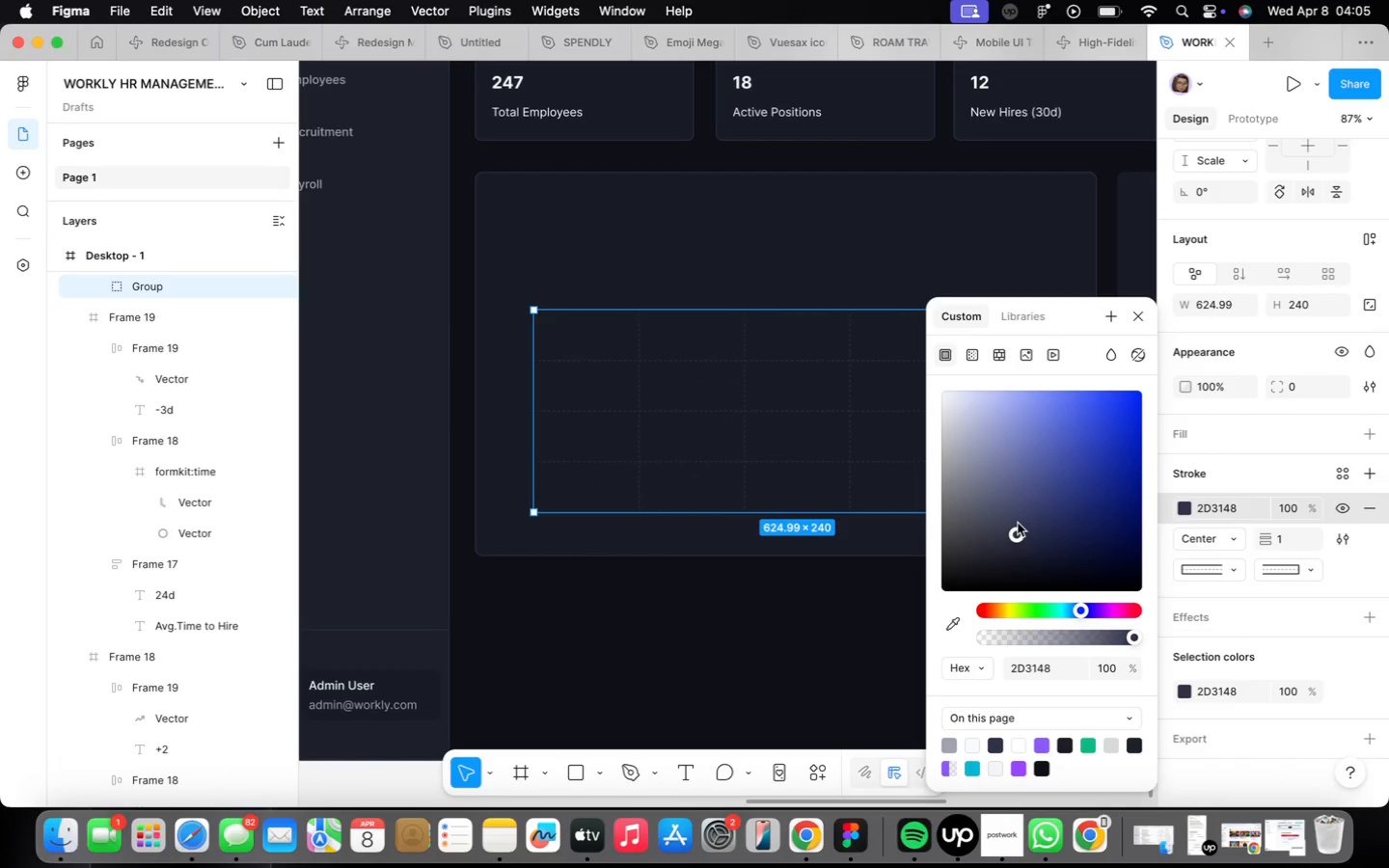 
left_click_drag(start_coordinate=[1017, 533], to_coordinate=[986, 514])
 